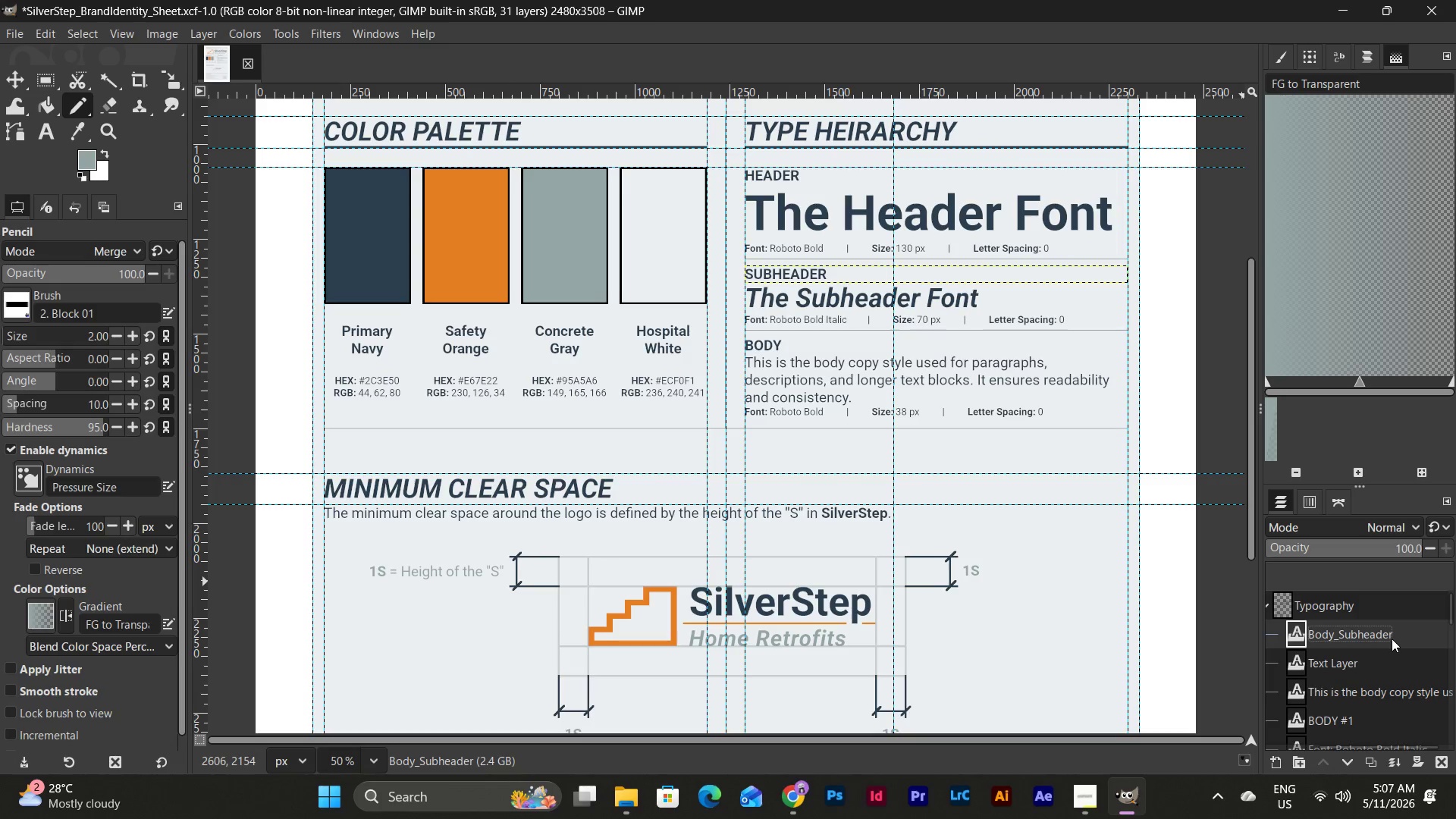 
double_click([1392, 639])
 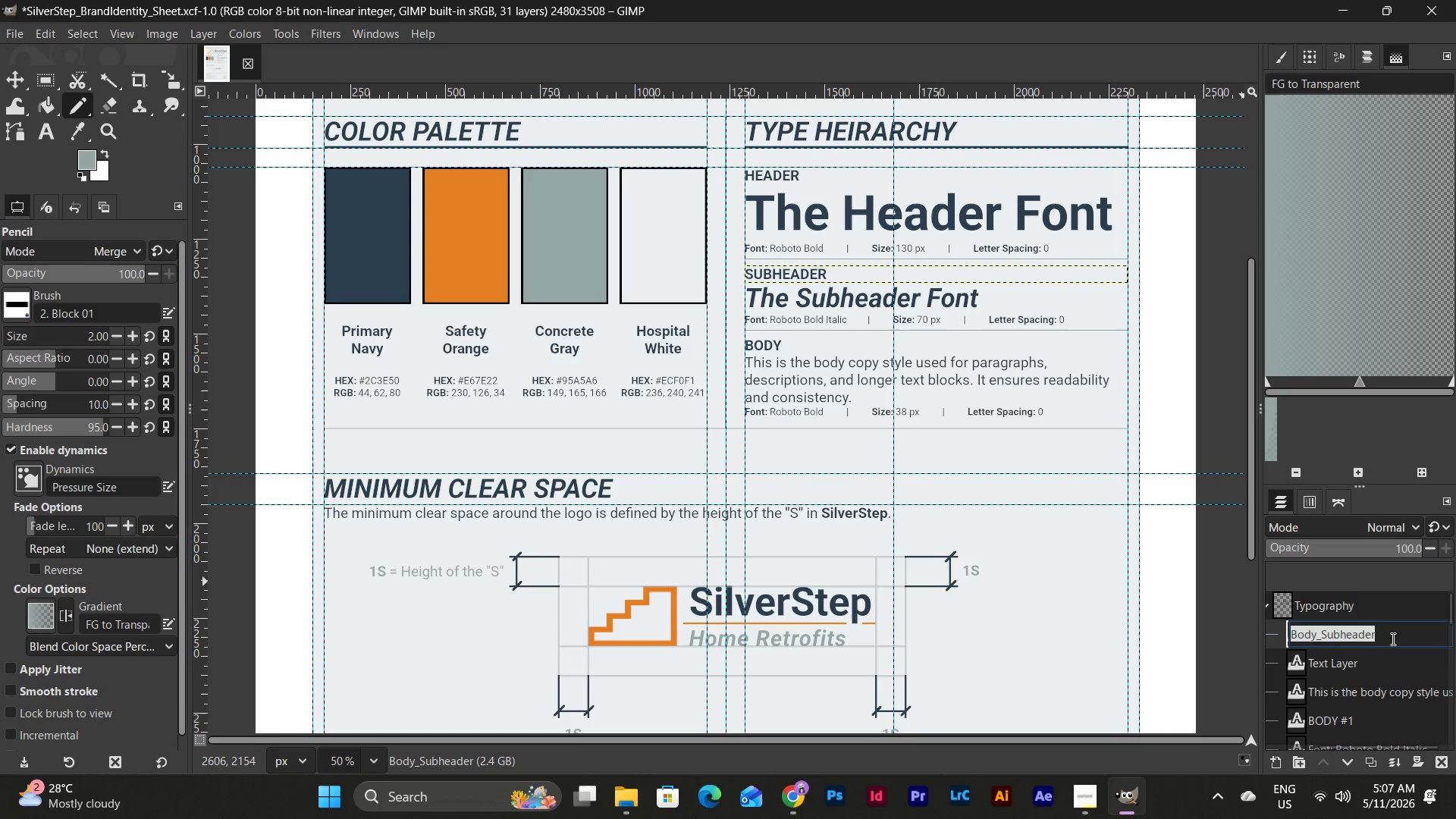 
key(Control+V)
 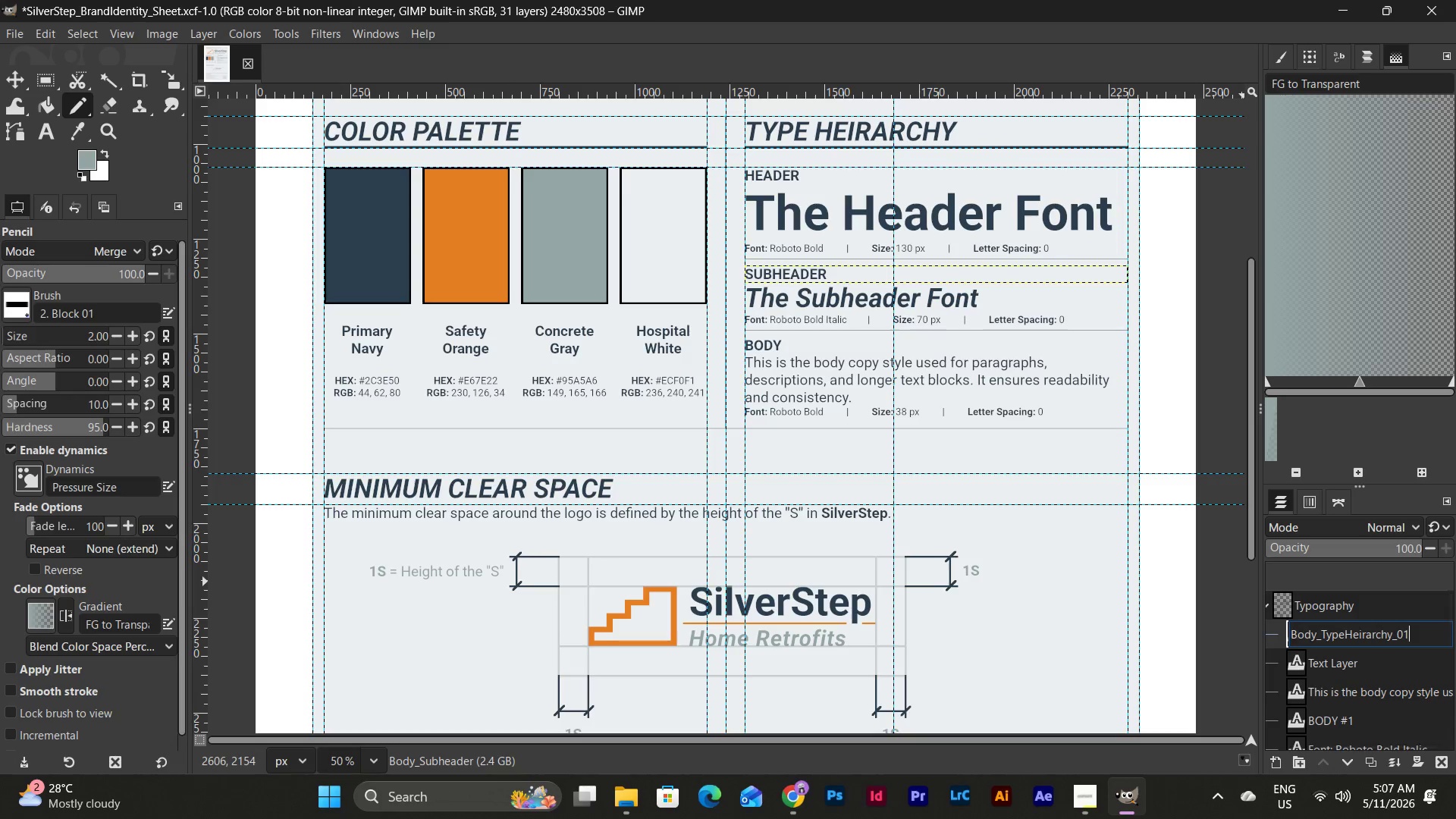 
key(Backspace)
 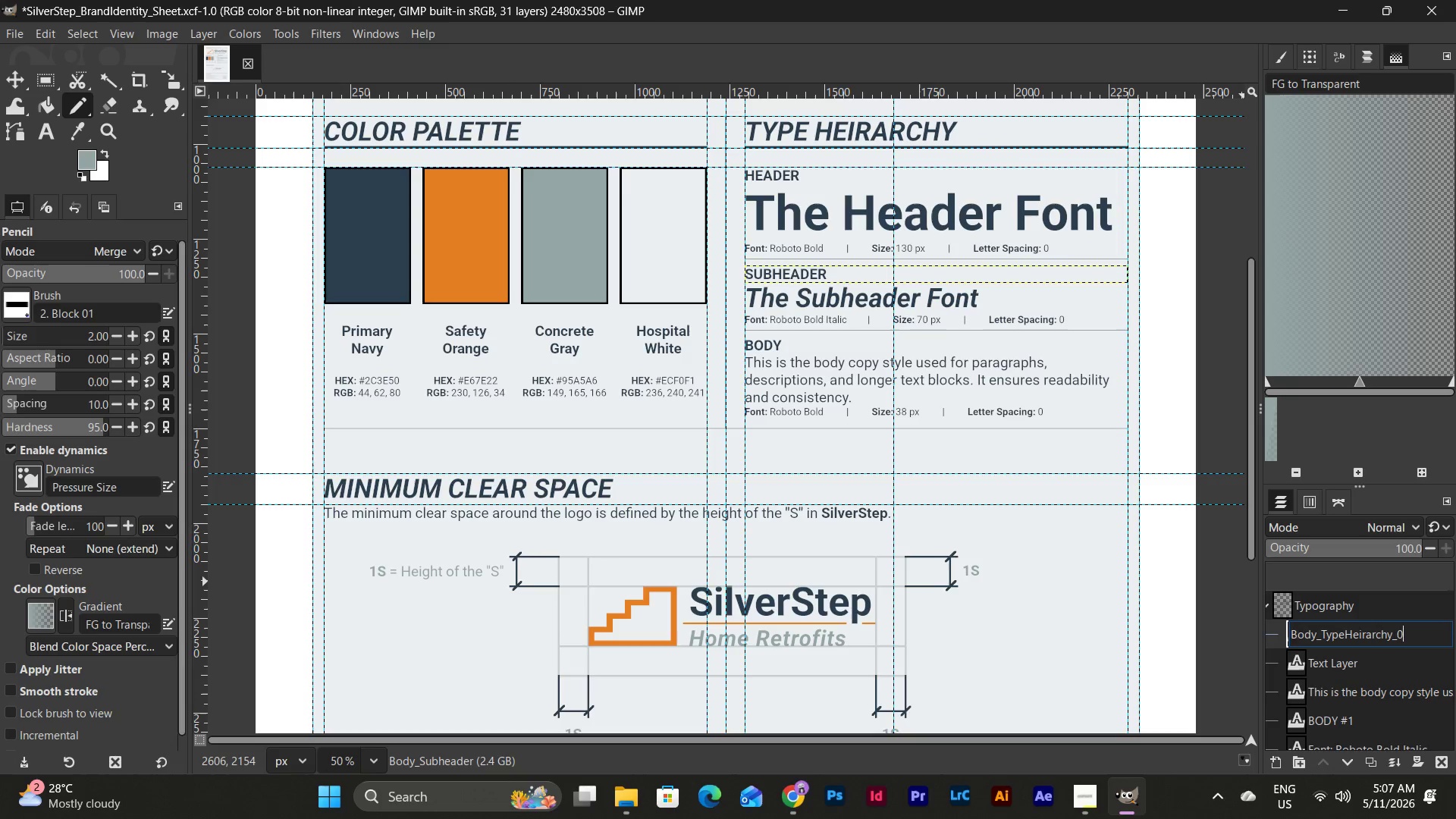 
key(Numpad4)
 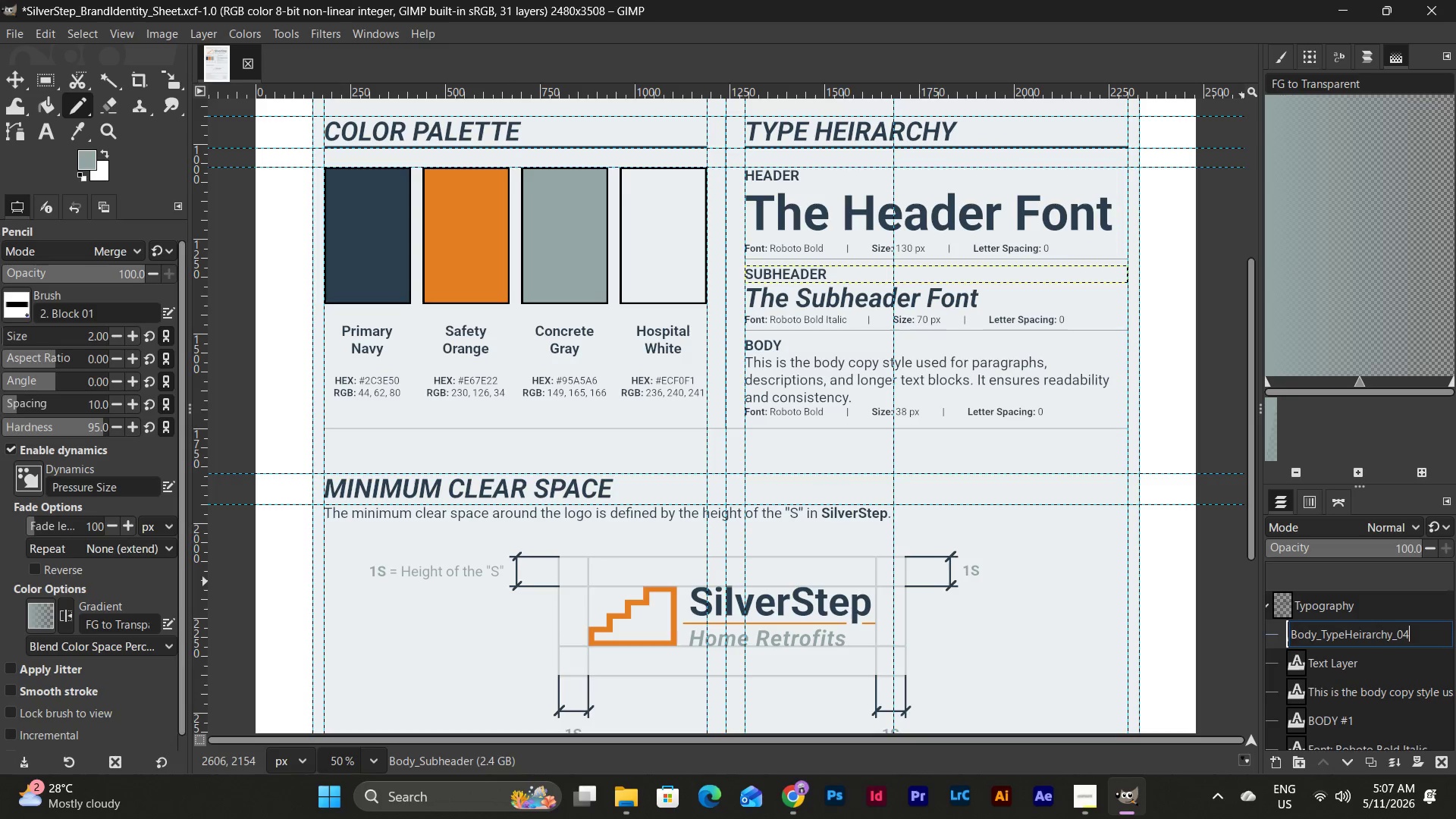 
key(NumpadEnter)
 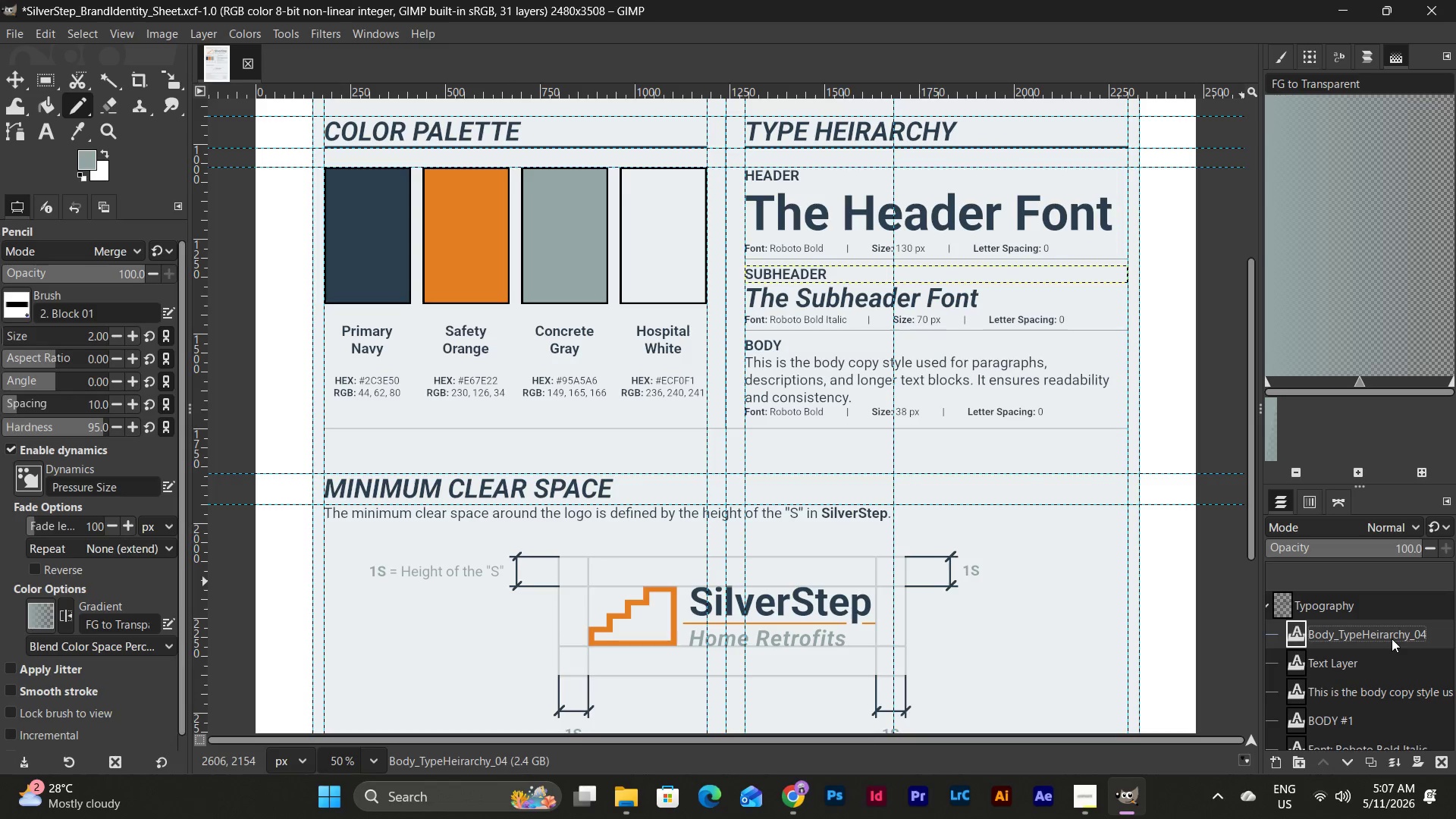 
left_click_drag(start_coordinate=[1392, 639], to_coordinate=[1395, 736])
 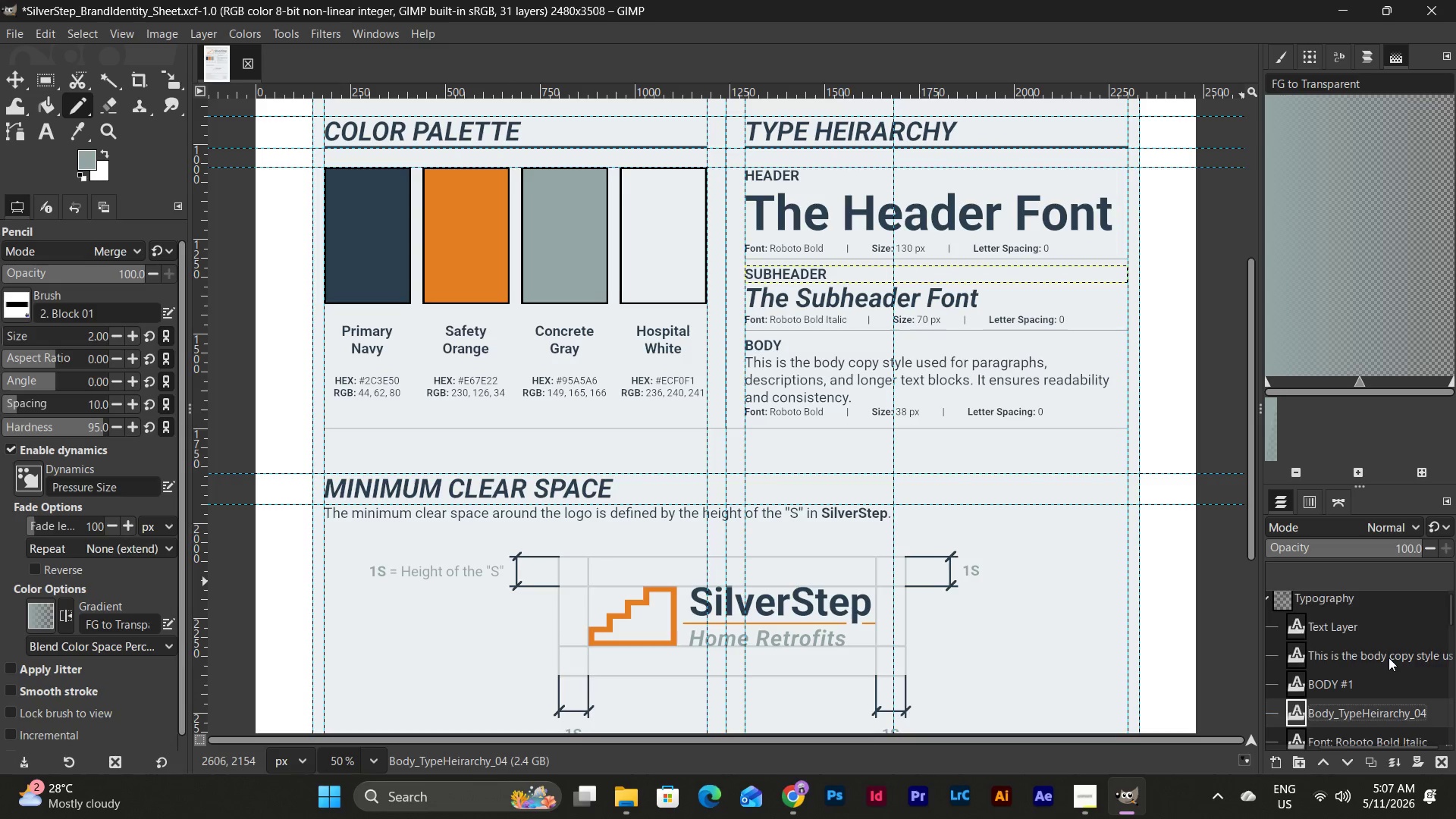 
scroll: coordinate [1389, 657], scroll_direction: down, amount: 3.0
 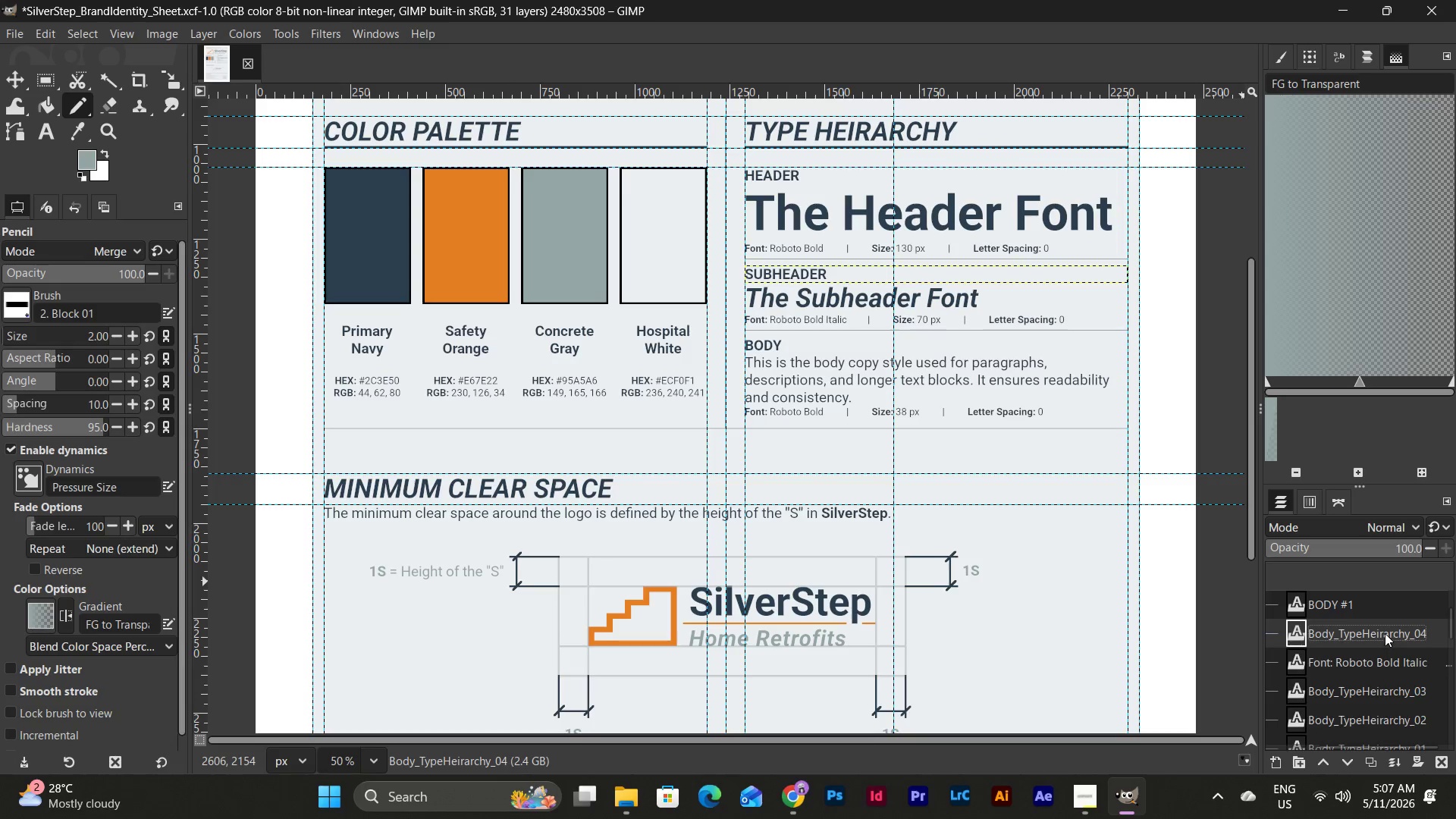 
left_click_drag(start_coordinate=[1385, 633], to_coordinate=[1385, 680])
 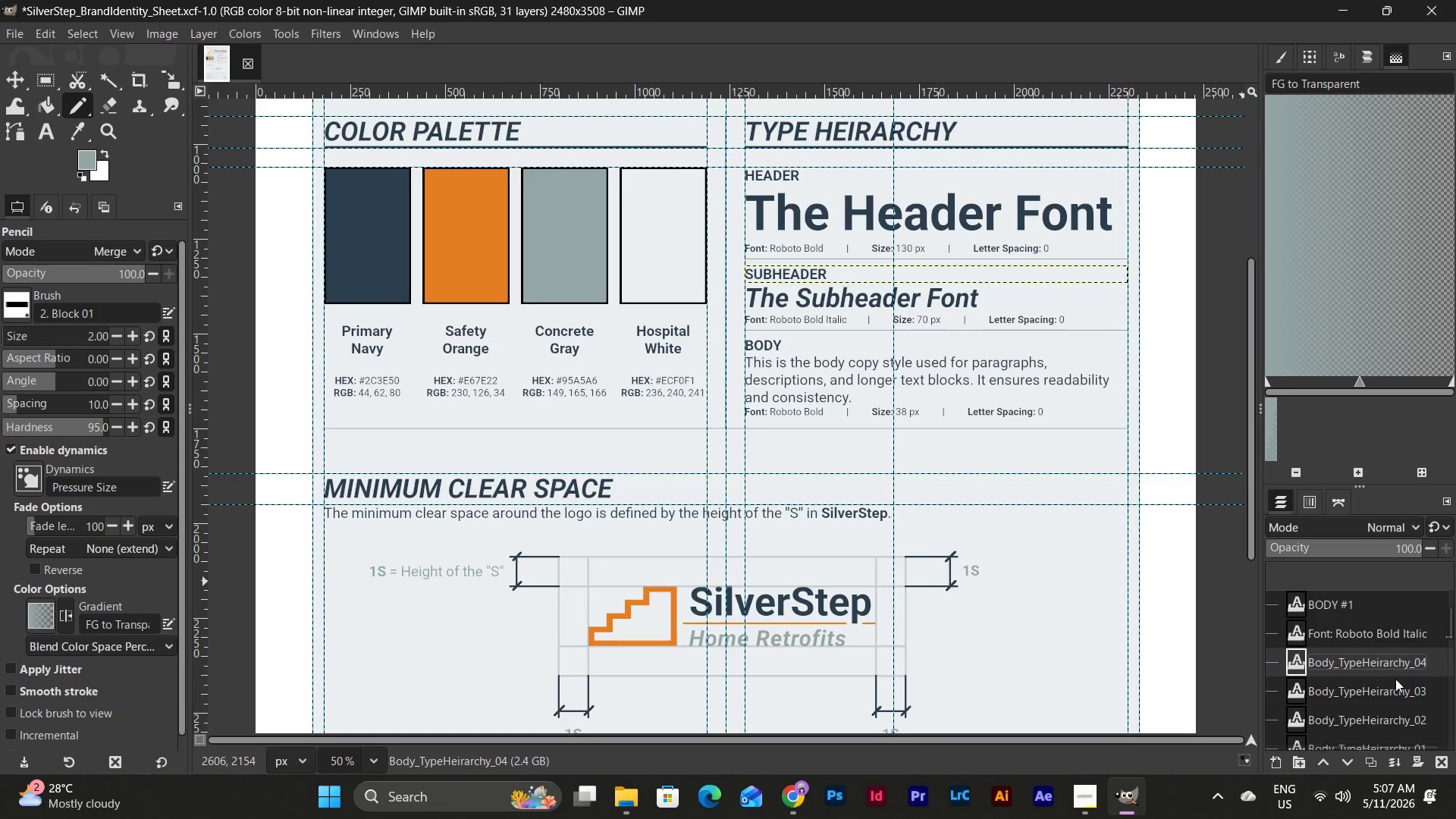 
scroll: coordinate [1395, 679], scroll_direction: down, amount: 2.0
 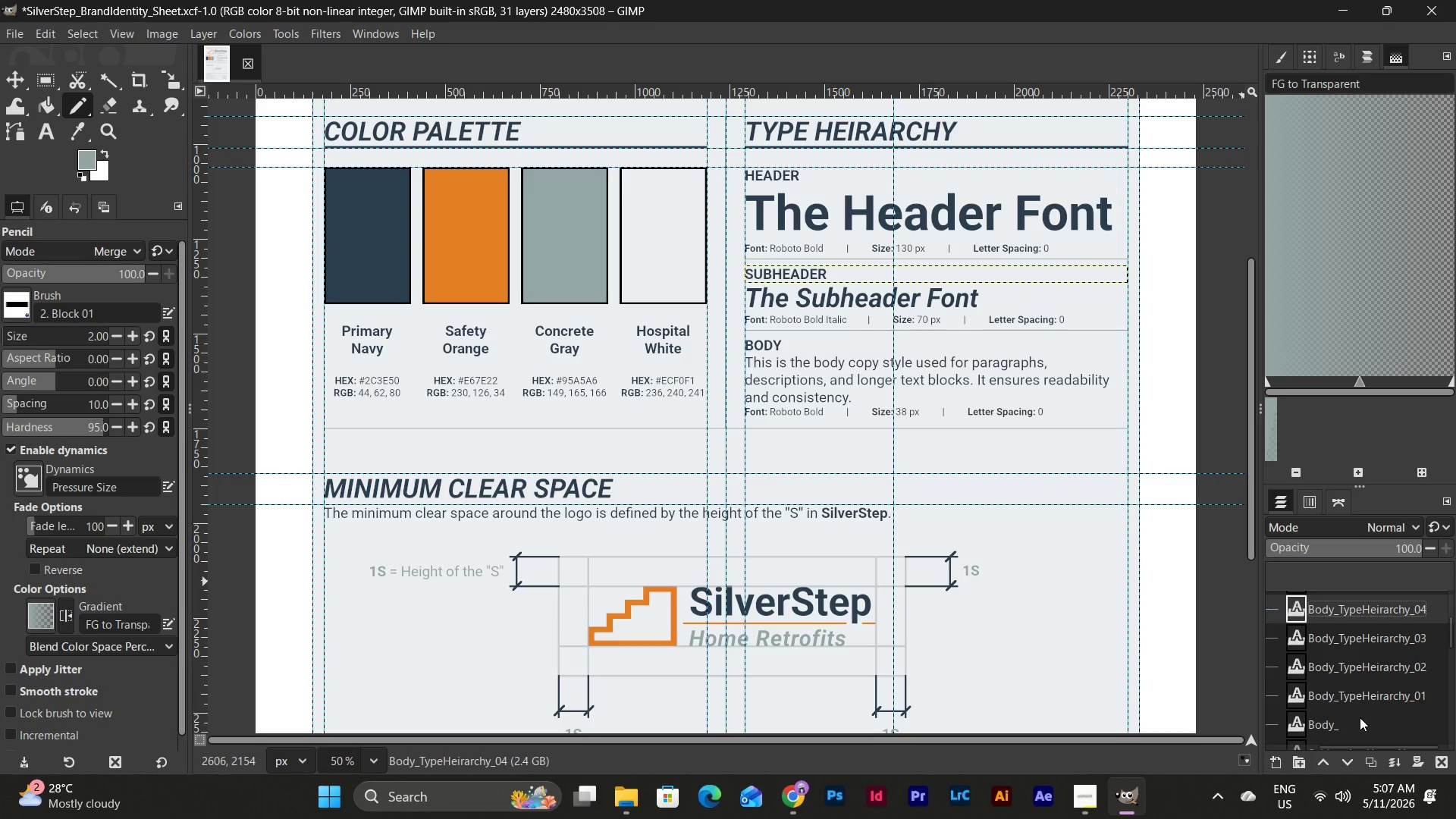 
left_click([1360, 720])
 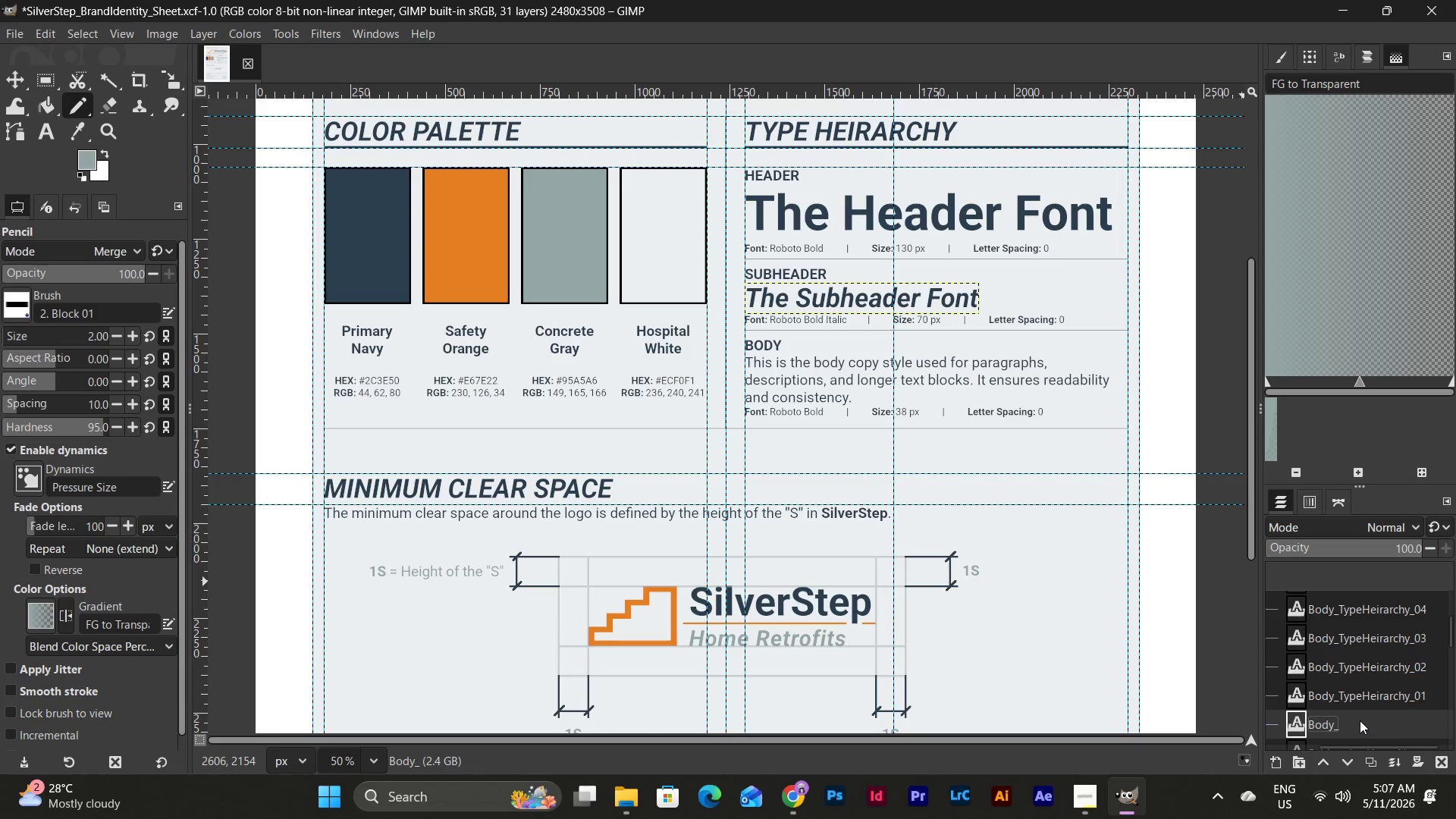 
double_click([1360, 720])
 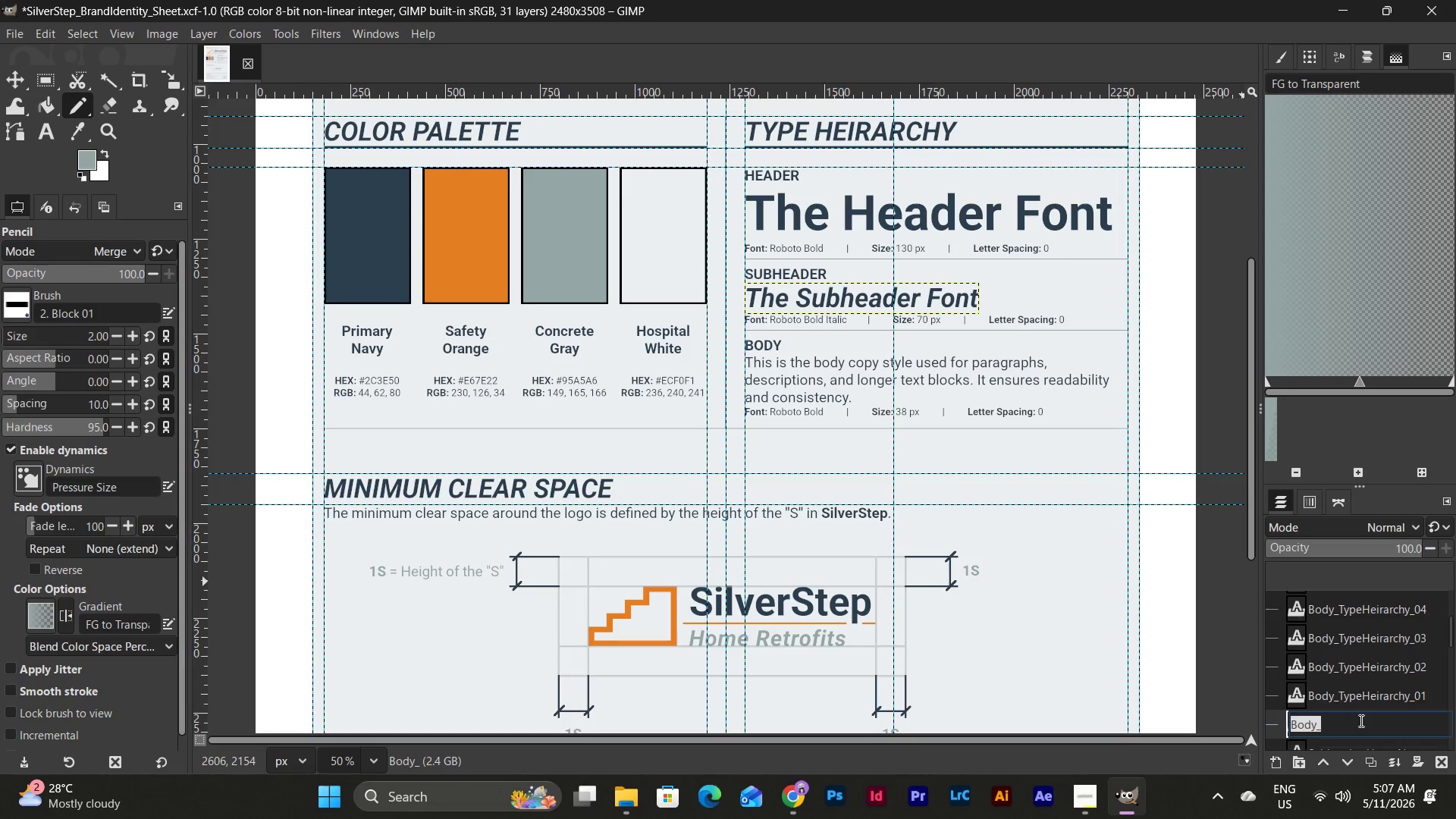 
key(Control+V)
 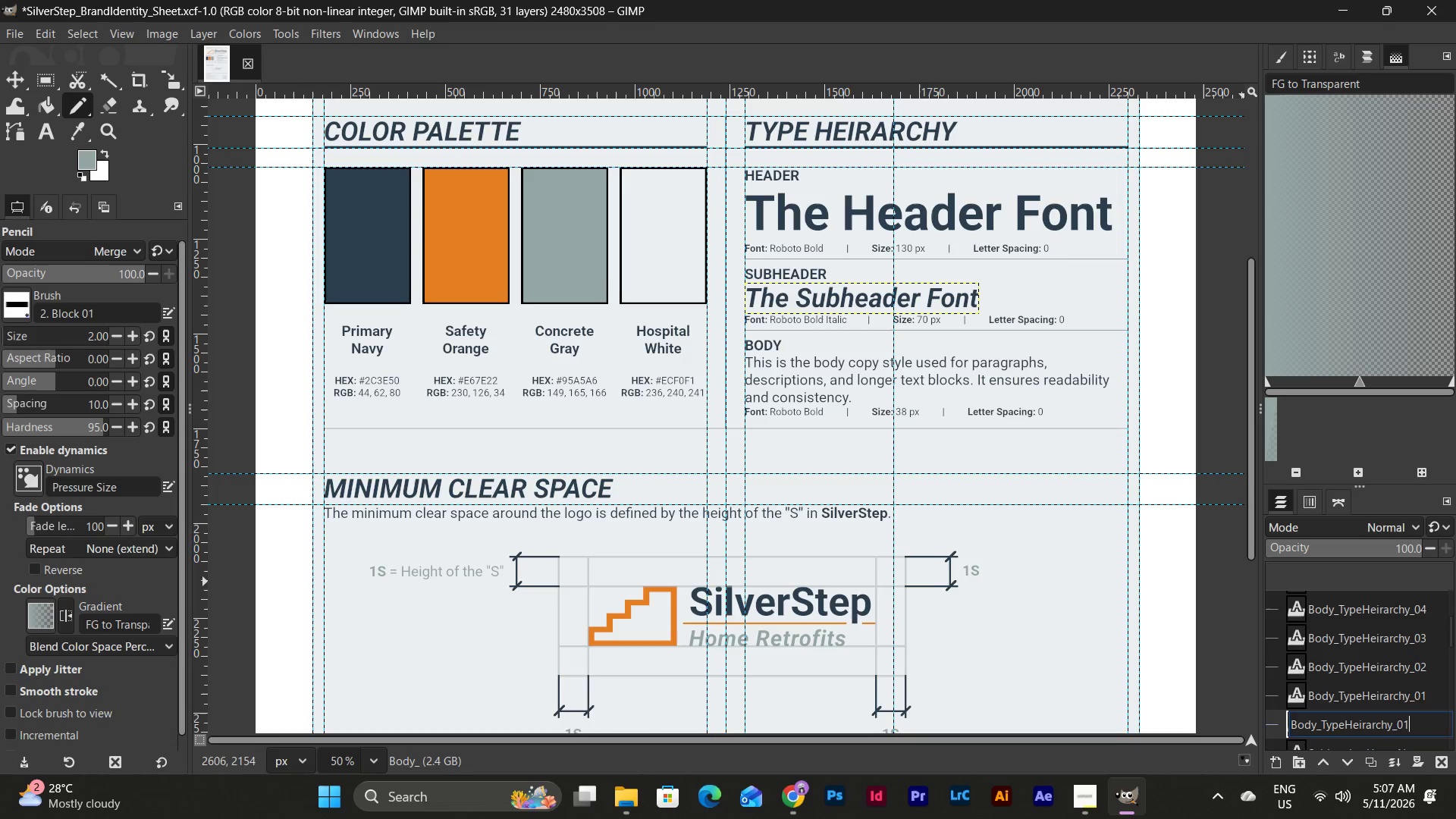 
key(Backspace)
 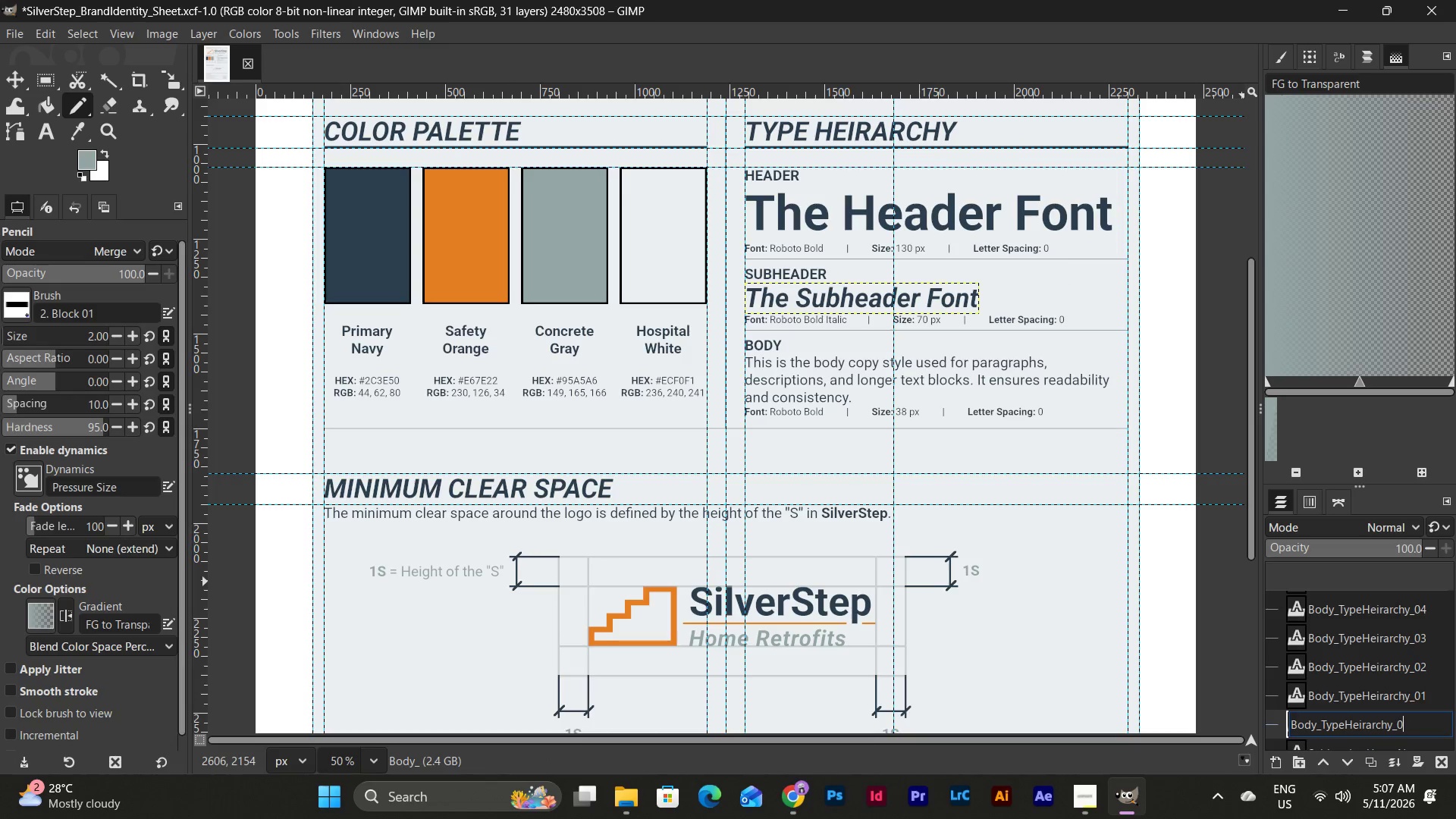 
key(Numpad5)
 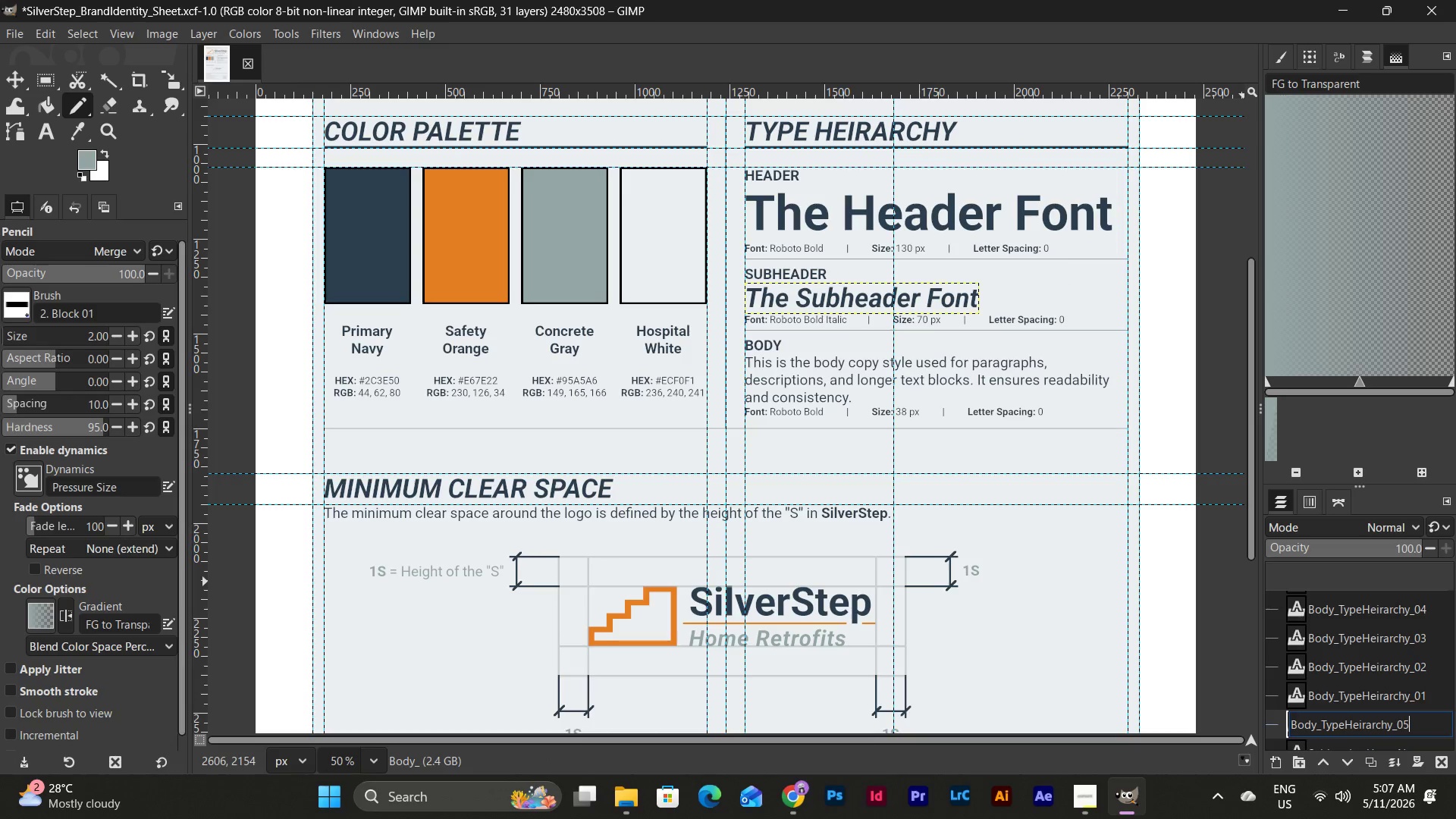 
key(NumpadEnter)
 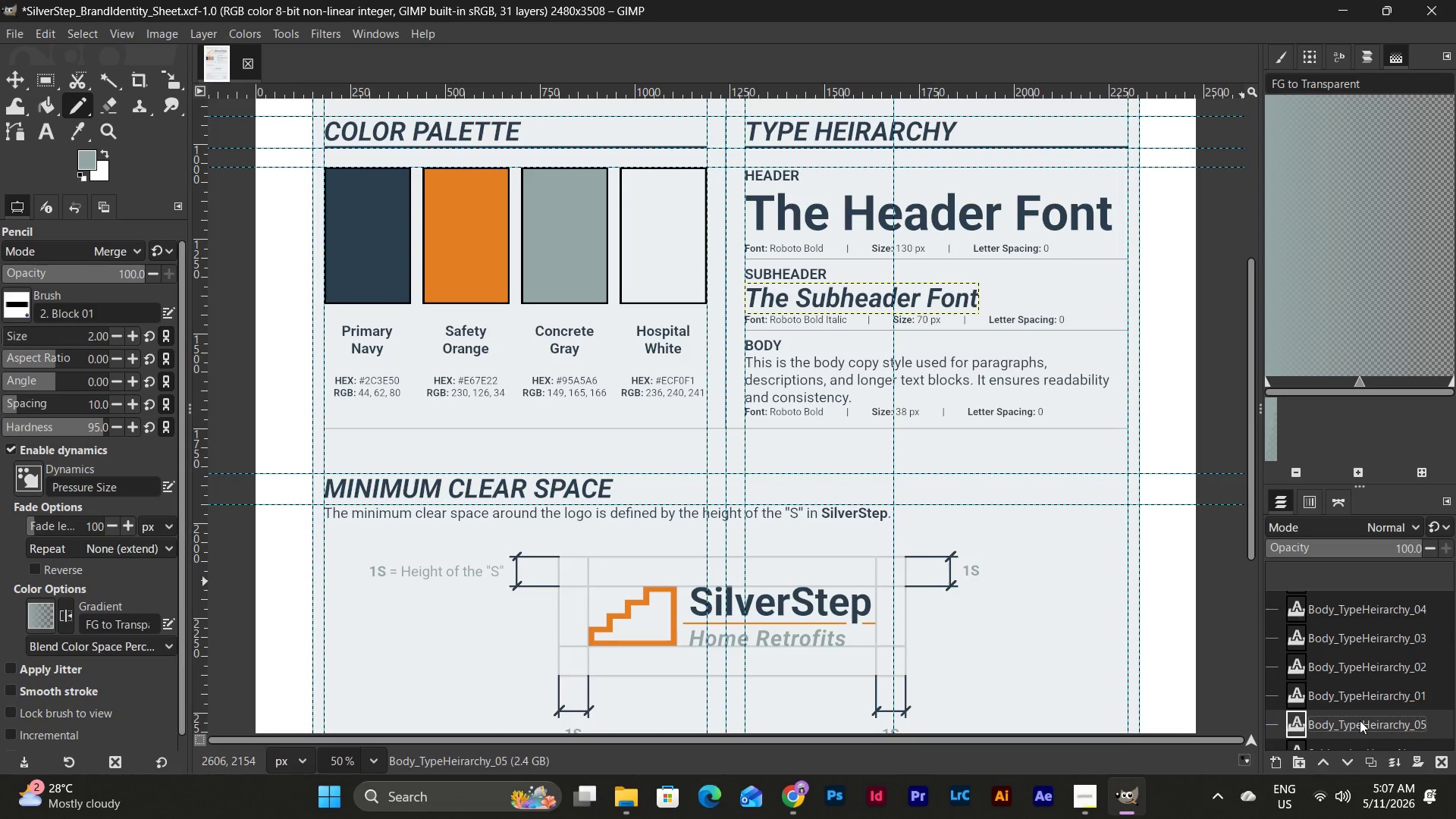 
left_click_drag(start_coordinate=[1360, 720], to_coordinate=[1363, 599])
 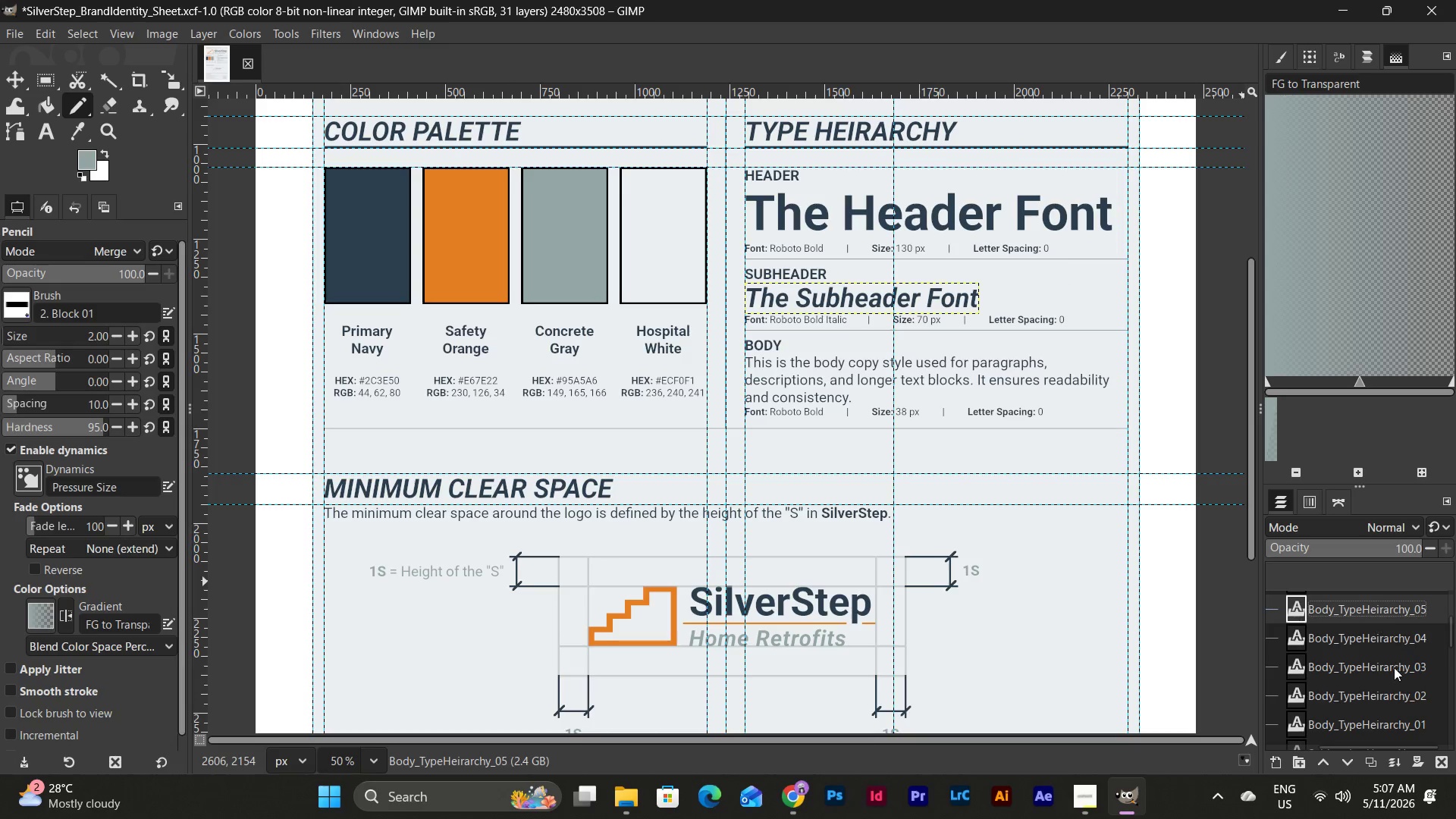 
scroll: coordinate [1394, 670], scroll_direction: up, amount: 3.0
 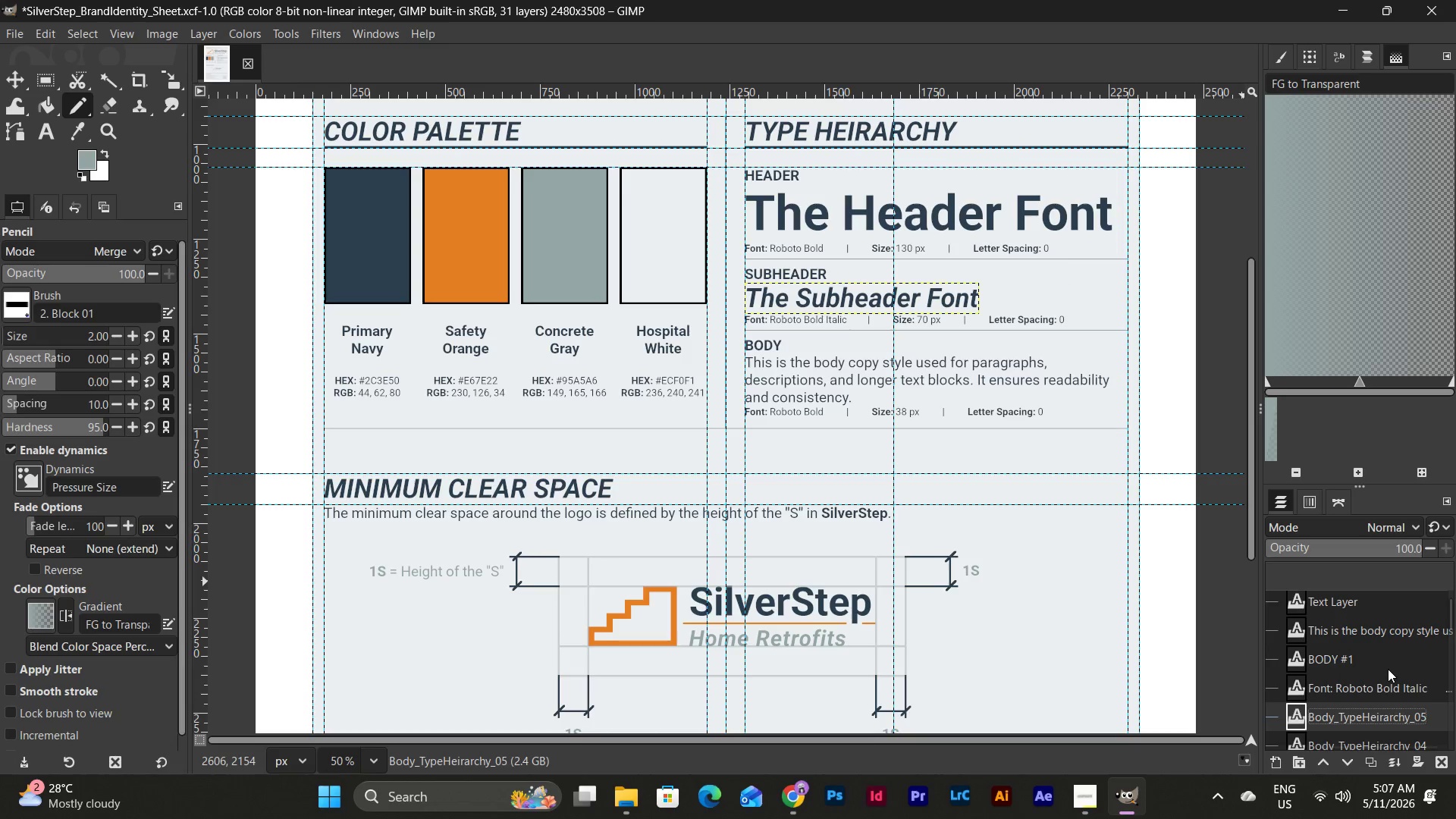 
left_click([1379, 694])
 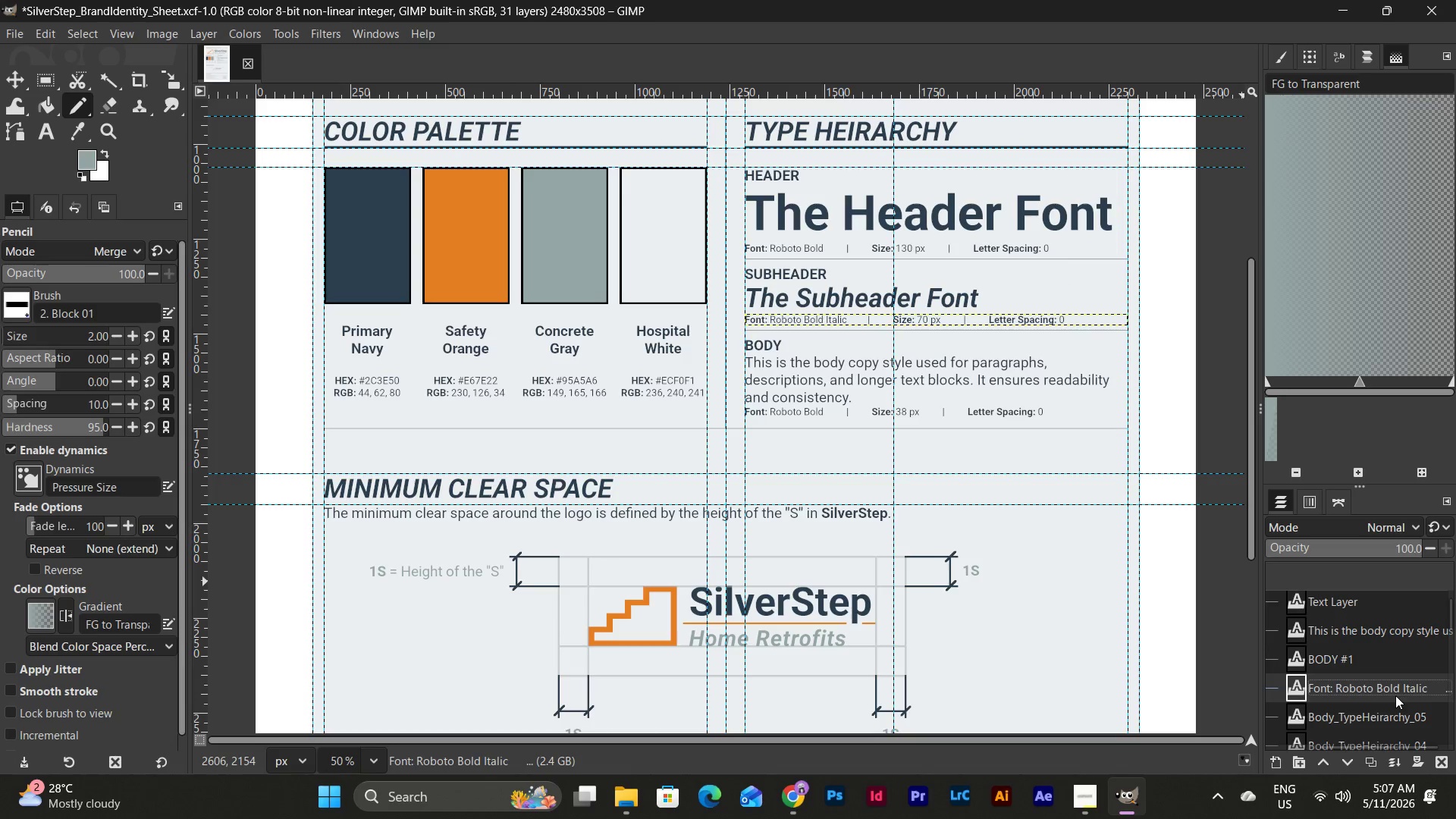 
double_click([1395, 695])
 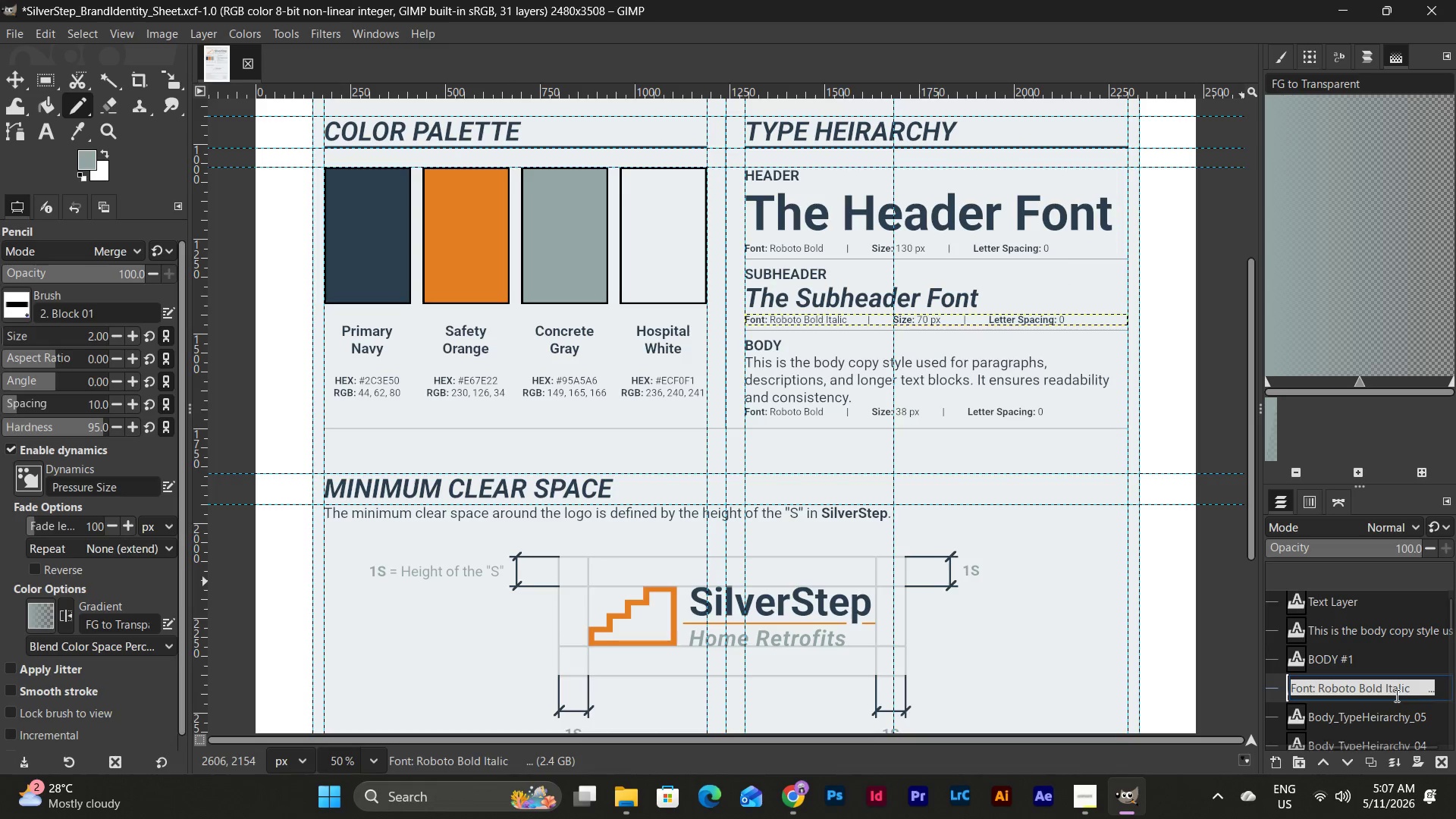 
key(Control+V)
 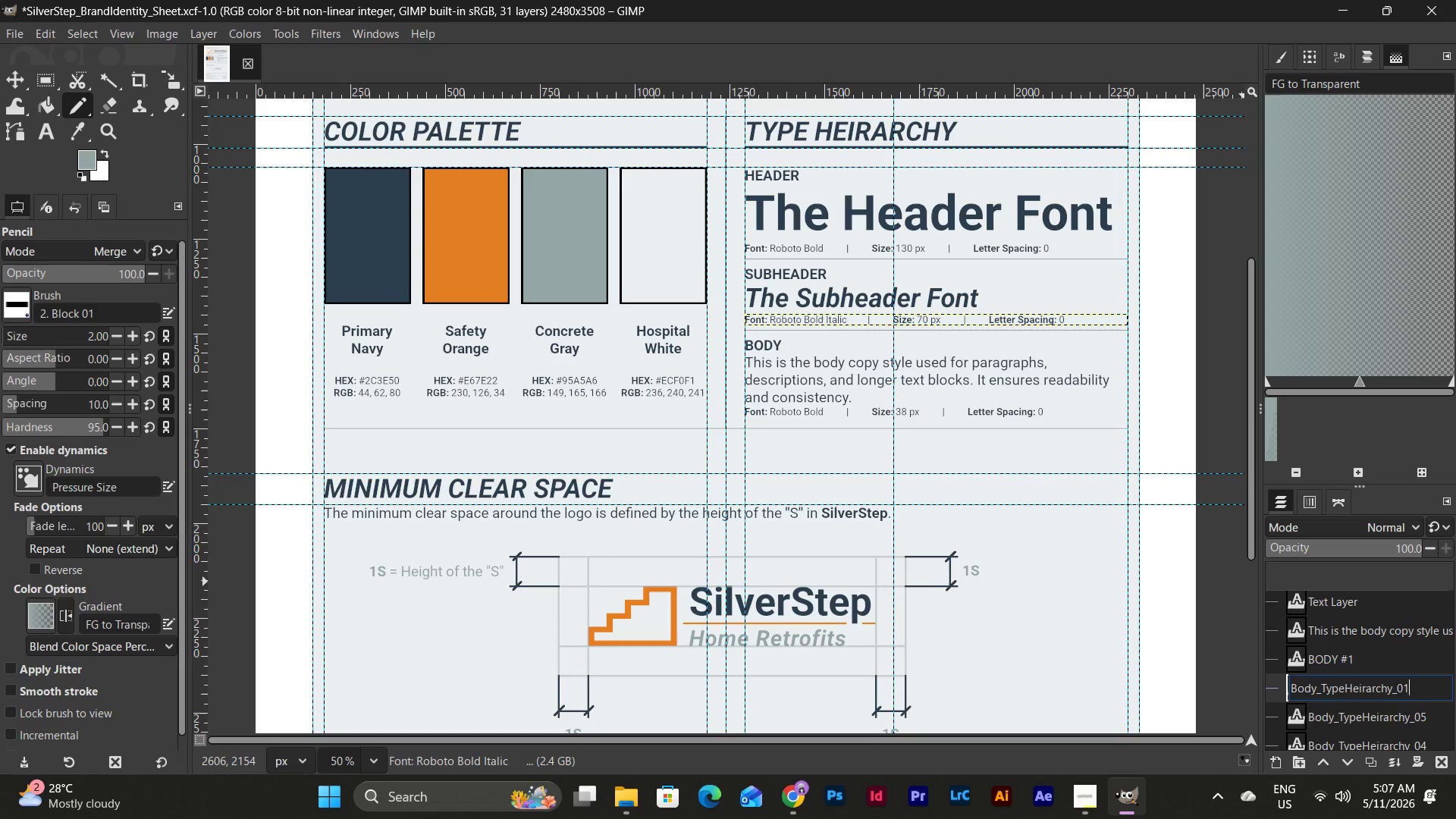 
key(Backspace)
 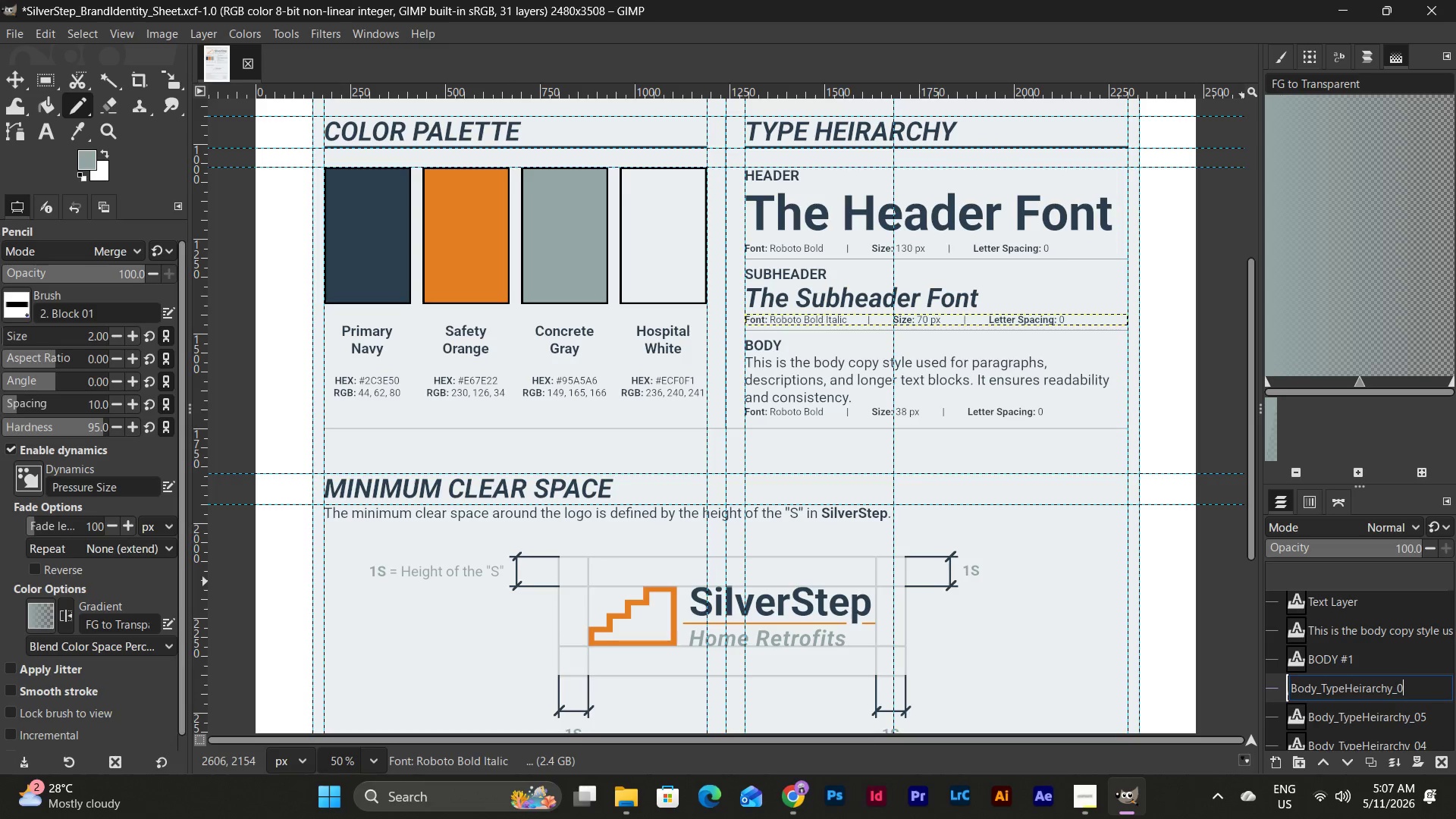 
key(Numpad6)
 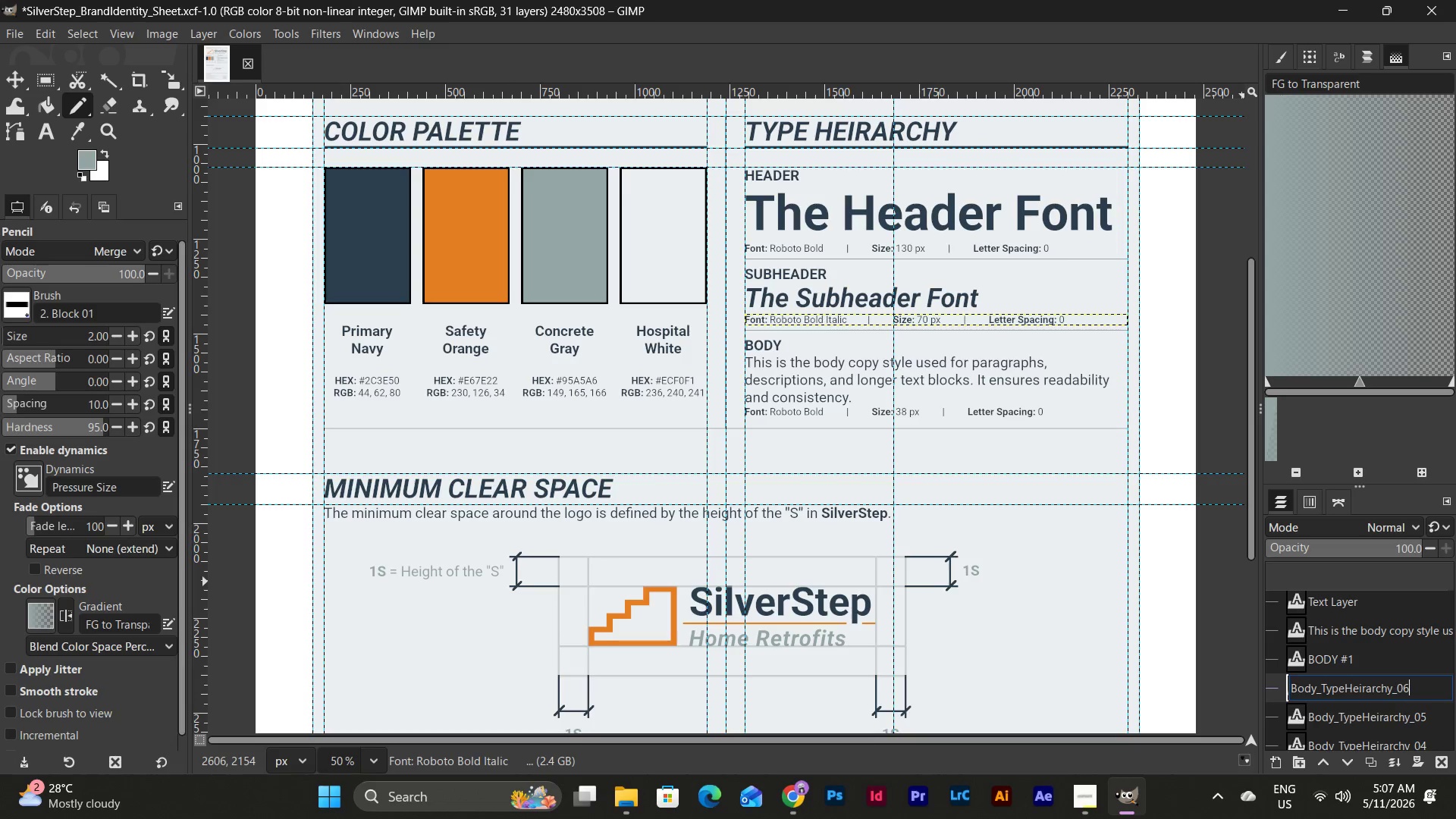 
key(NumpadEnter)
 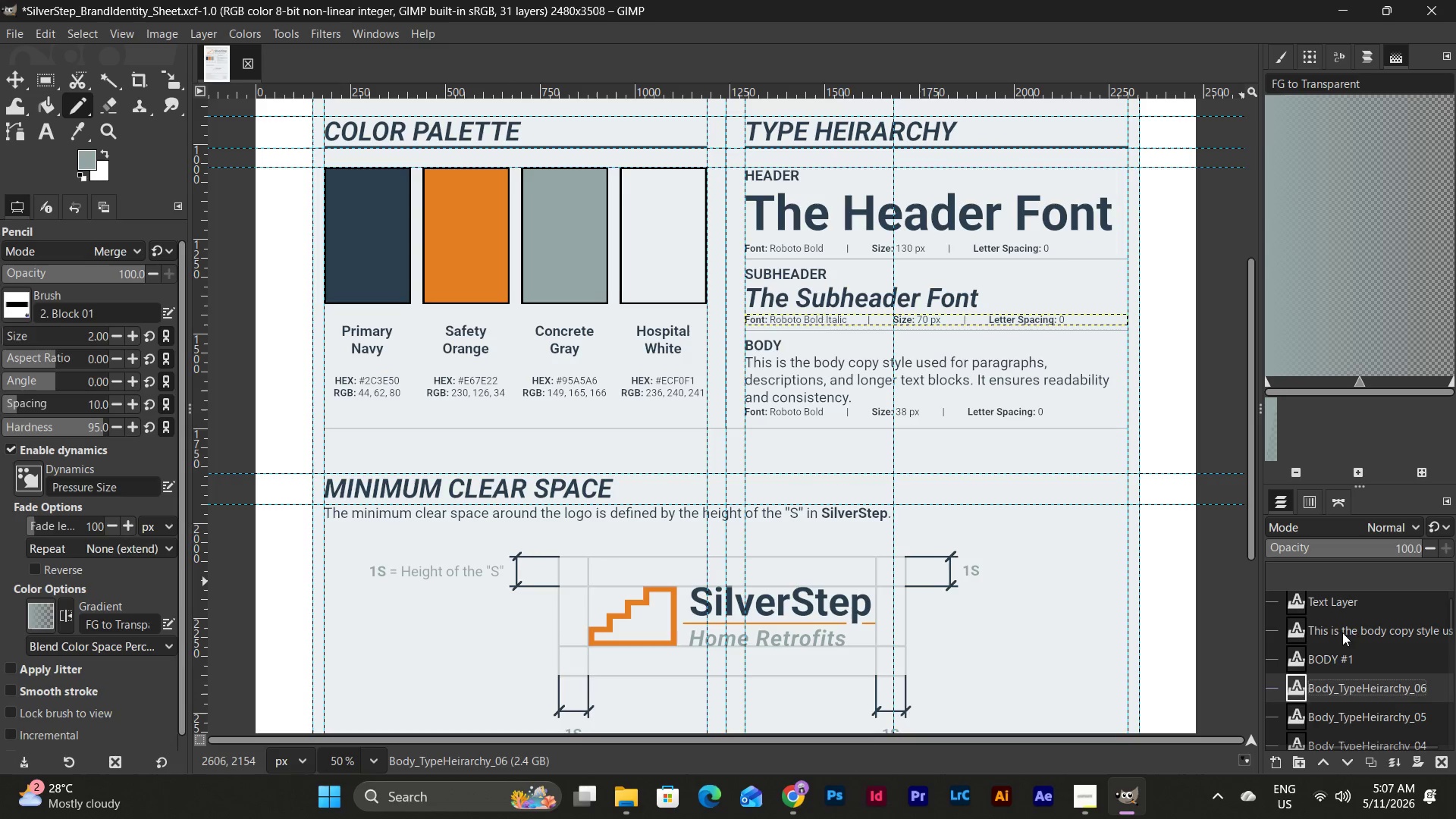 
left_click([1333, 655])
 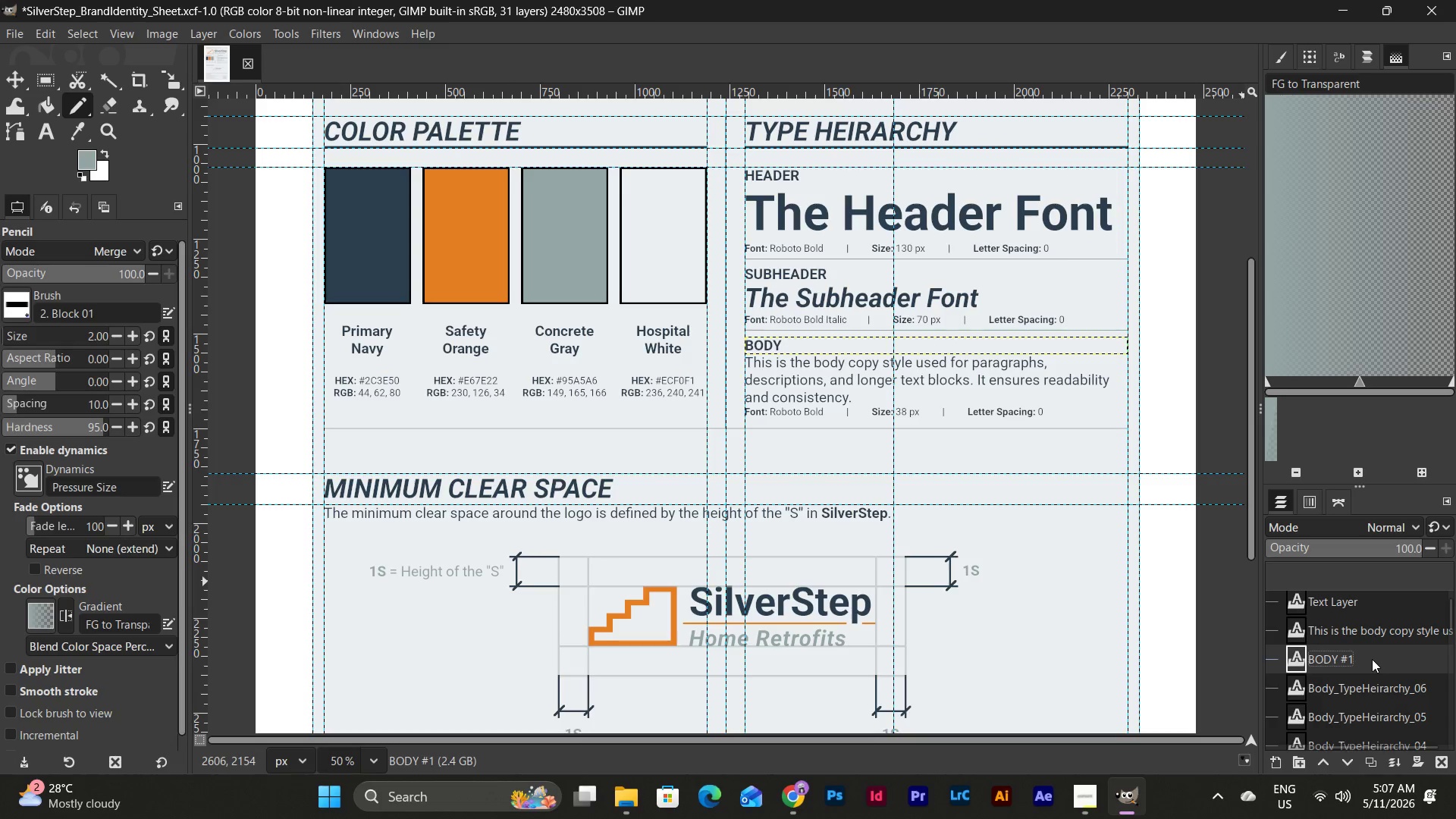 
double_click([1372, 659])
 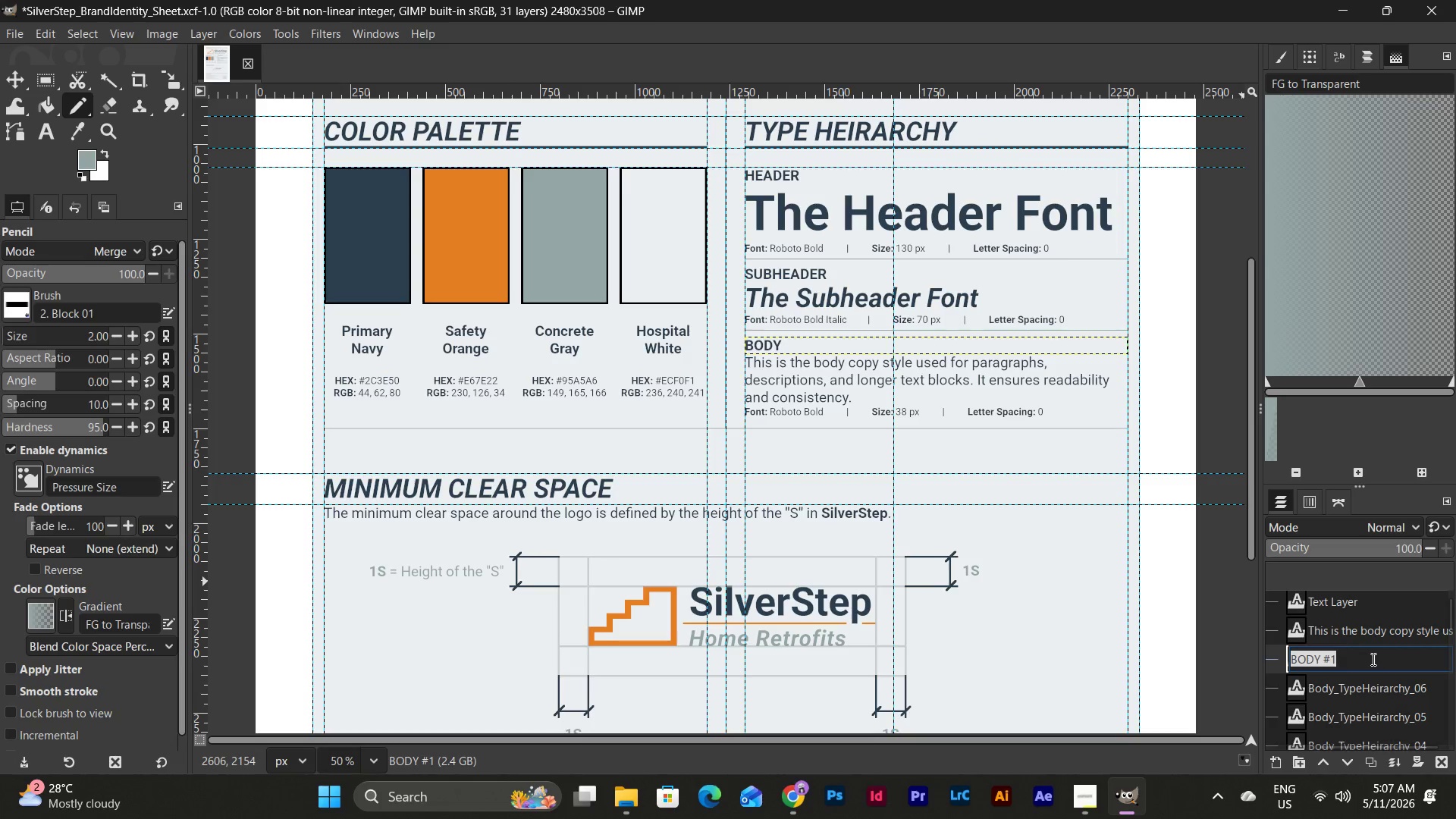 
key(Control+V)
 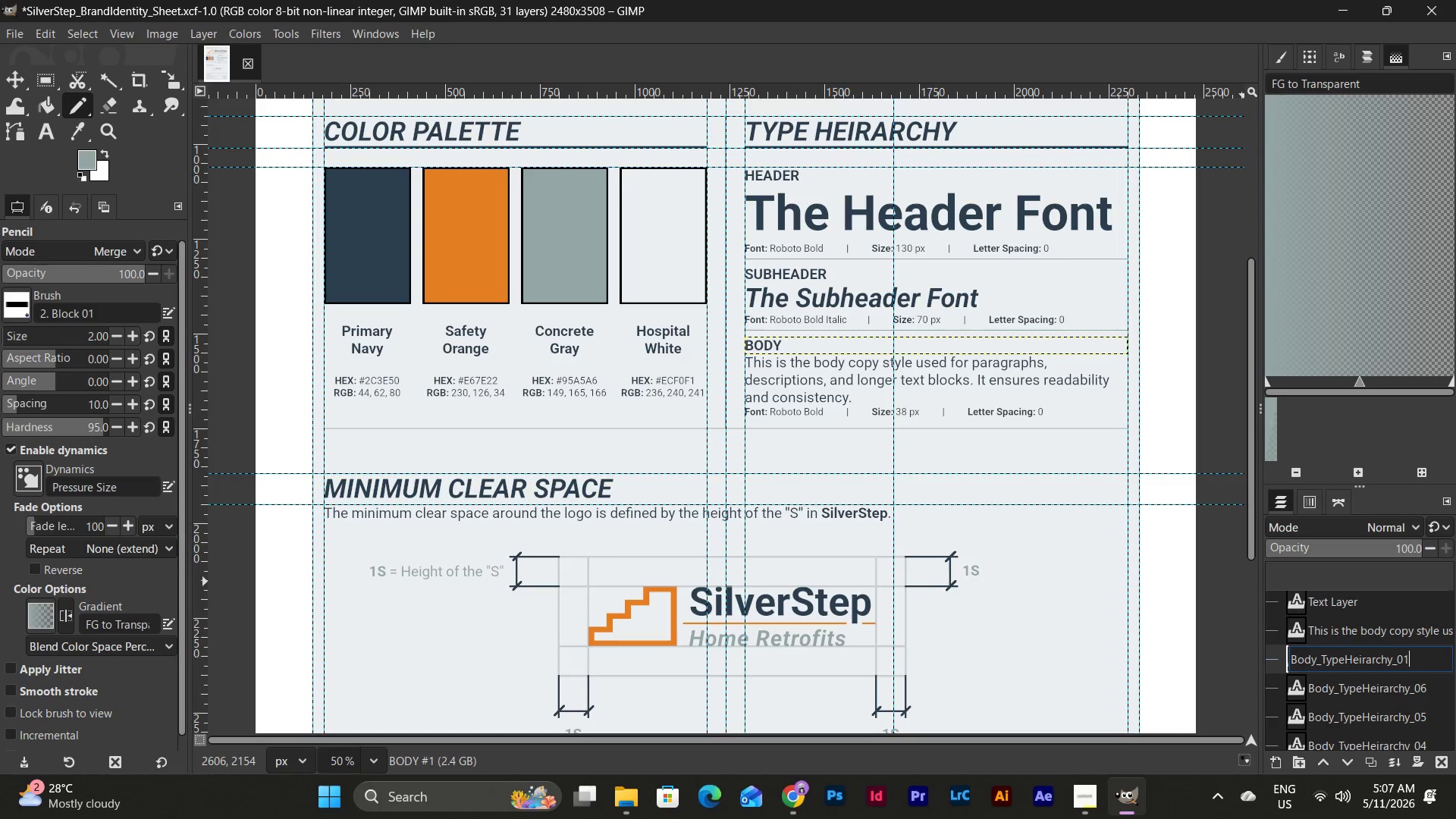 
key(Backspace)
 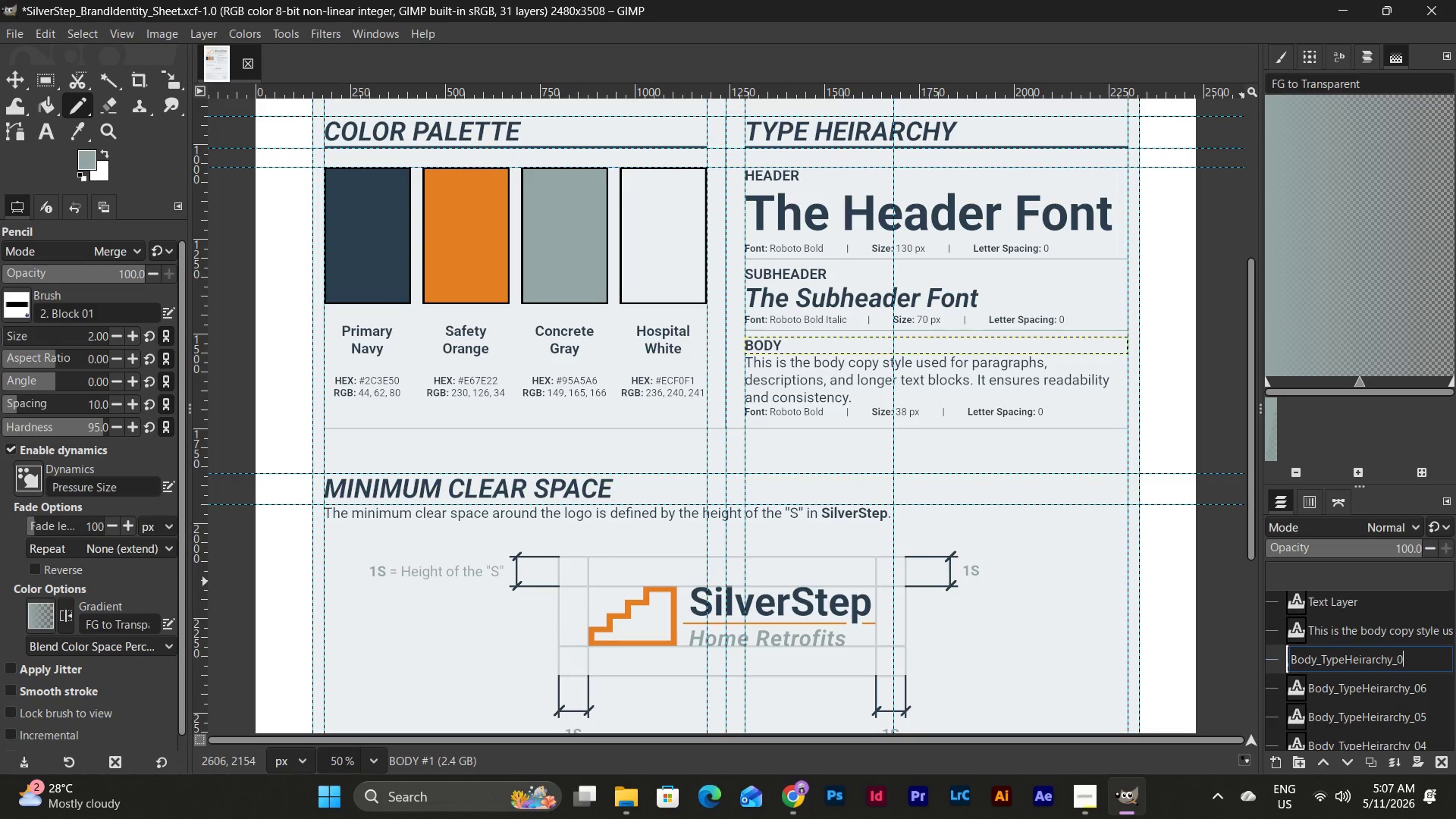 
key(Numpad7)
 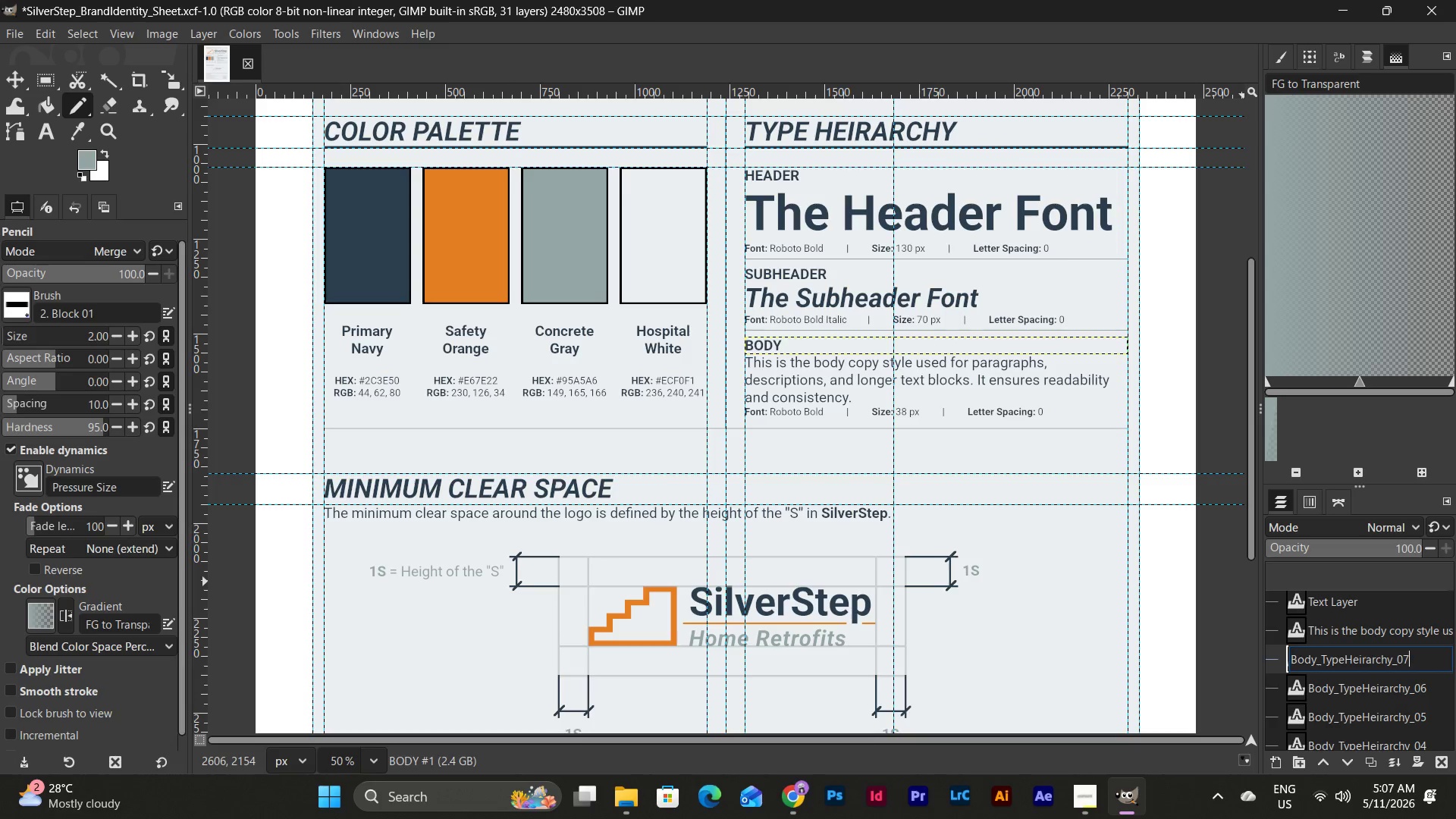 
key(NumpadEnter)
 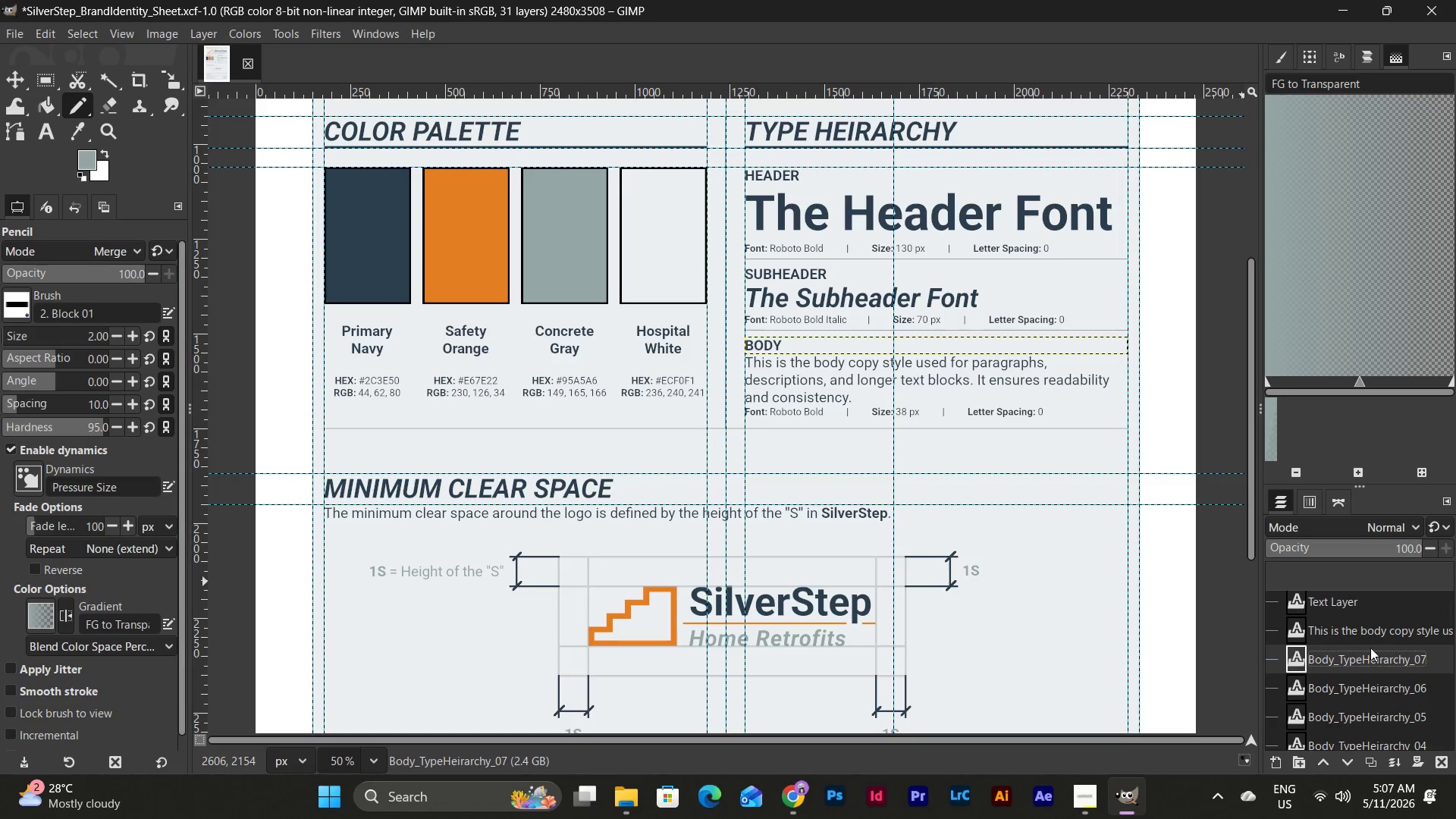 
left_click([1370, 623])
 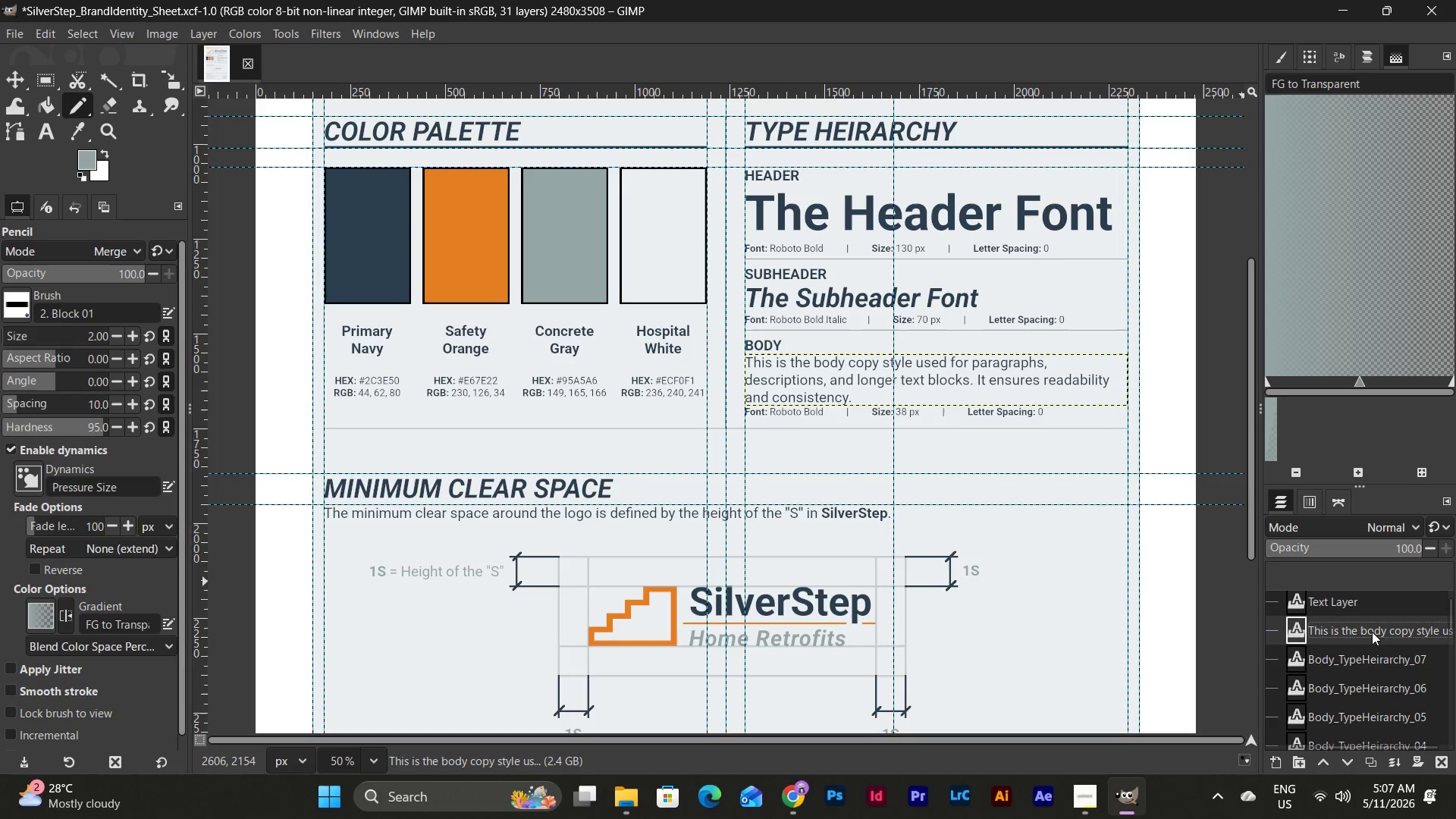 
double_click([1372, 632])
 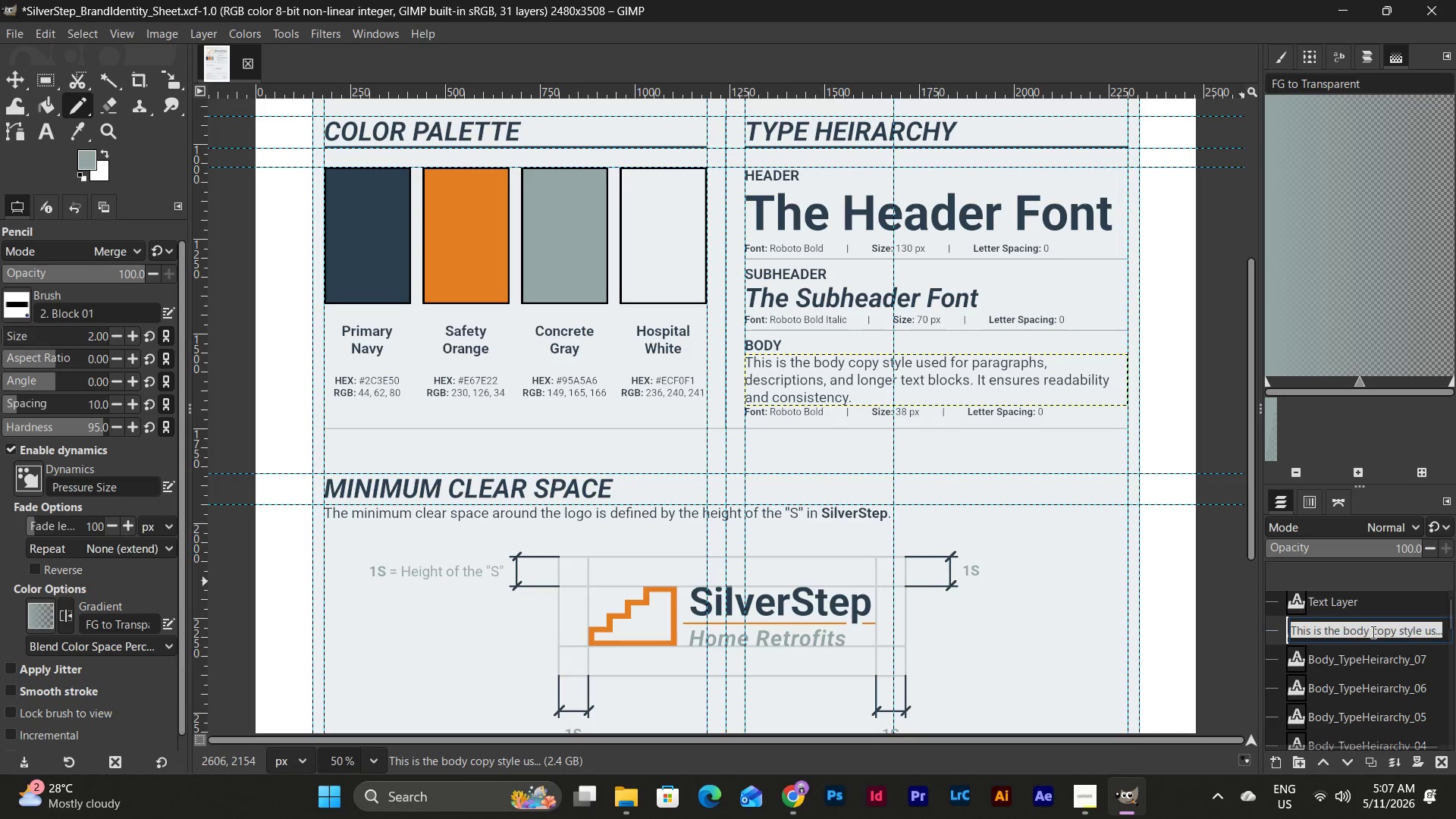 
key(Control+V)
 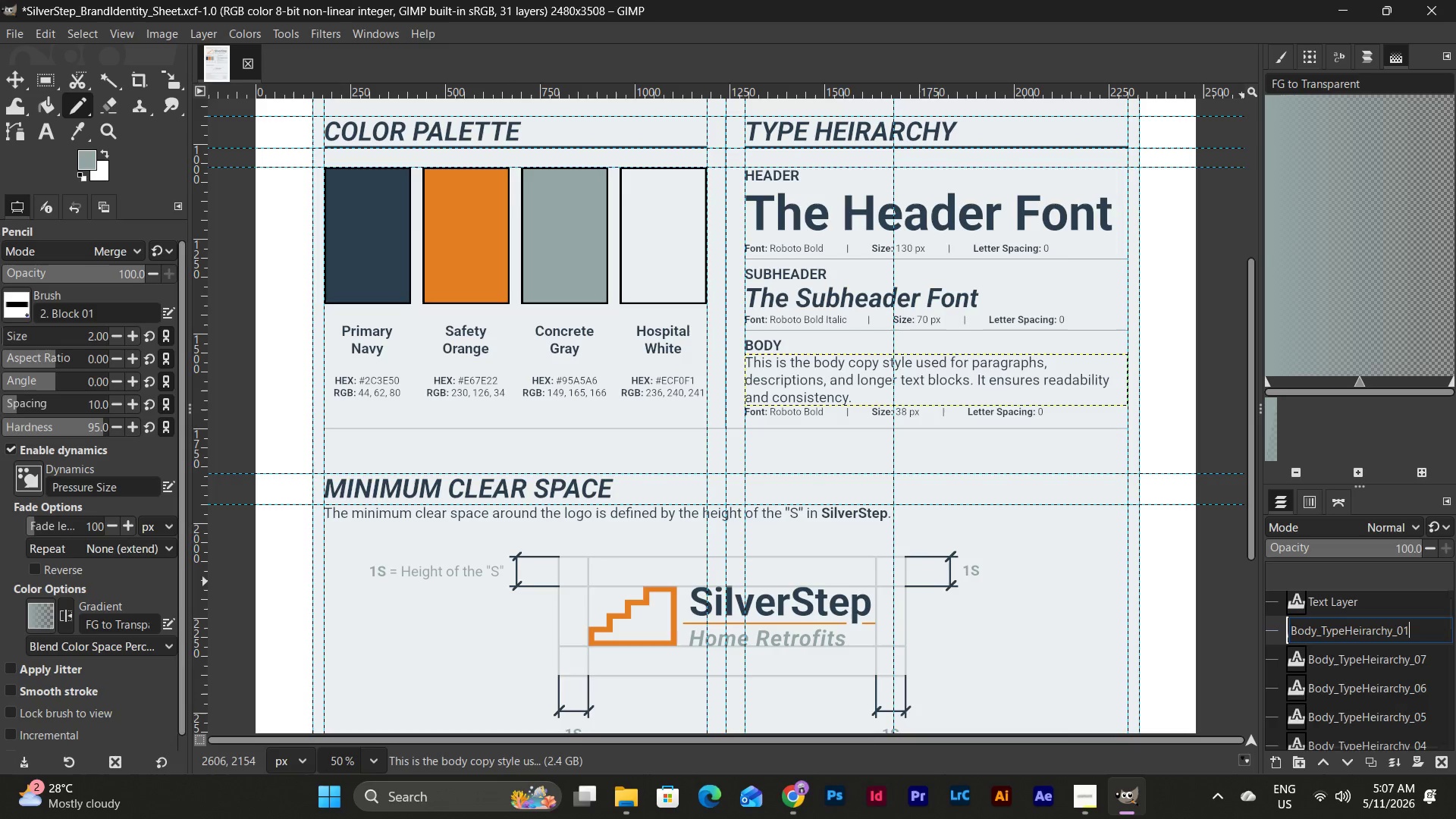 
key(Backspace)
 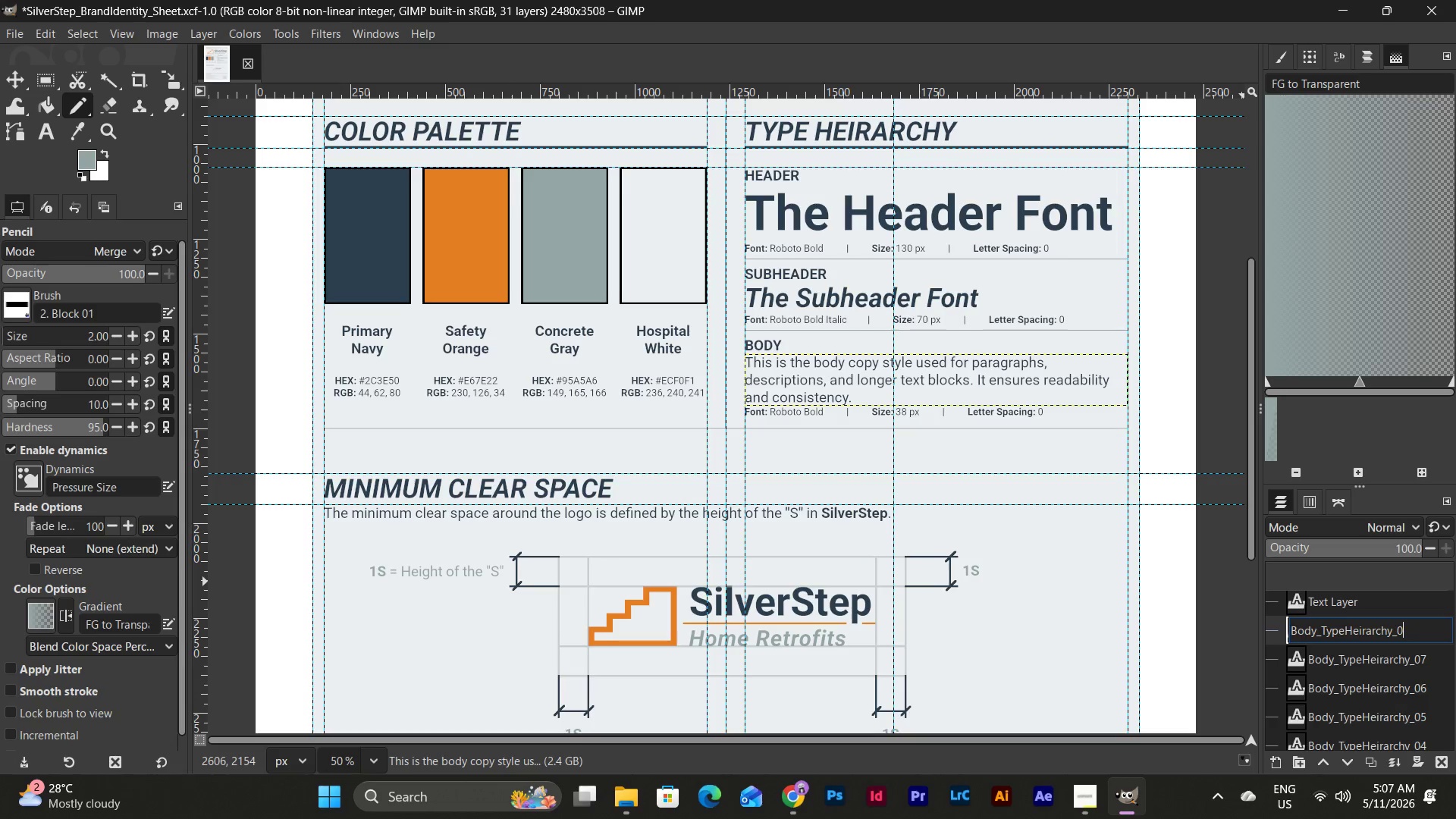 
key(Numpad8)
 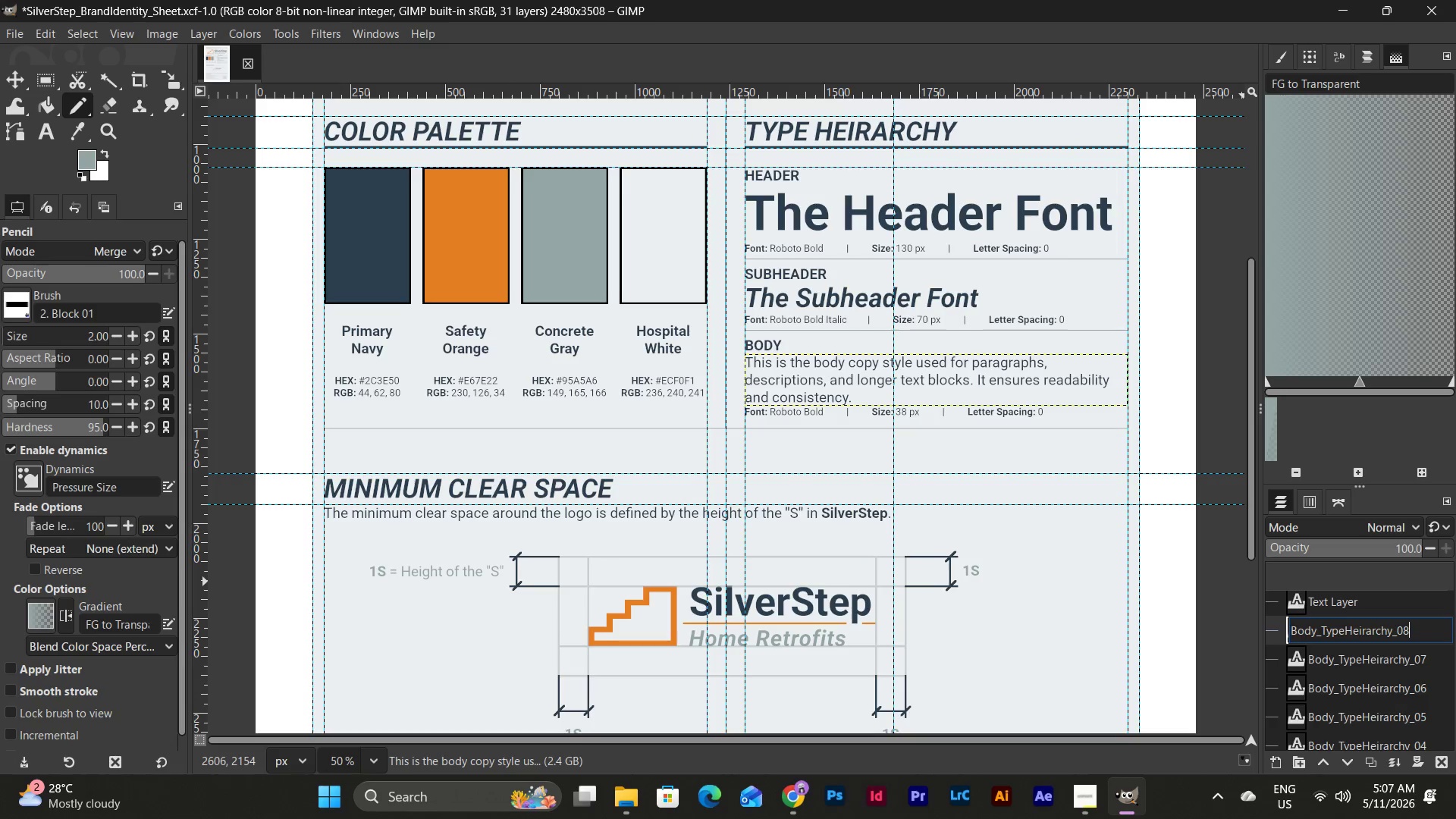 
key(NumpadEnter)
 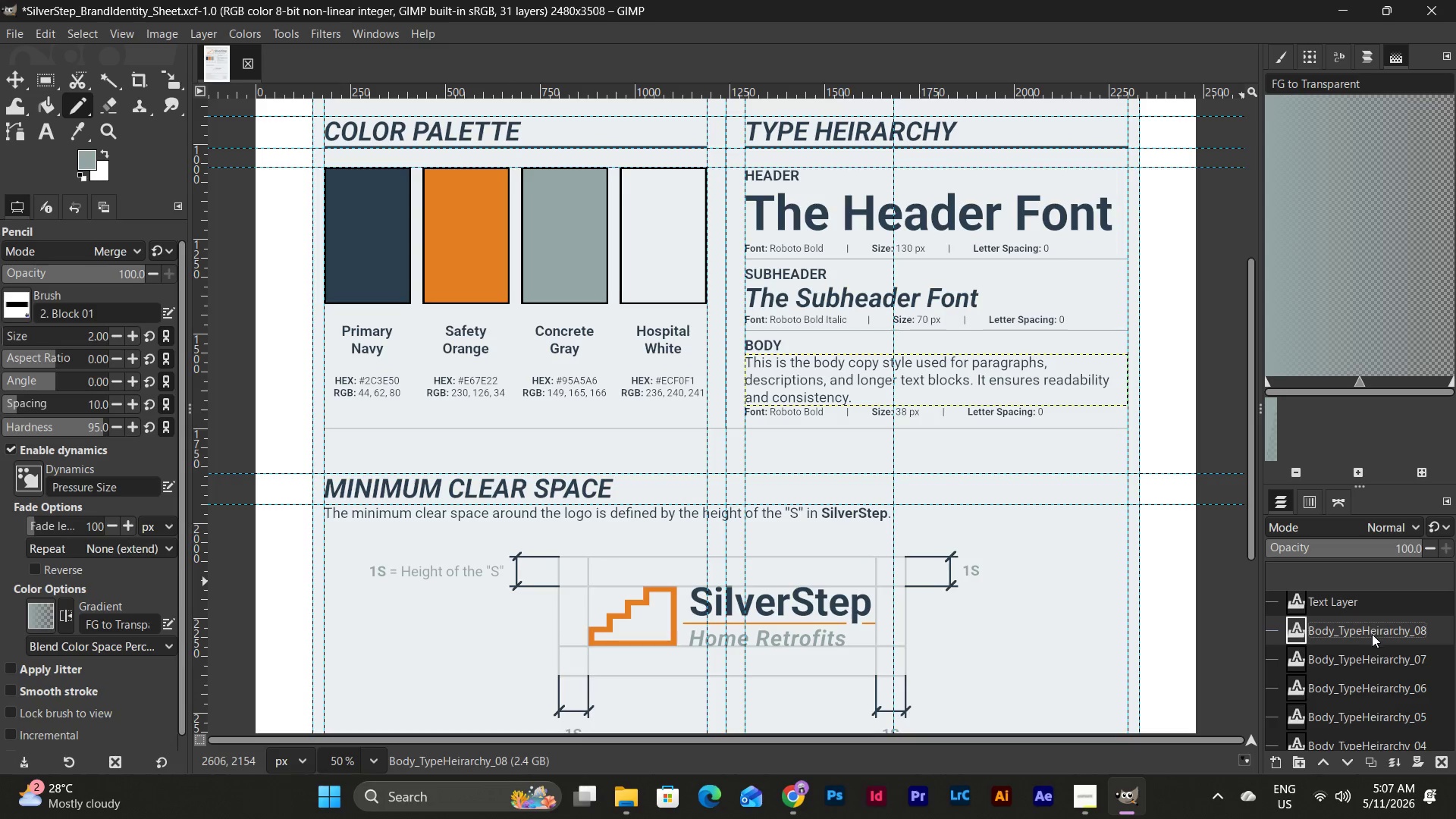 
scroll: coordinate [1372, 648], scroll_direction: up, amount: 2.0
 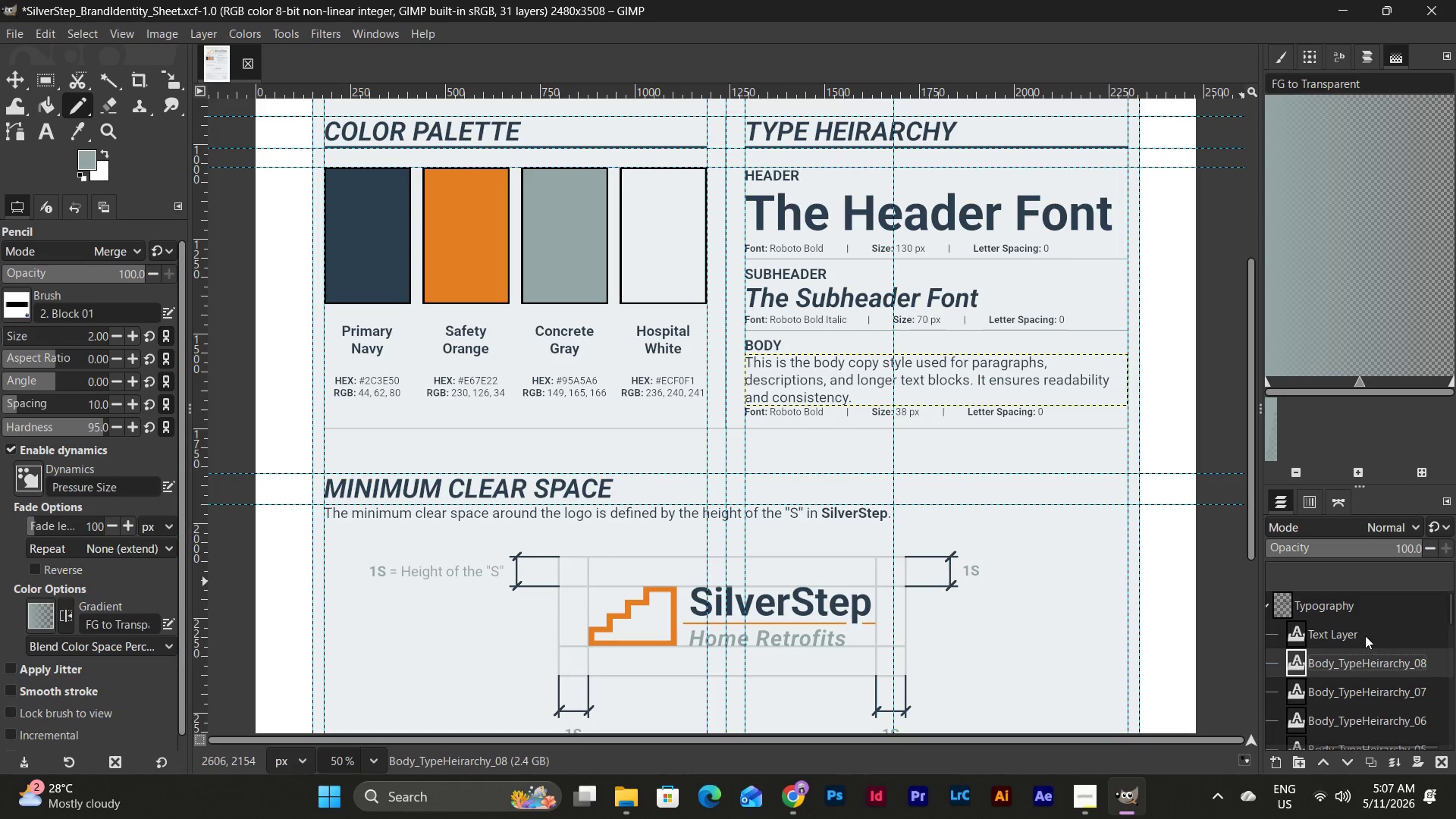 
left_click([1365, 635])
 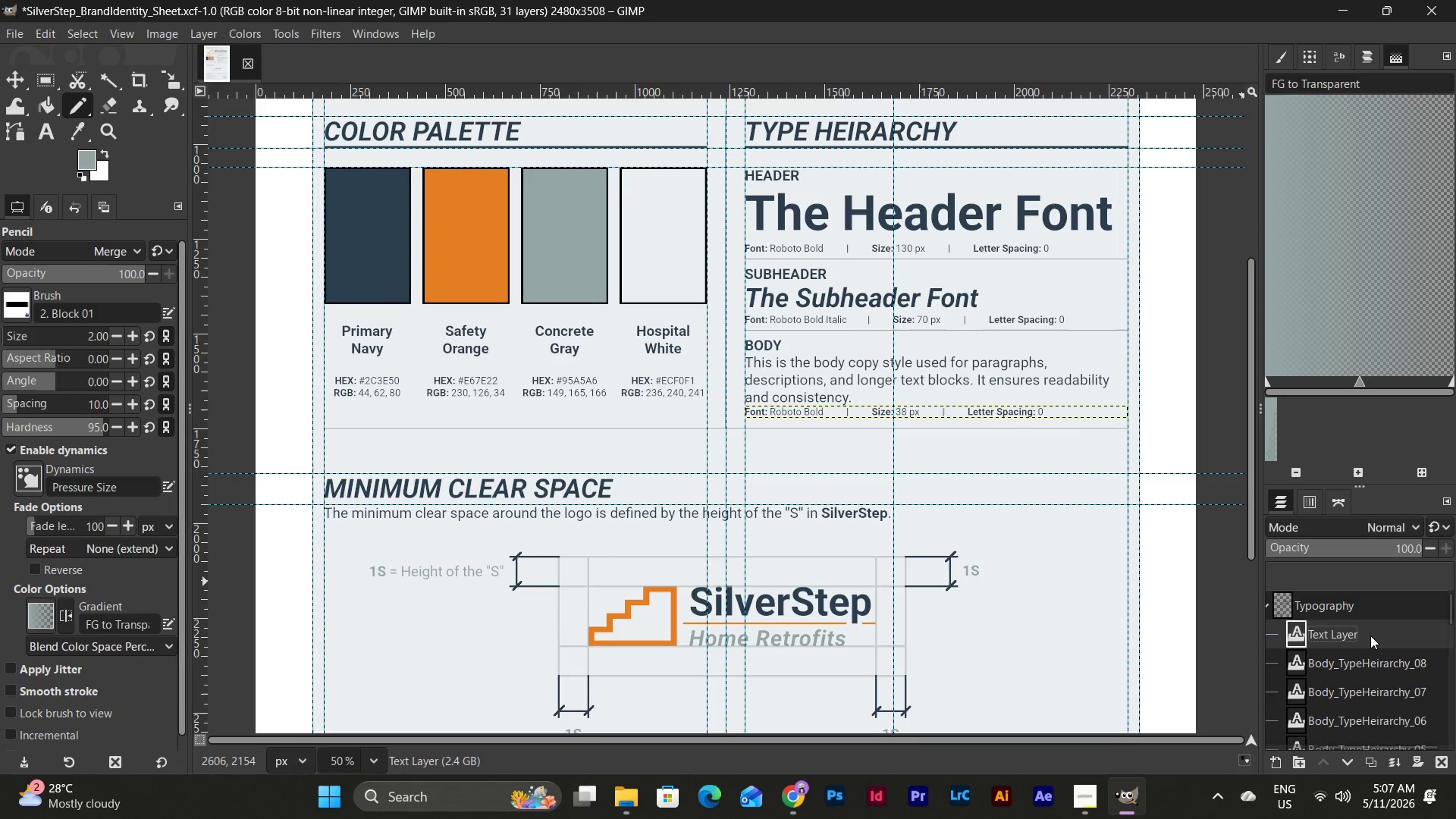 
double_click([1370, 635])
 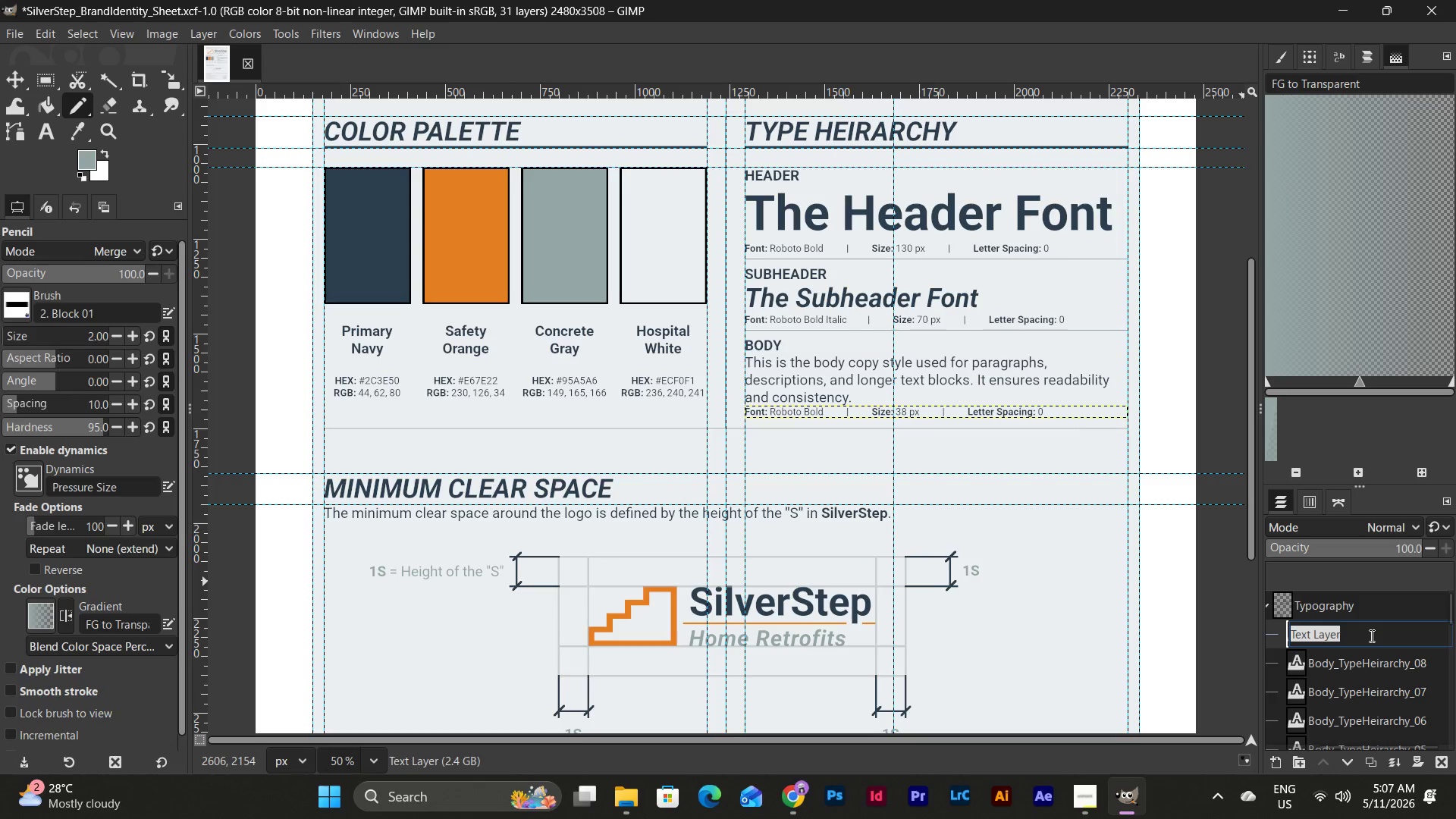 
key(Control+V)
 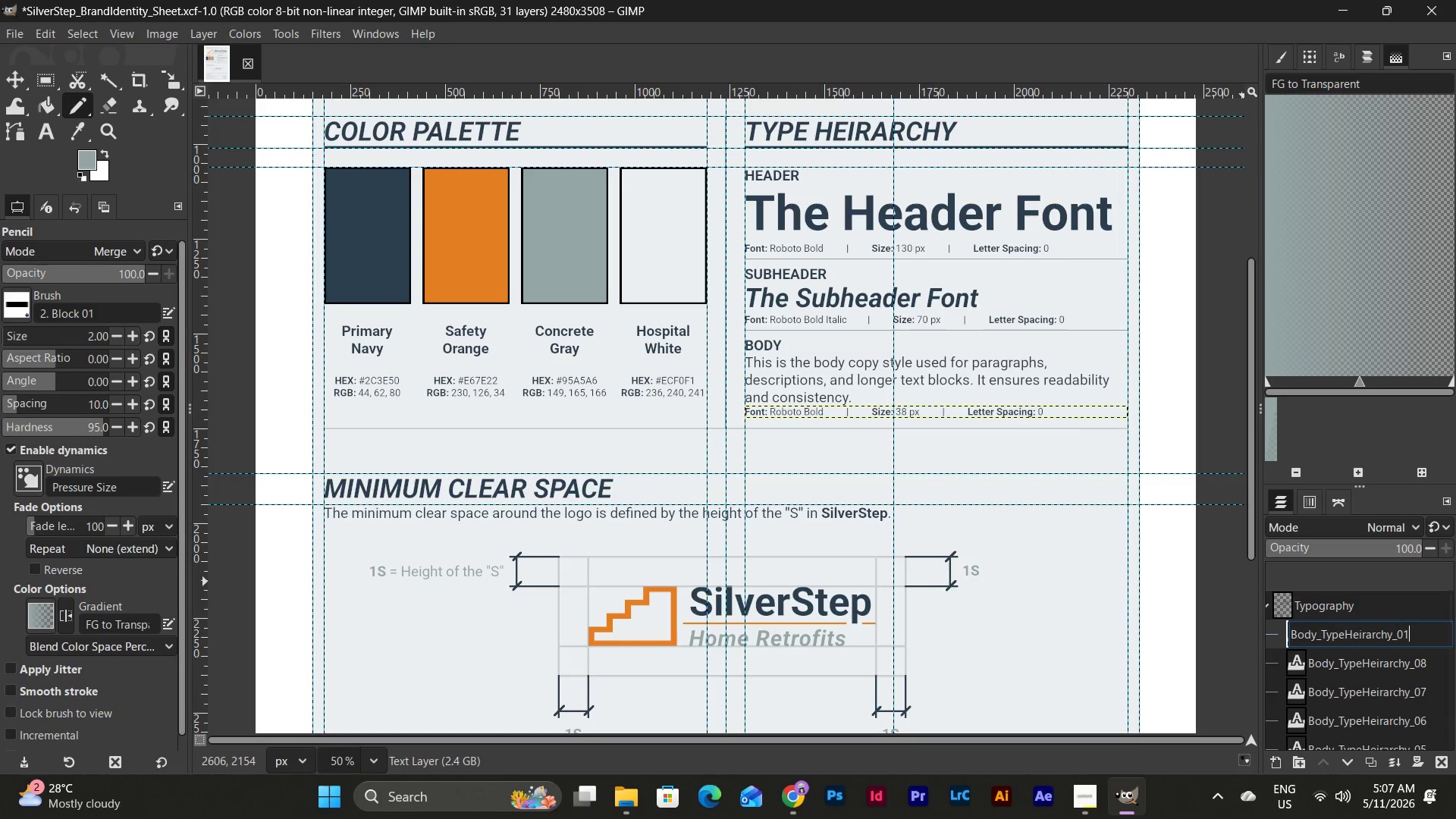 
key(Backspace)
 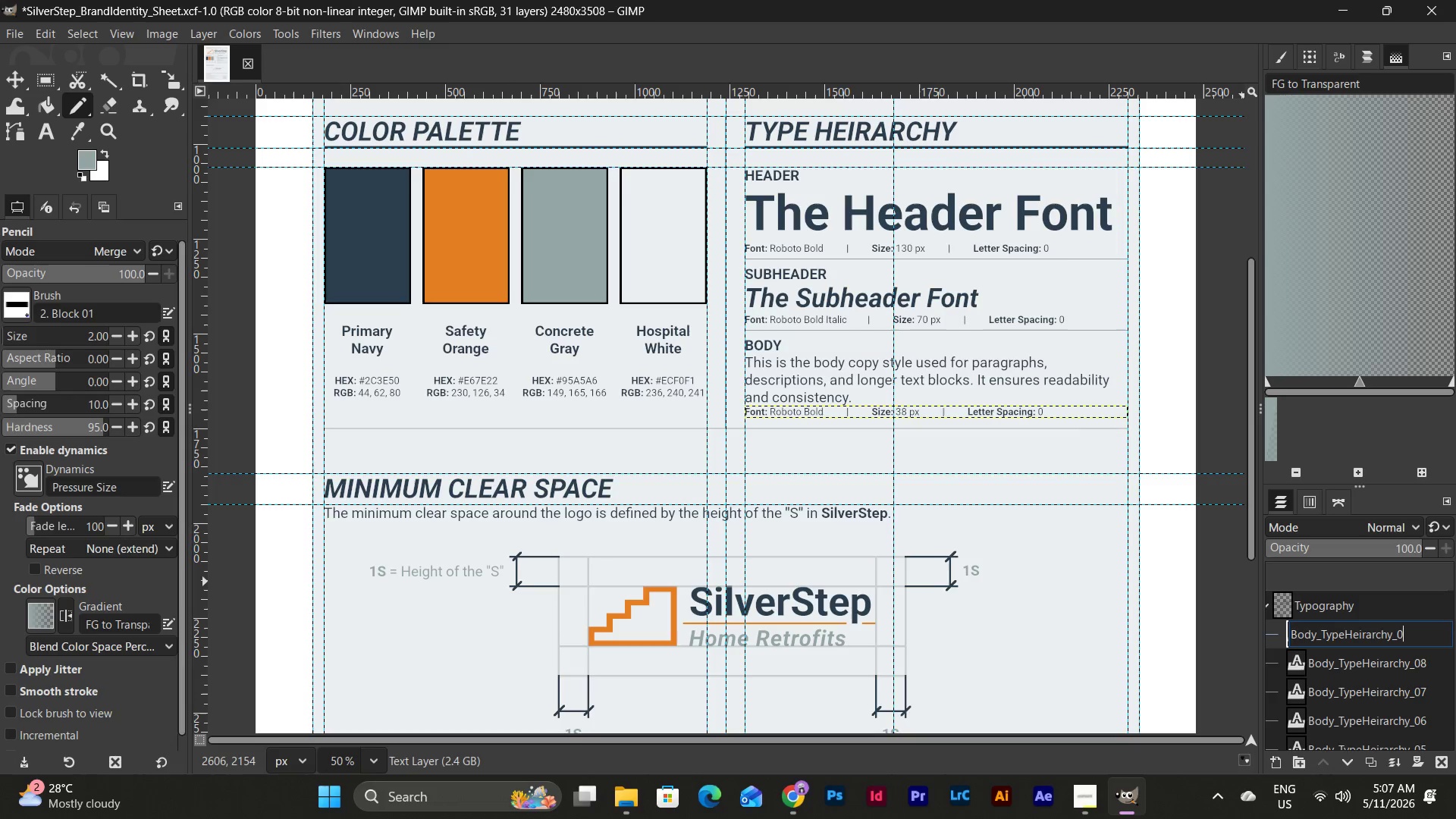 
key(Numpad9)
 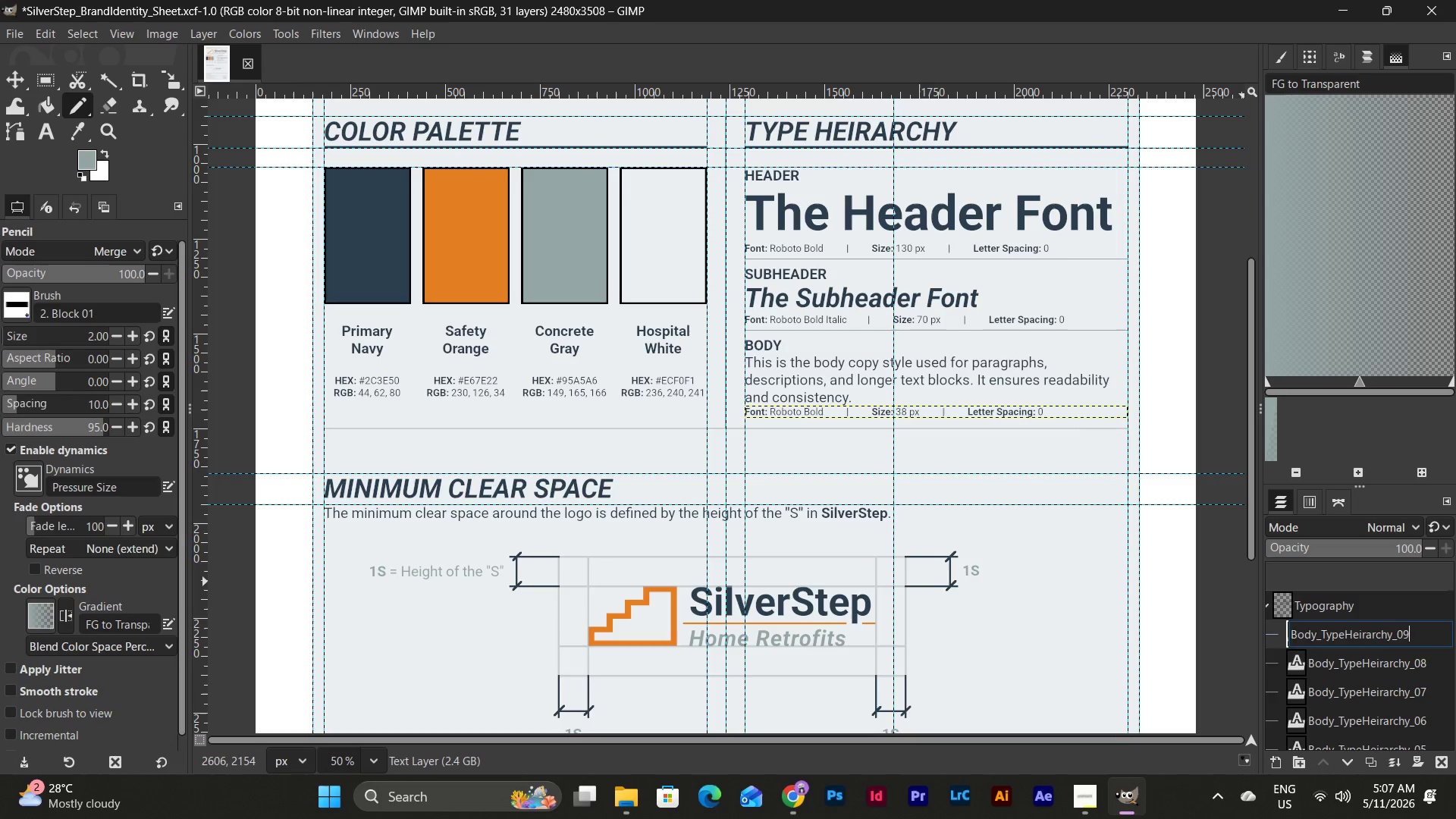 
key(NumpadEnter)
 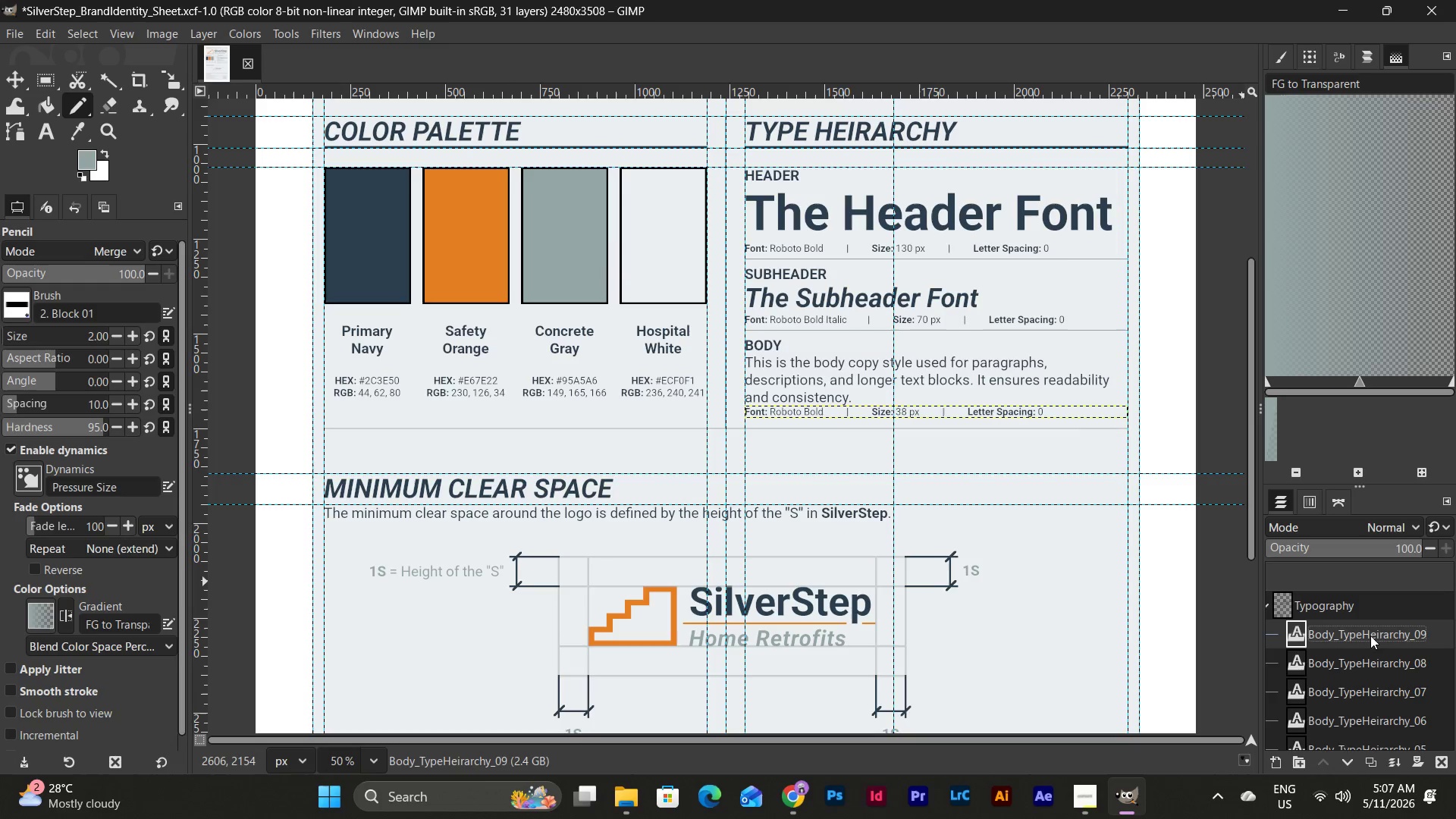 
scroll: coordinate [1370, 635], scroll_direction: down, amount: 10.0
 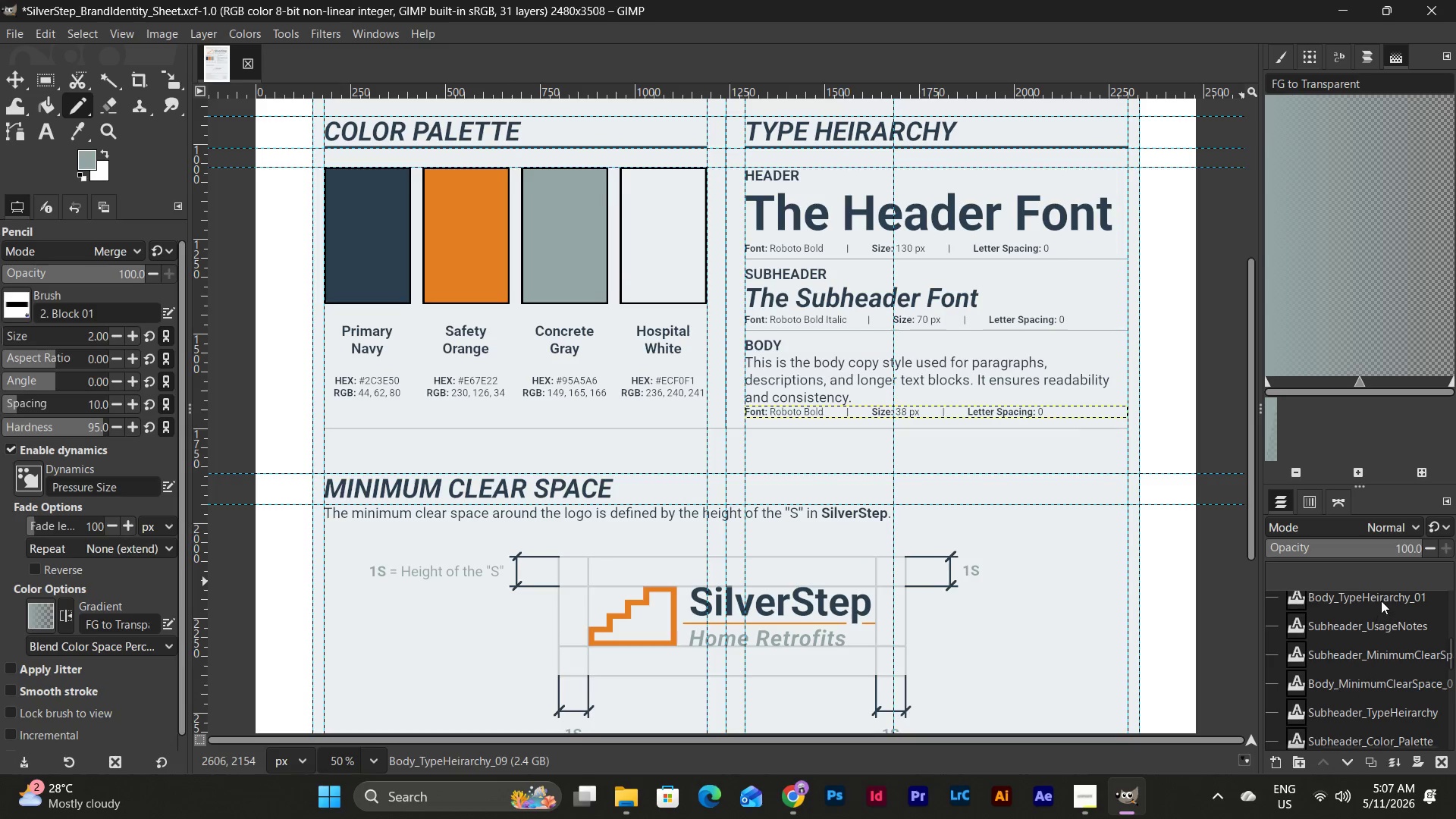 
left_click_drag(start_coordinate=[1381, 600], to_coordinate=[1382, 729])
 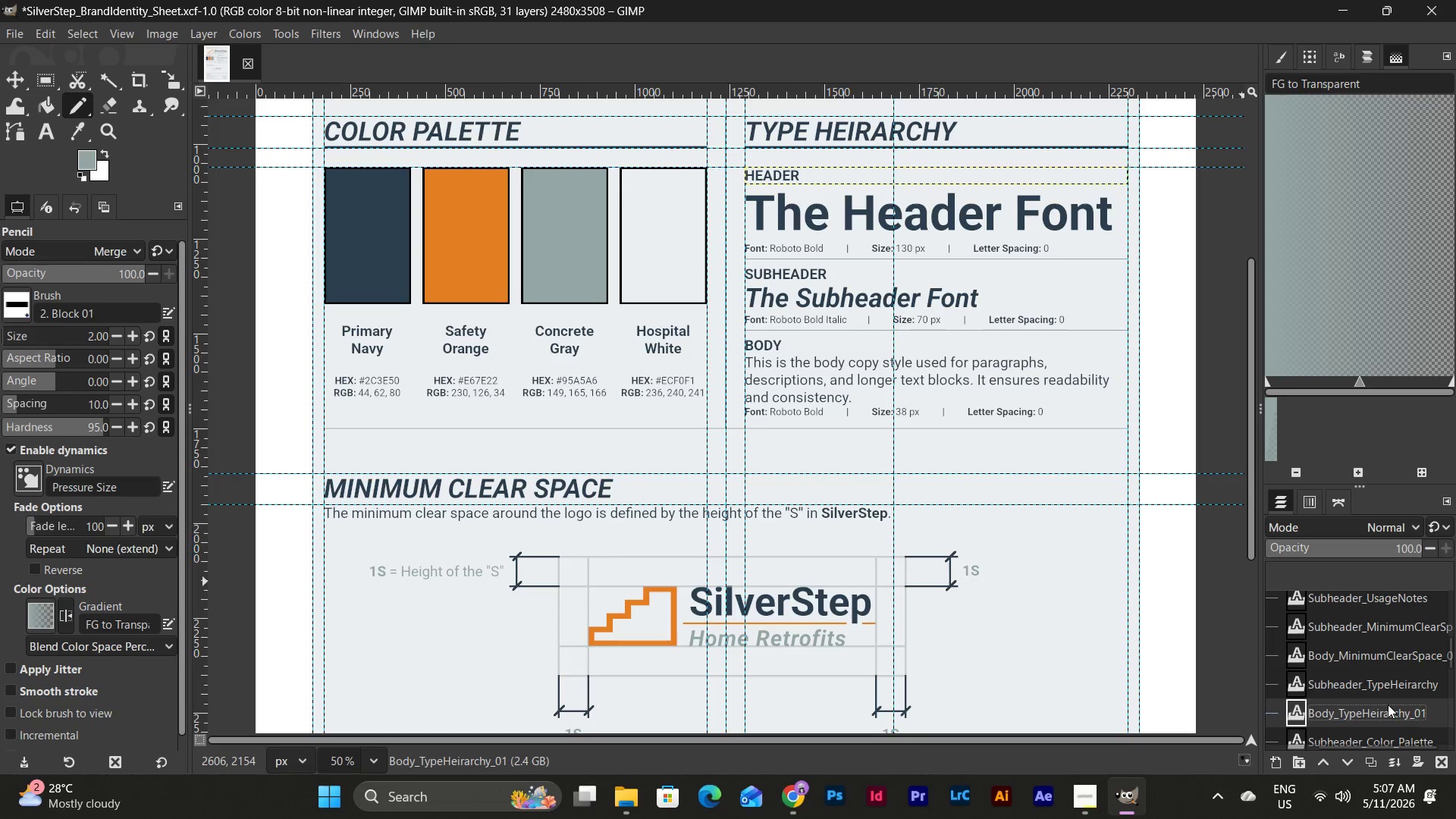 
scroll: coordinate [1388, 704], scroll_direction: up, amount: 1.0
 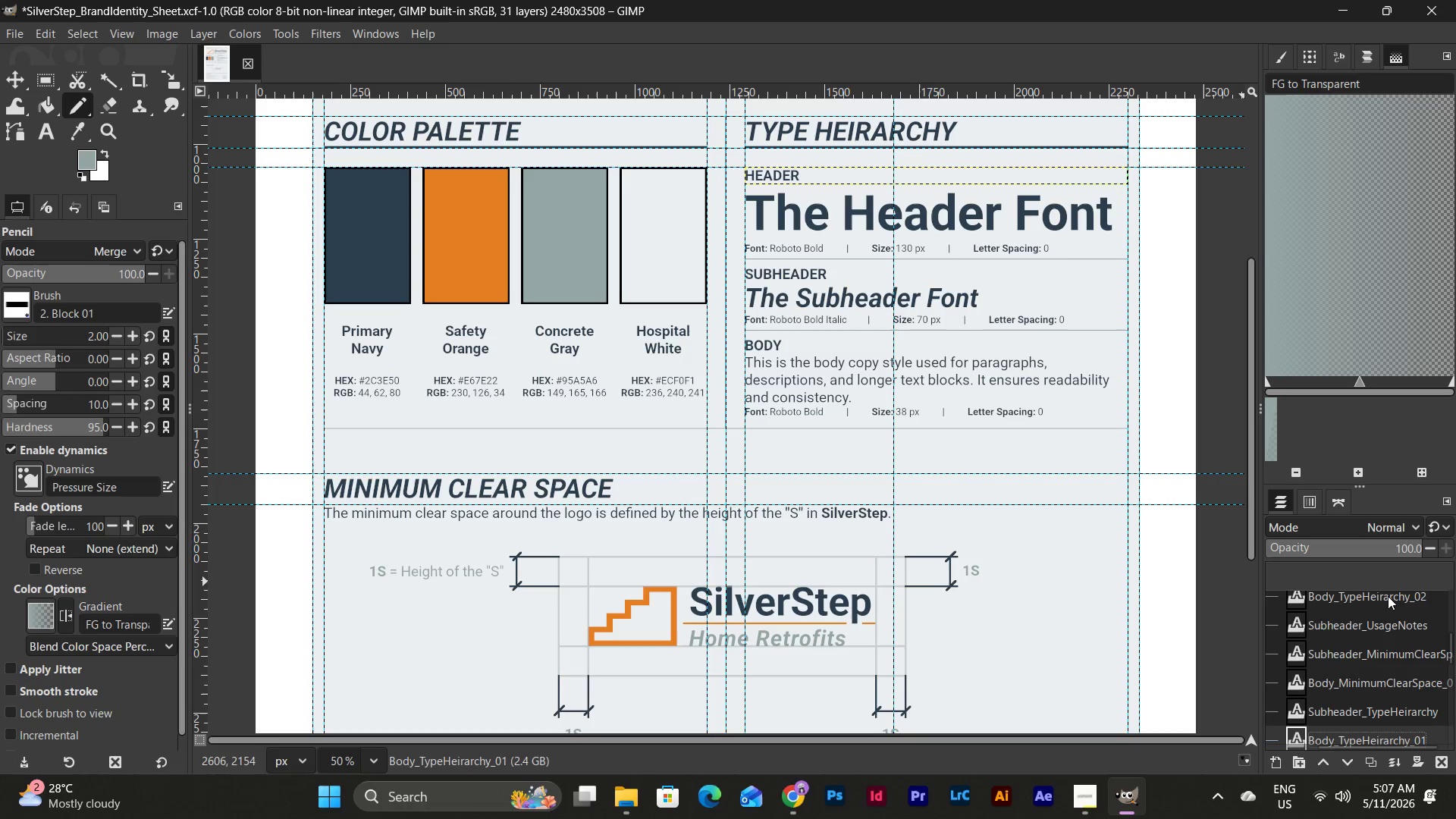 
left_click_drag(start_coordinate=[1388, 595], to_coordinate=[1392, 730])
 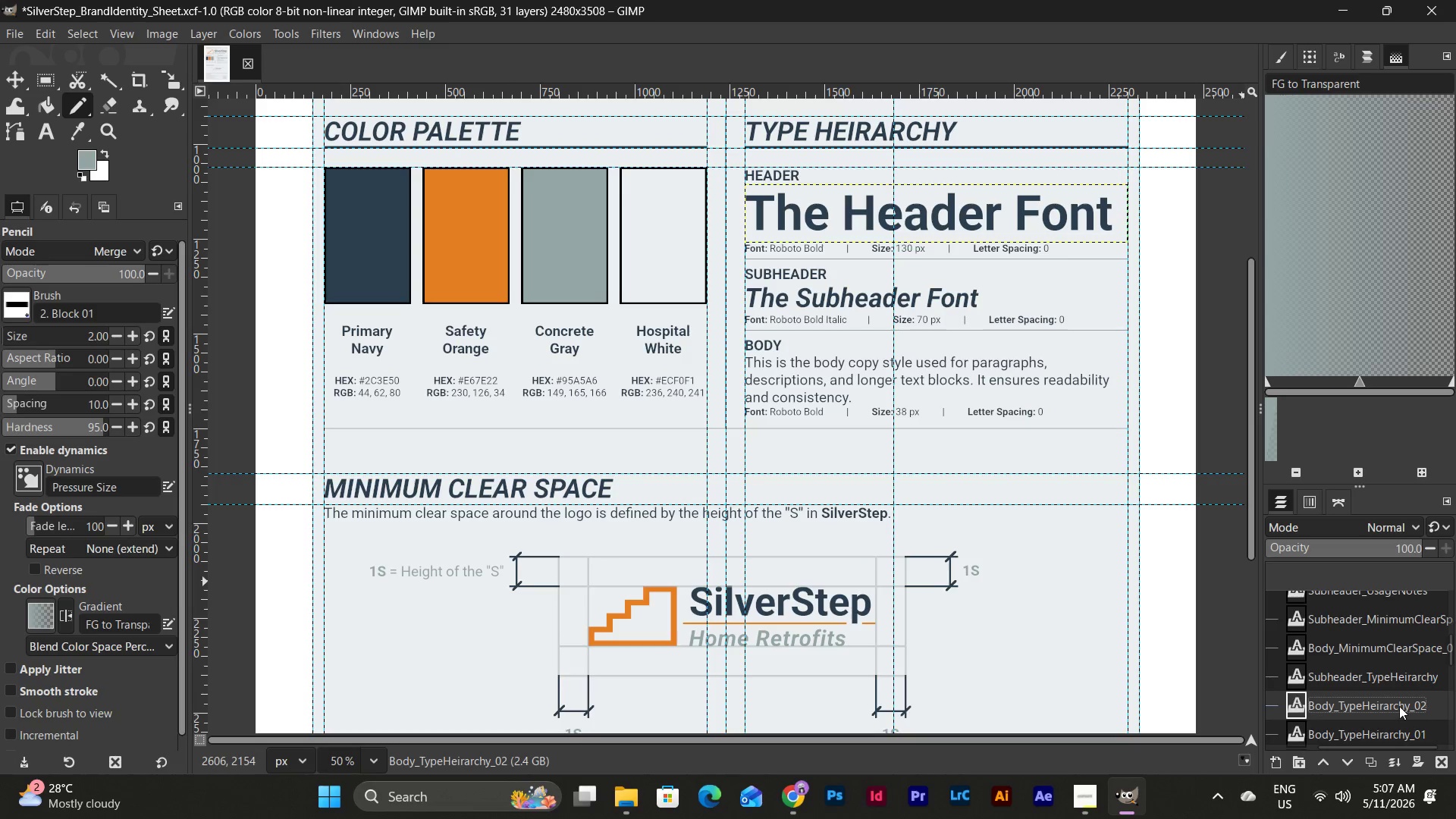 
scroll: coordinate [1399, 706], scroll_direction: down, amount: 5.0
 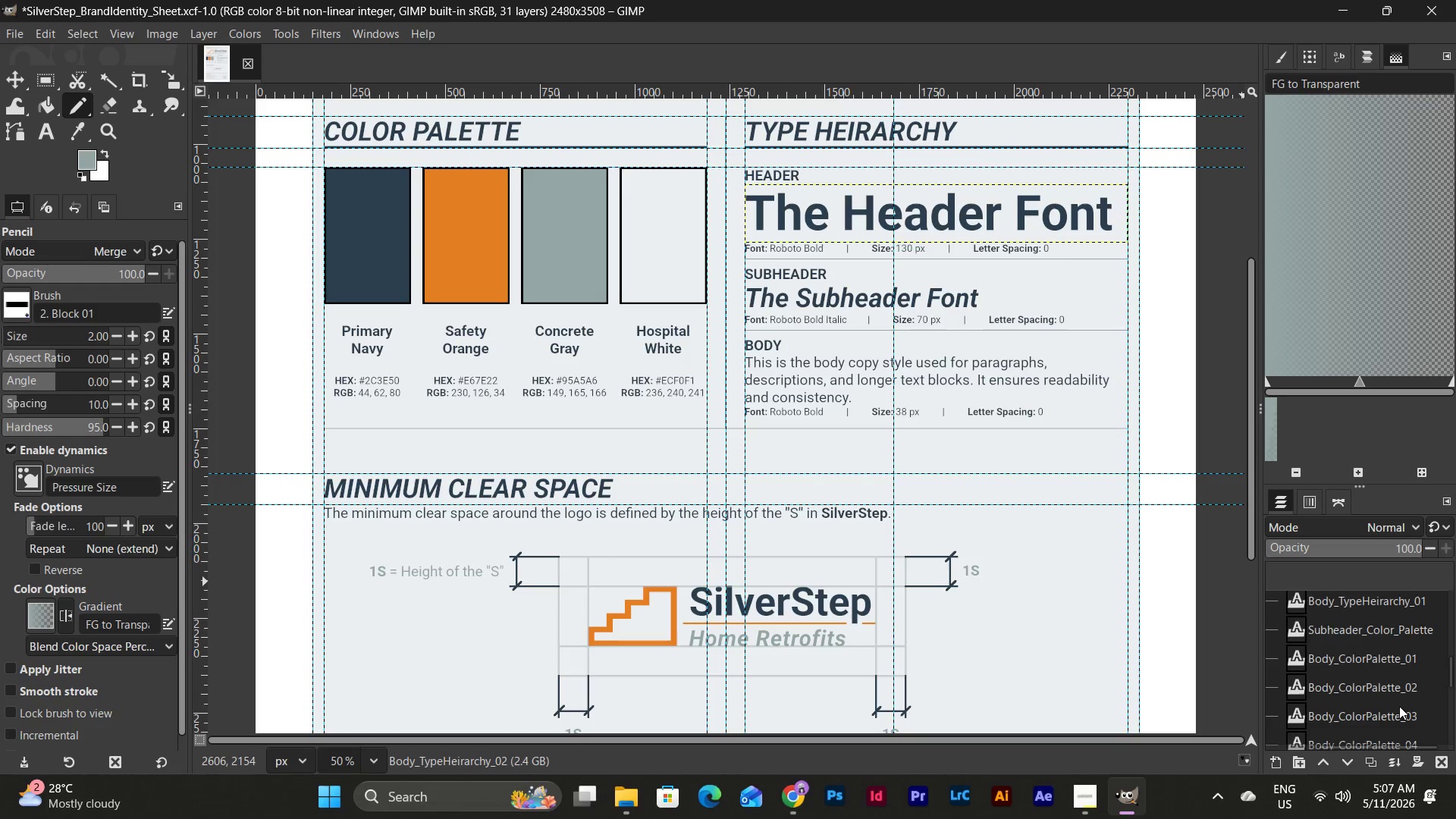 
scroll: coordinate [1399, 706], scroll_direction: up, amount: 3.0
 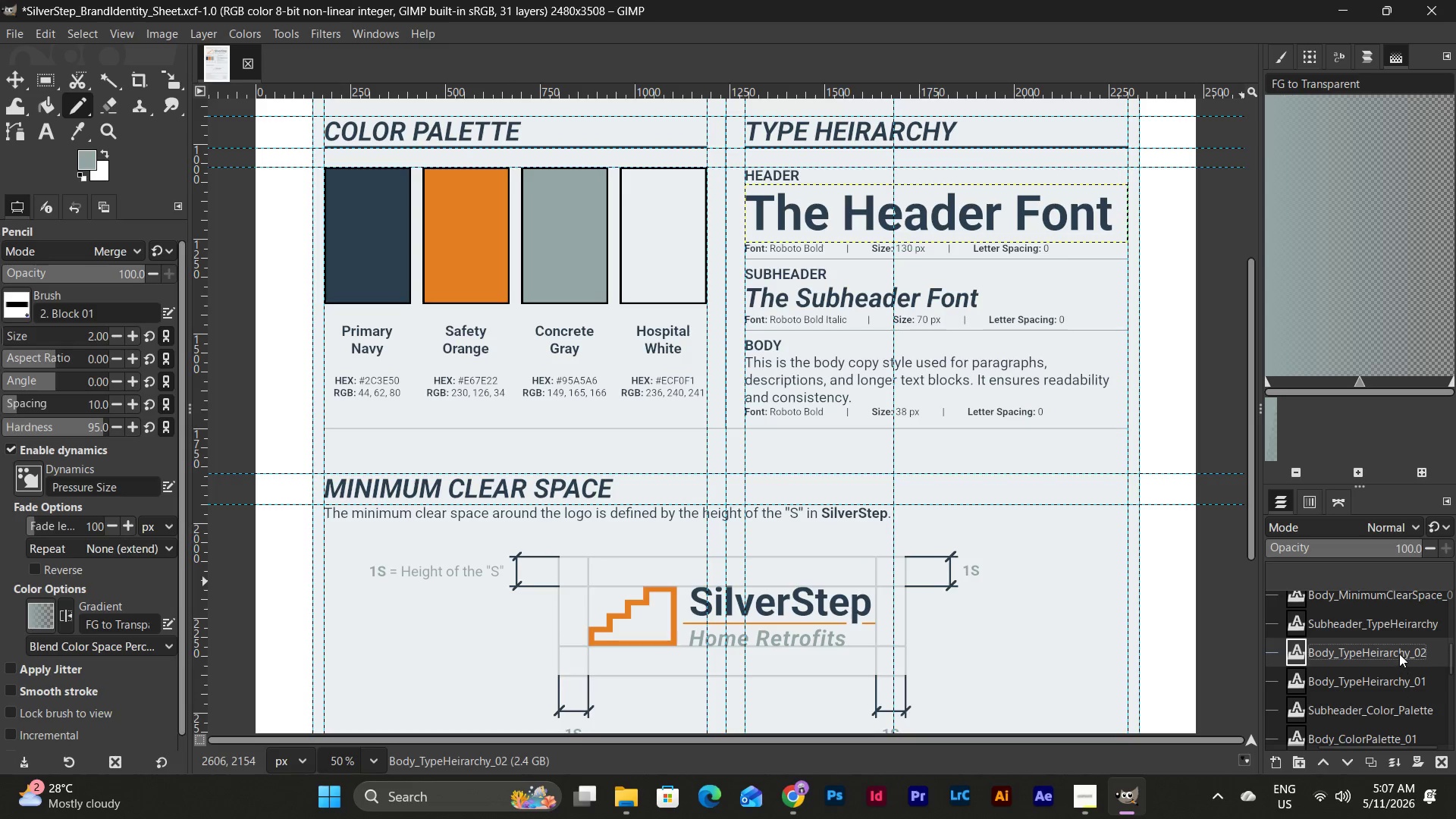 
left_click_drag(start_coordinate=[1399, 652], to_coordinate=[1401, 691])
 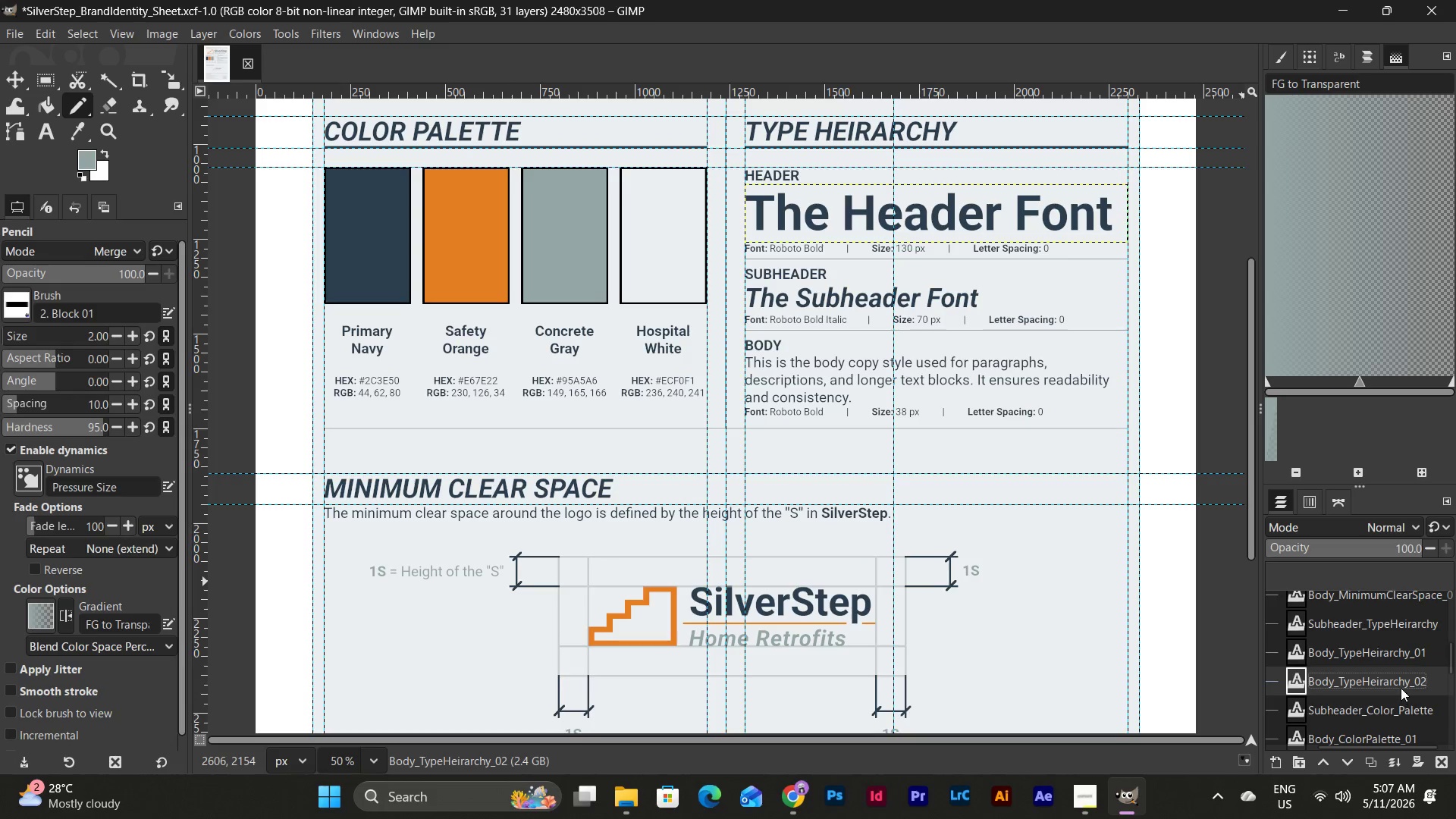 
scroll: coordinate [1401, 688], scroll_direction: up, amount: 7.0
 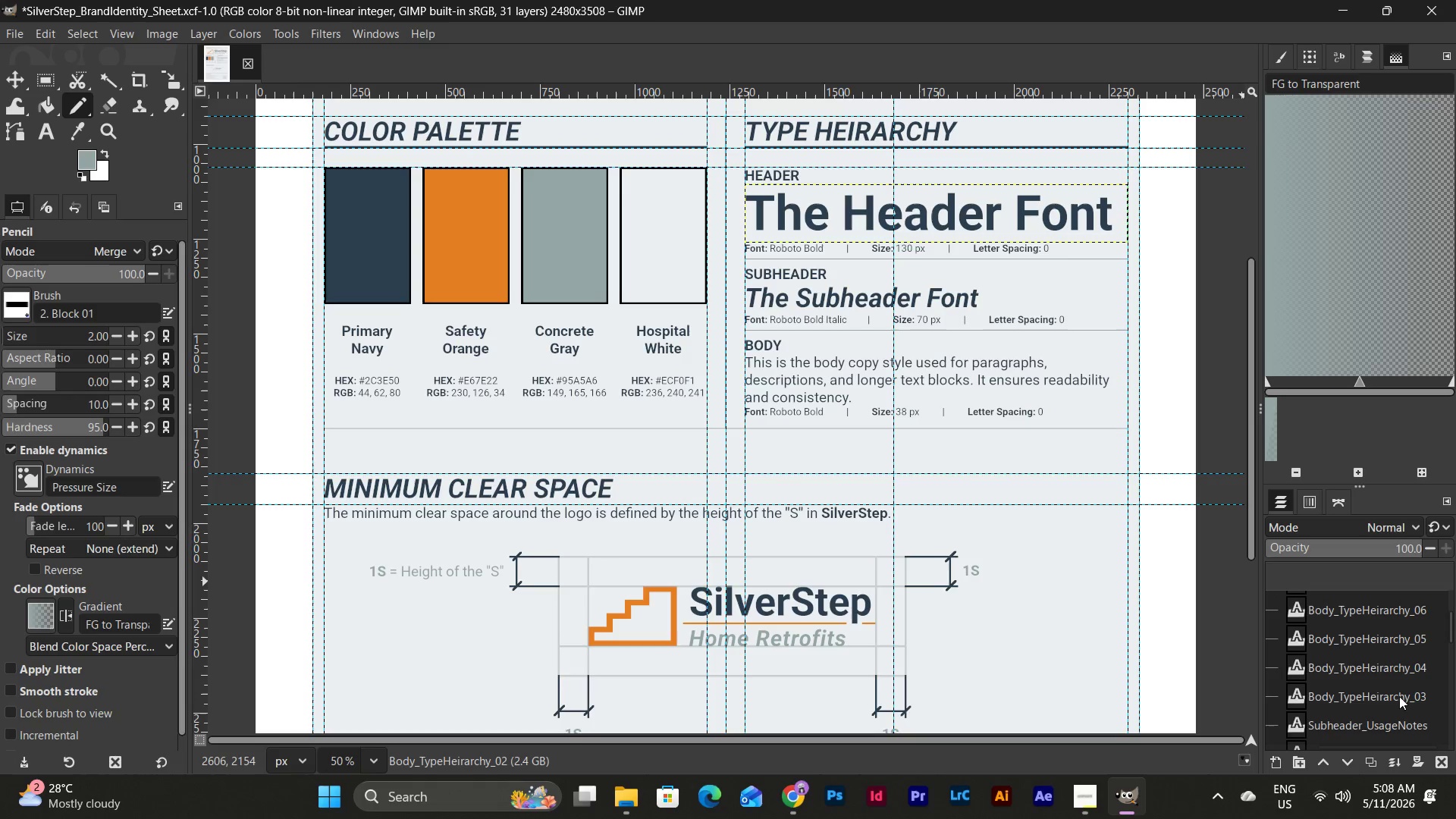 
left_click([1398, 701])
 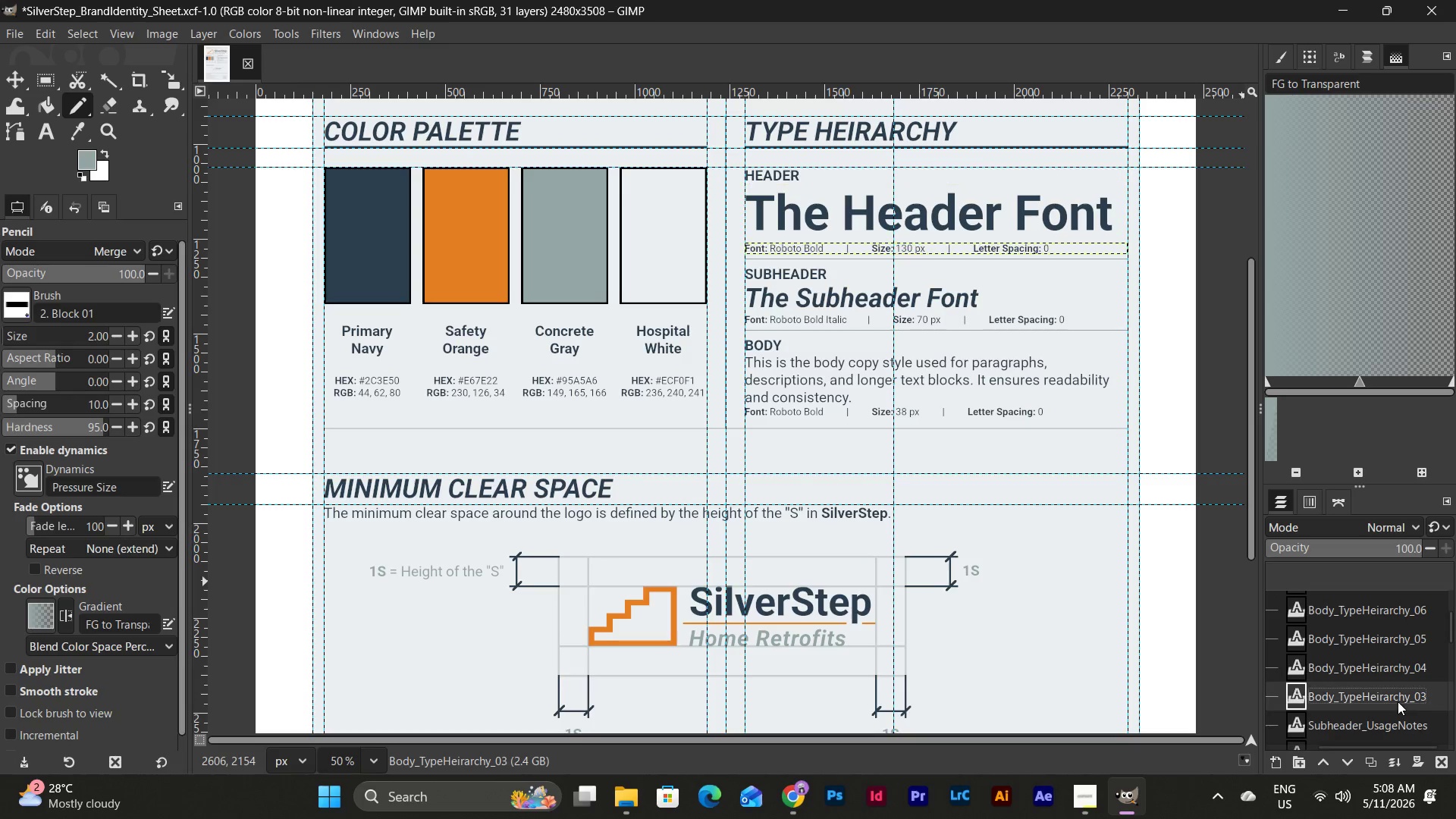 
hold_key(key=ShiftLeft, duration=1.05)
double_click([1393, 673])
 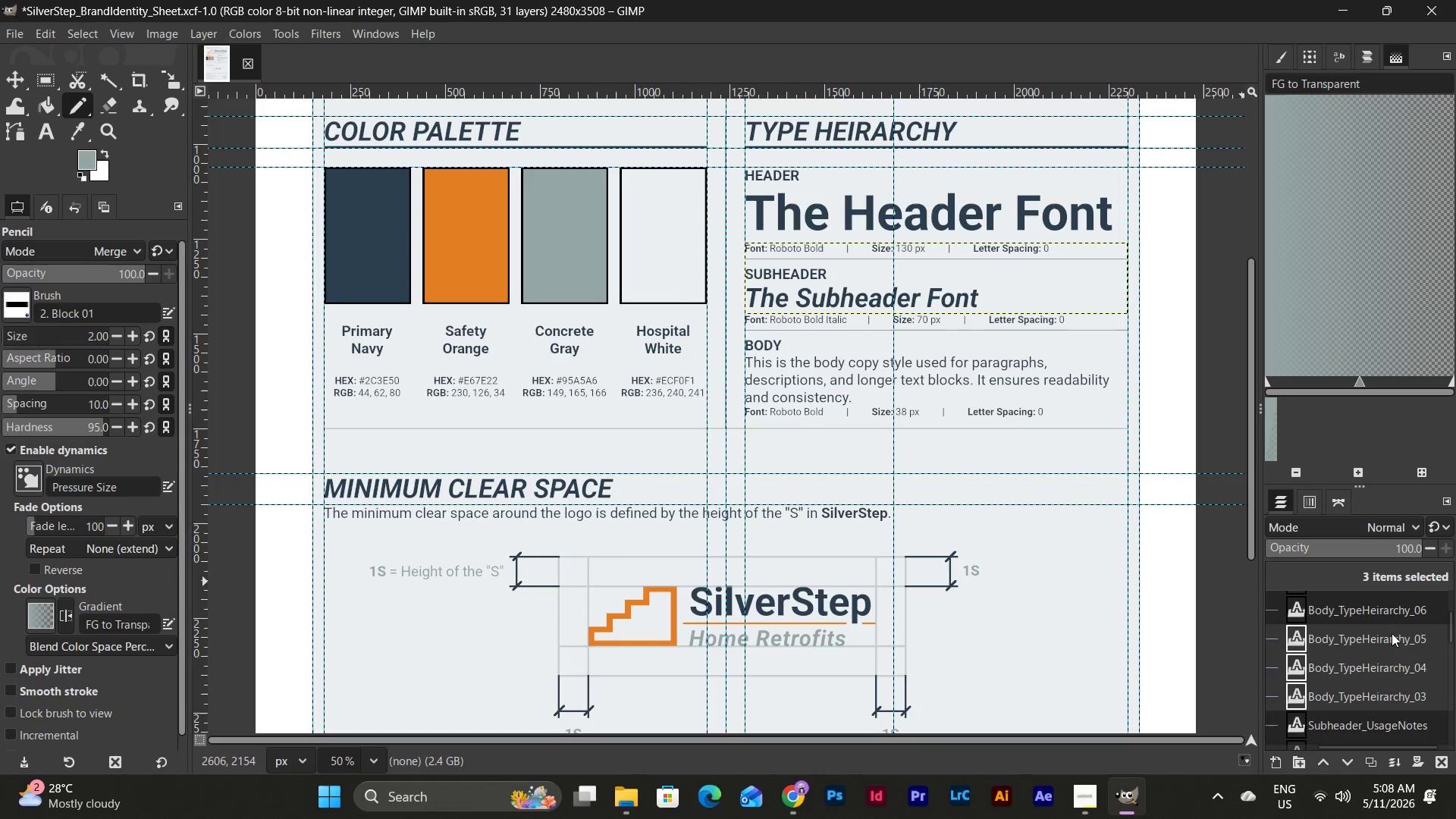 
hold_key(key=ShiftLeft, duration=0.88)
 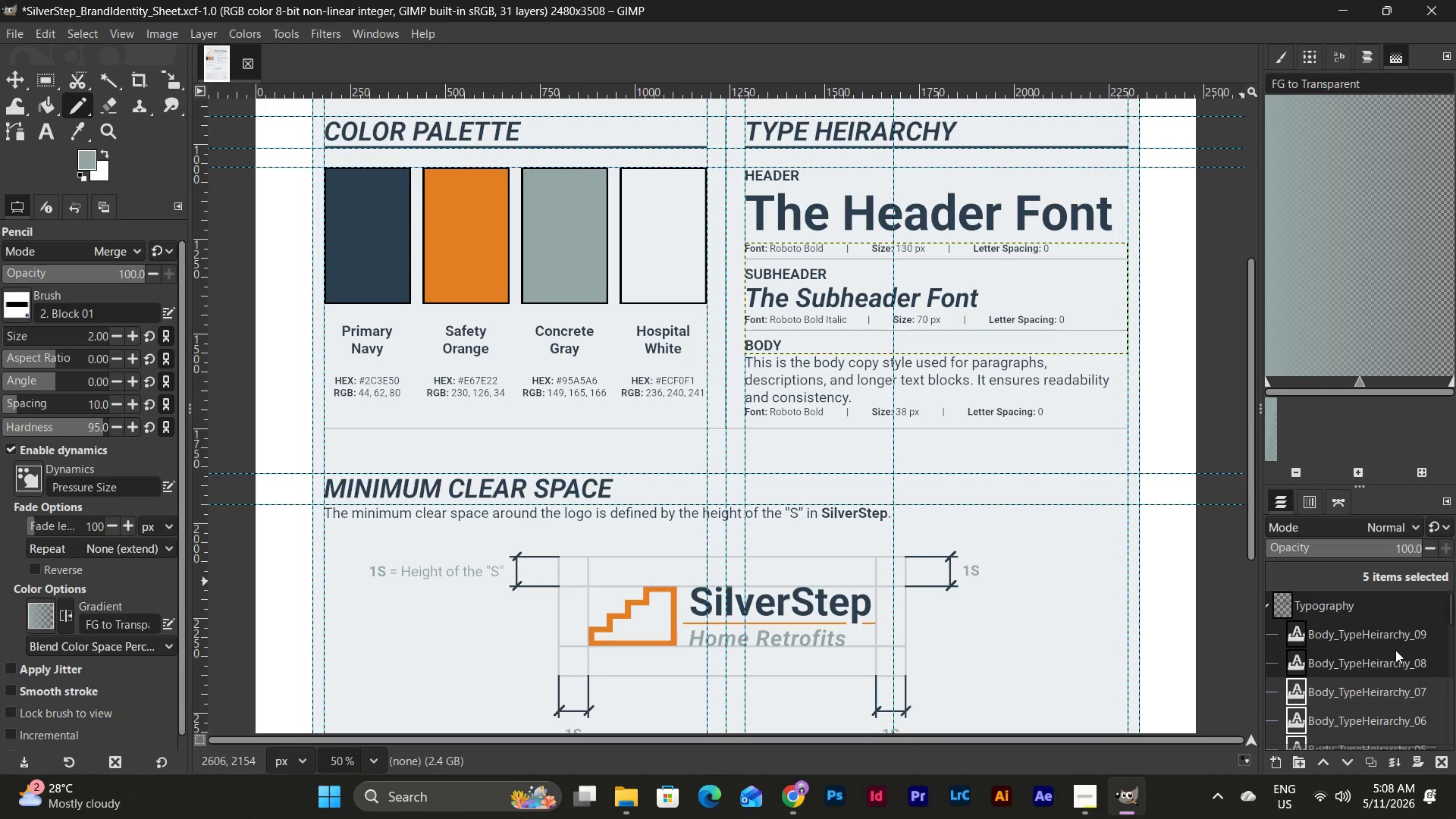 
scroll: coordinate [1392, 645], scroll_direction: up, amount: 2.0
 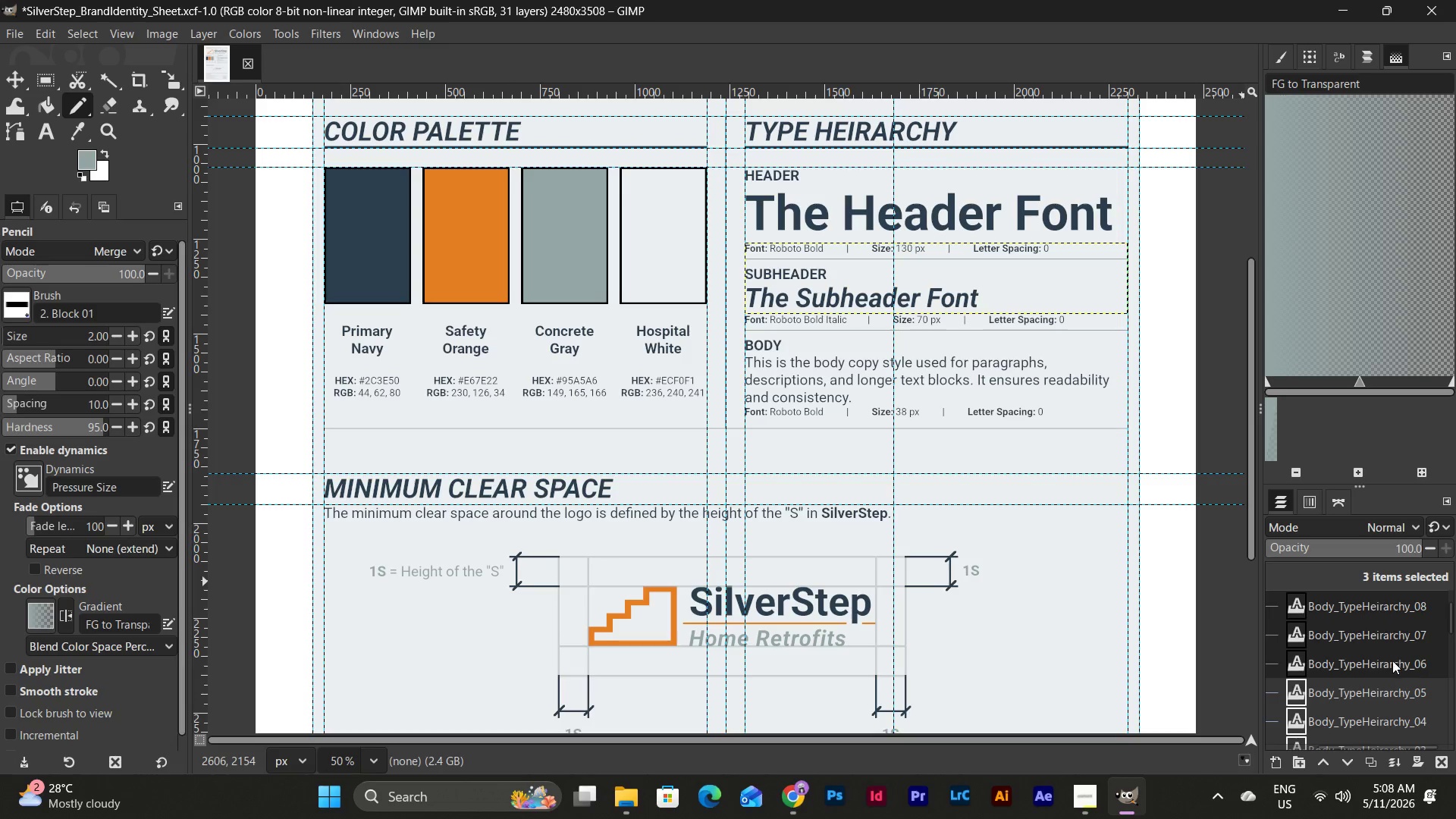 
double_click([1392, 639])
 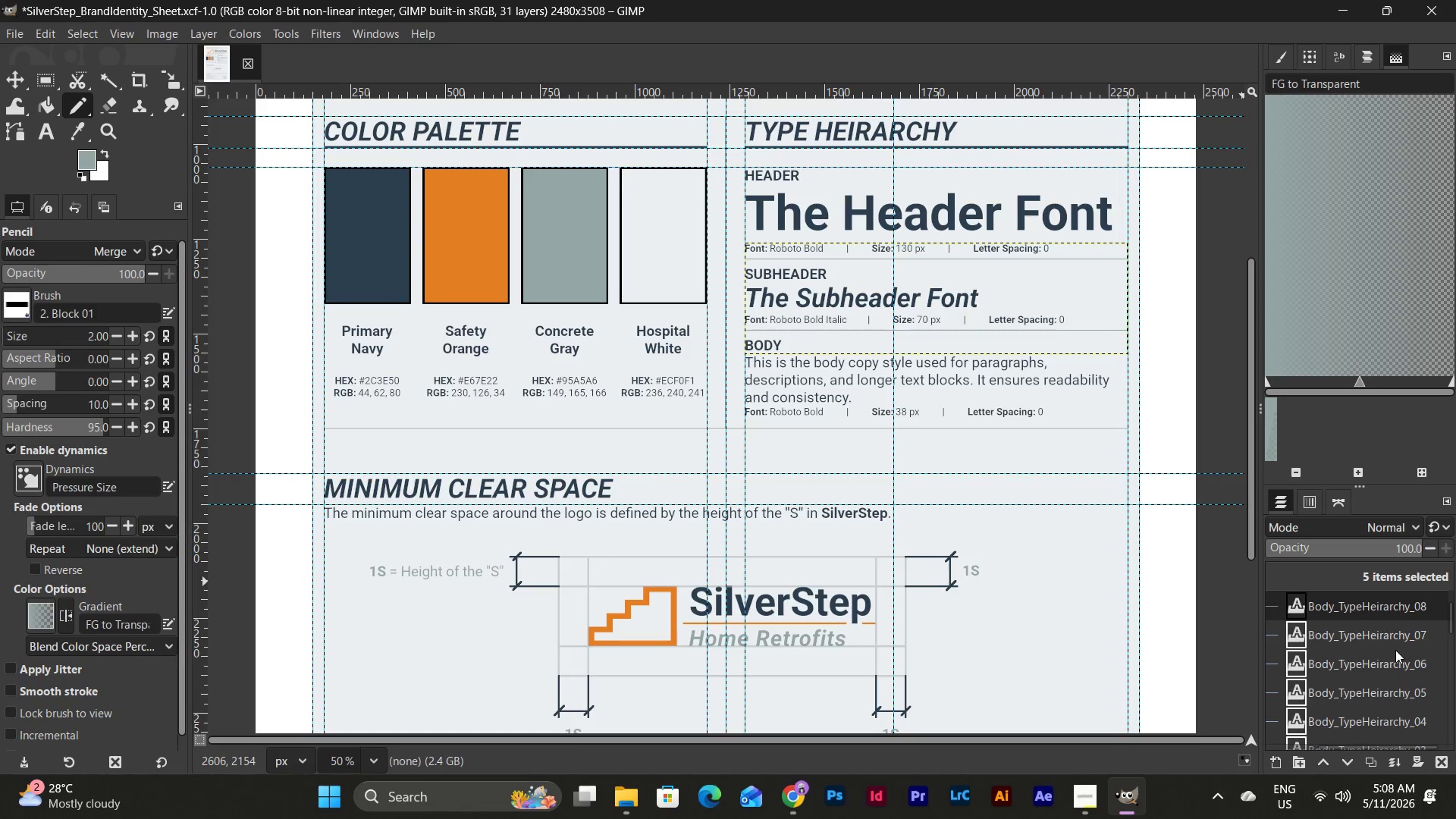 
hold_key(key=ShiftLeft, duration=0.88)
 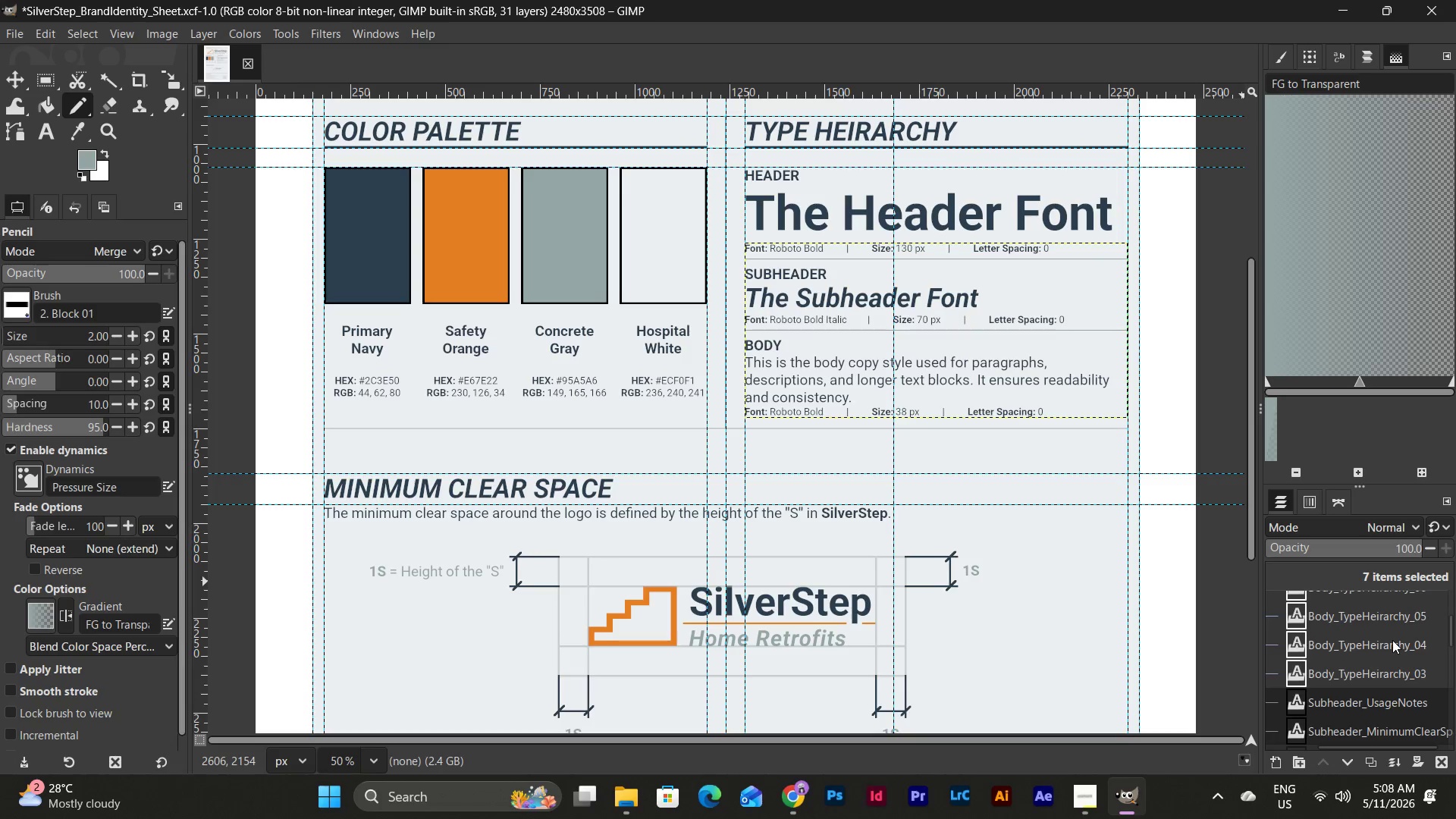 
scroll: coordinate [1395, 650], scroll_direction: up, amount: 3.0
 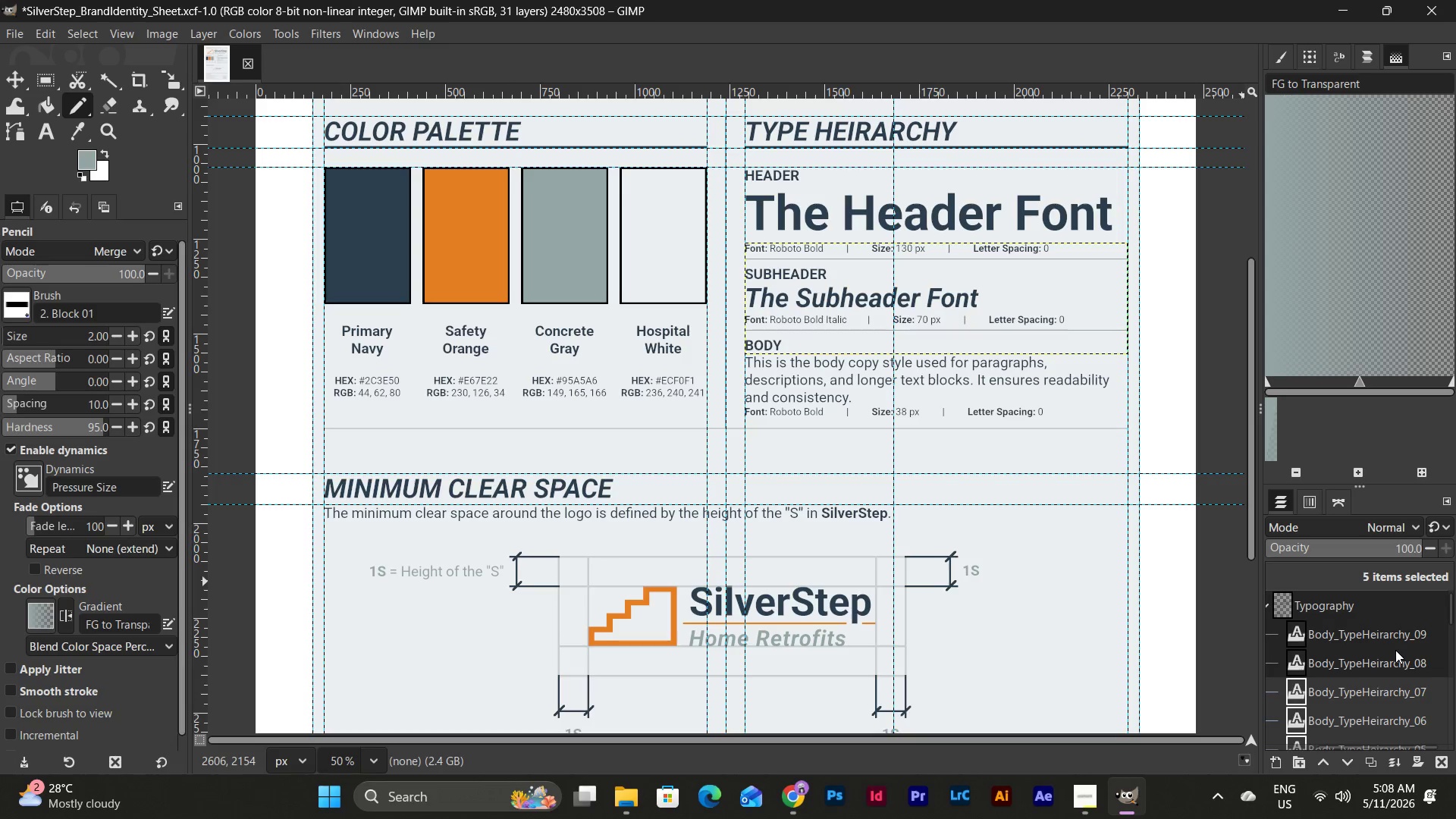 
double_click([1392, 640])
 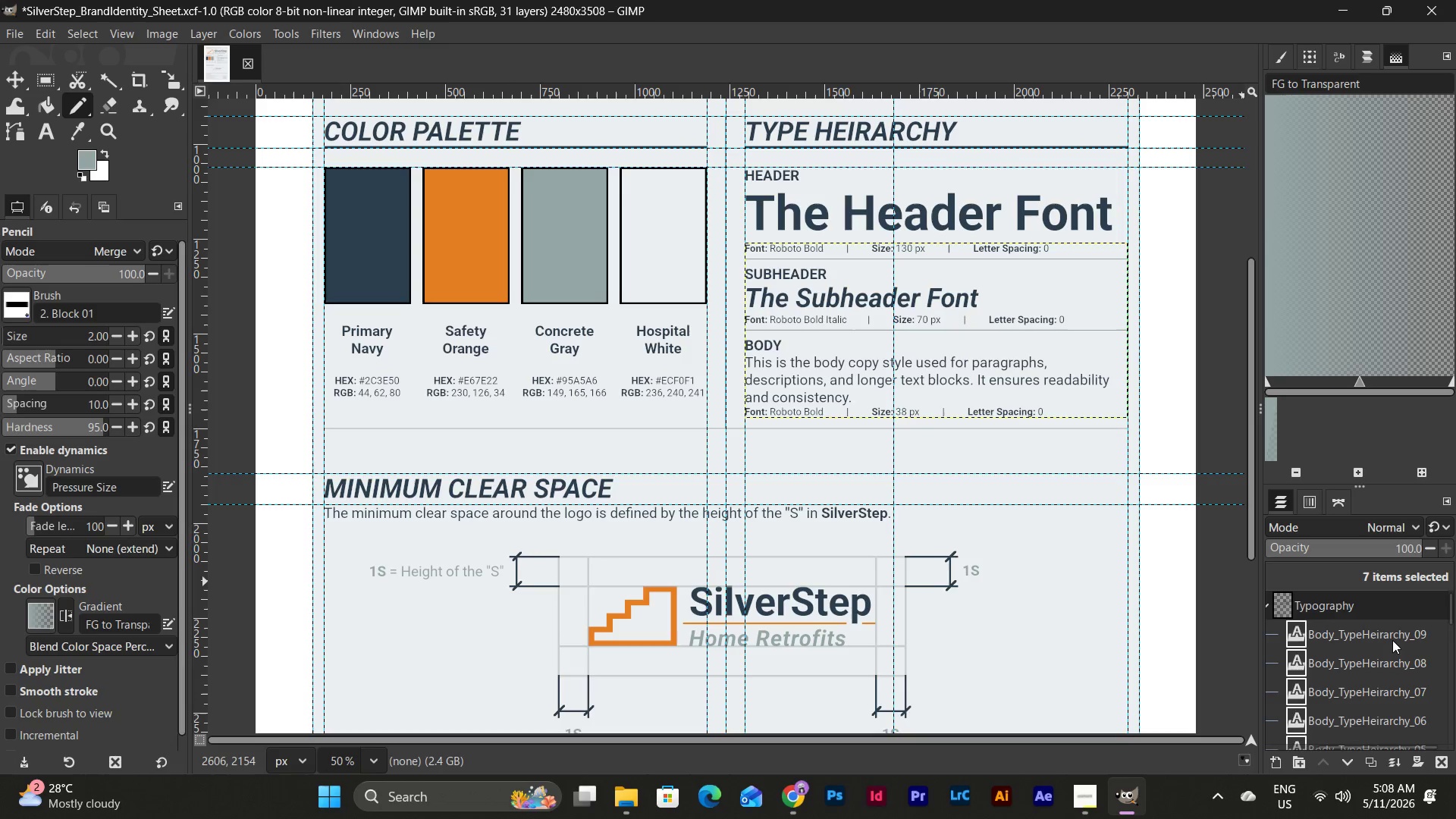 
scroll: coordinate [1392, 640], scroll_direction: down, amount: 7.0
 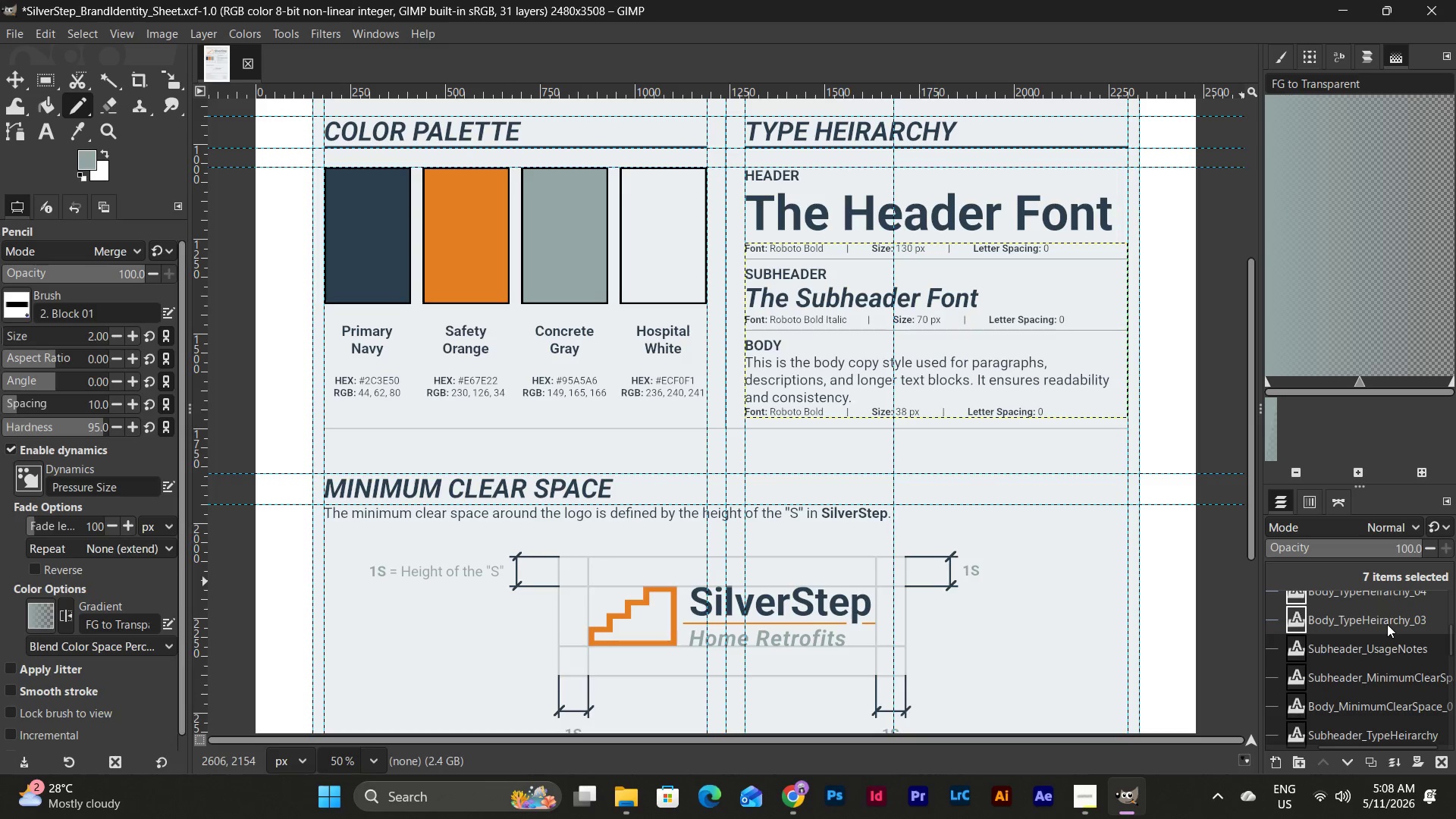 
left_click_drag(start_coordinate=[1387, 624], to_coordinate=[1392, 684])
 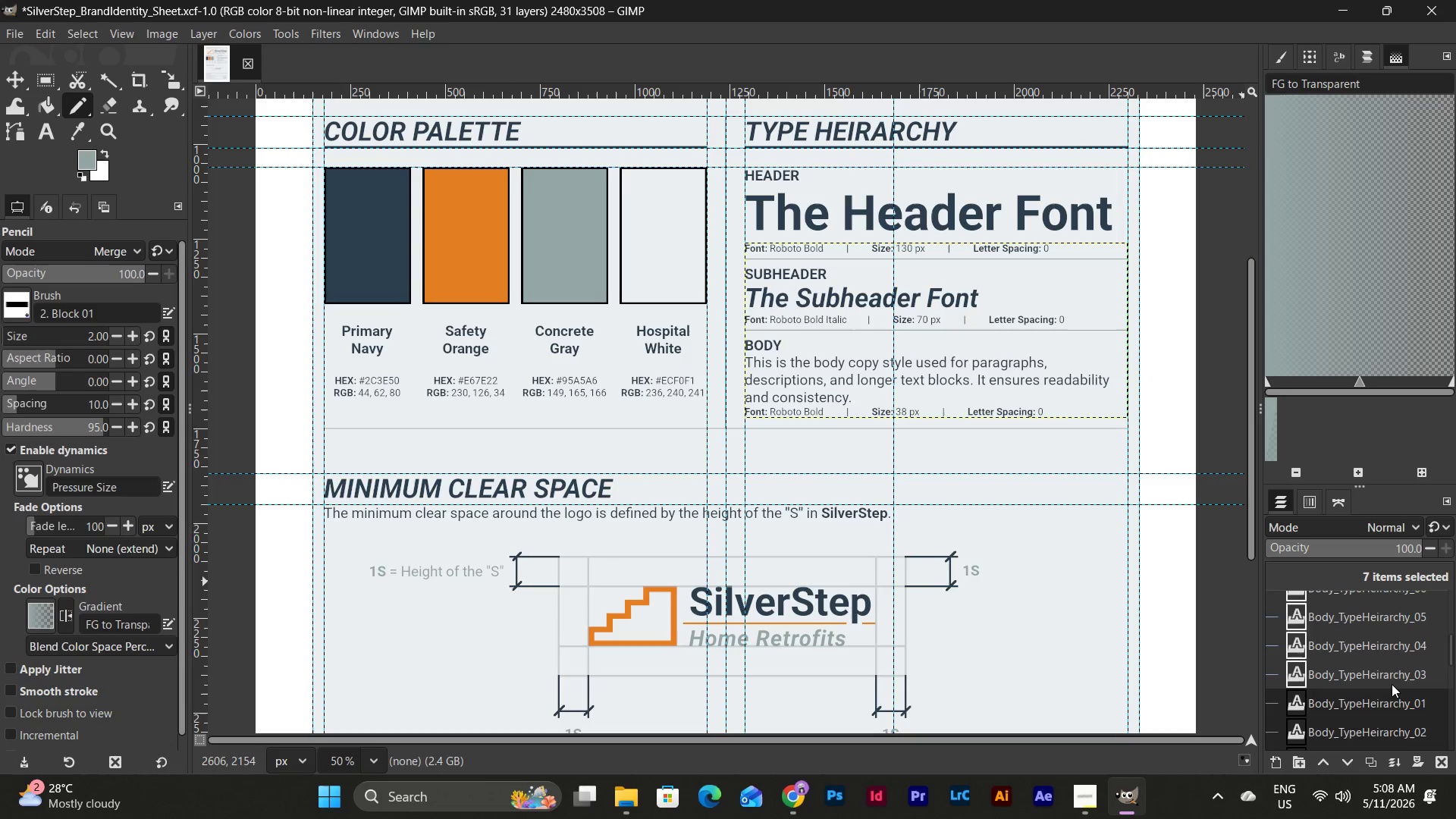 
scroll: coordinate [1392, 684], scroll_direction: down, amount: 1.0
 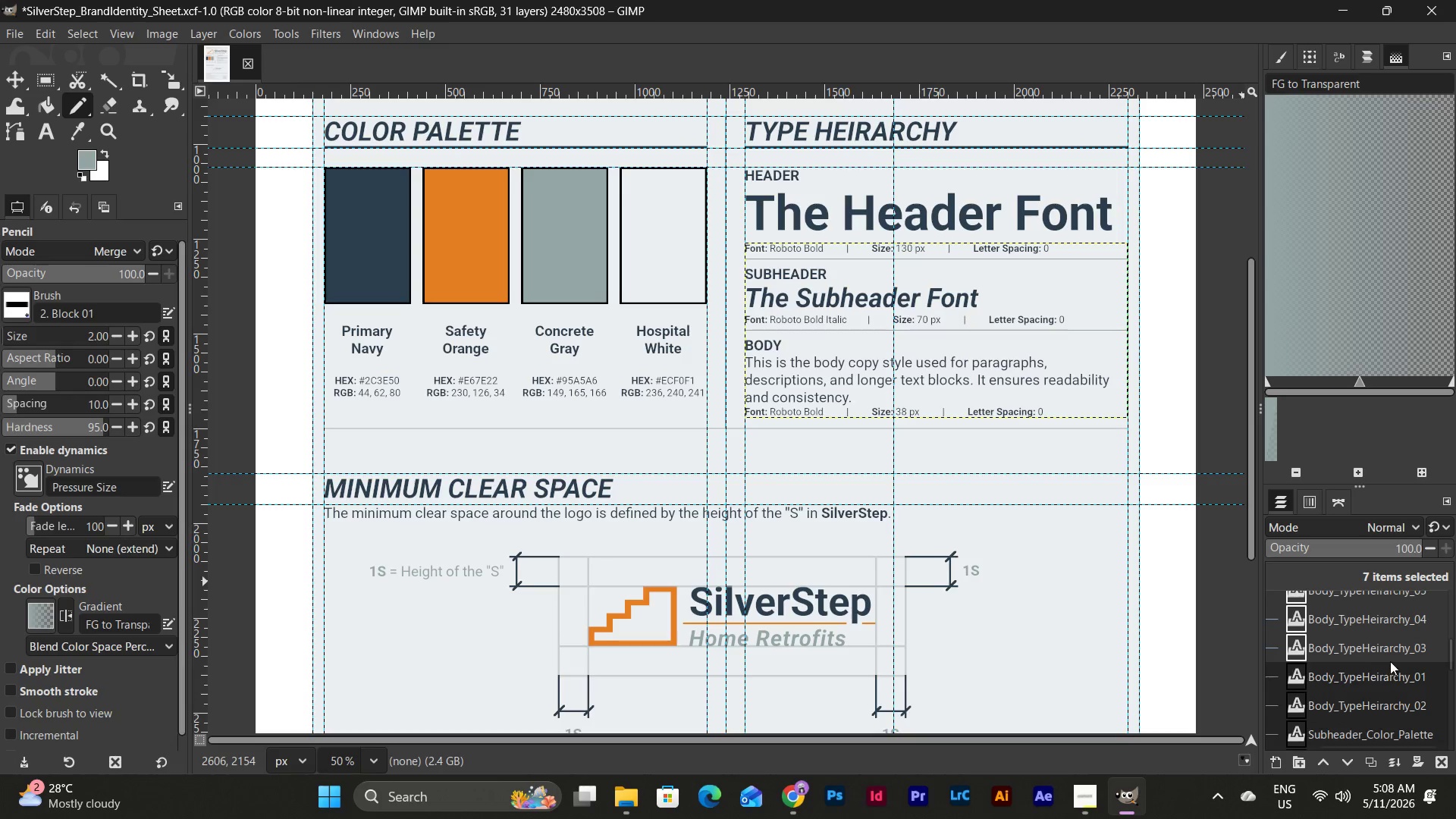 
left_click_drag(start_coordinate=[1392, 650], to_coordinate=[1392, 714])
 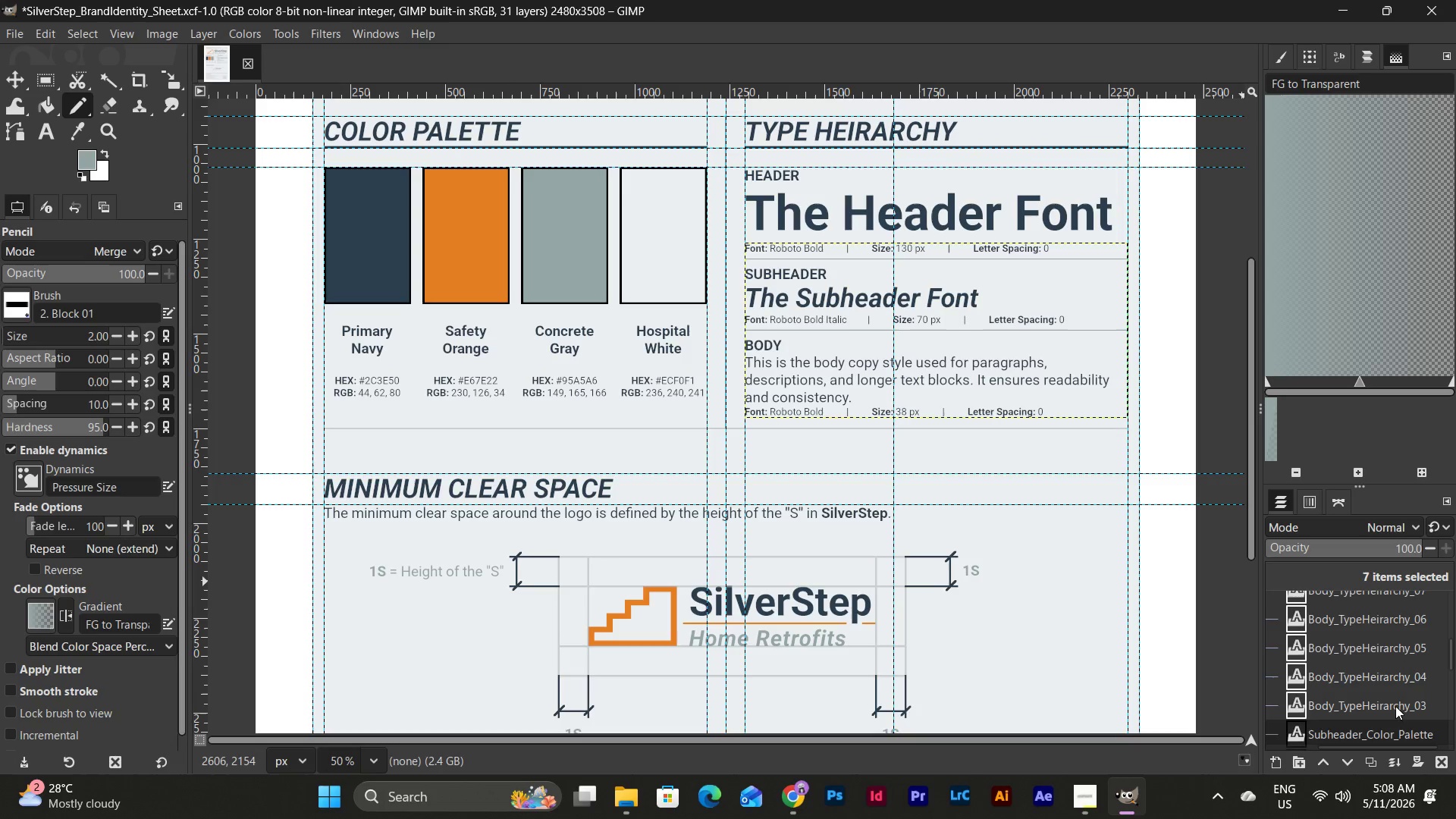 
scroll: coordinate [1398, 701], scroll_direction: up, amount: 3.0
 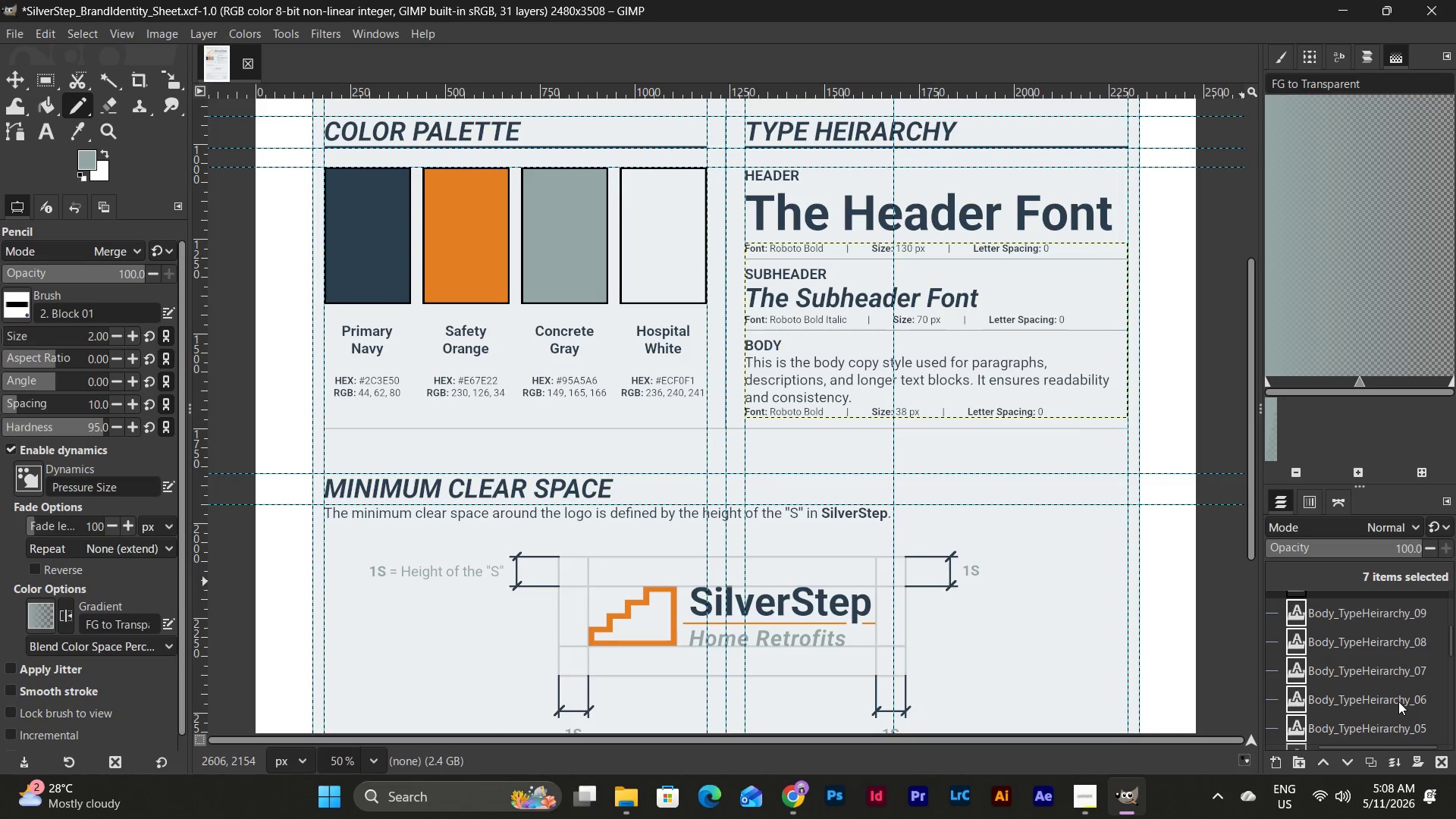 
scroll: coordinate [1398, 701], scroll_direction: down, amount: 2.0
 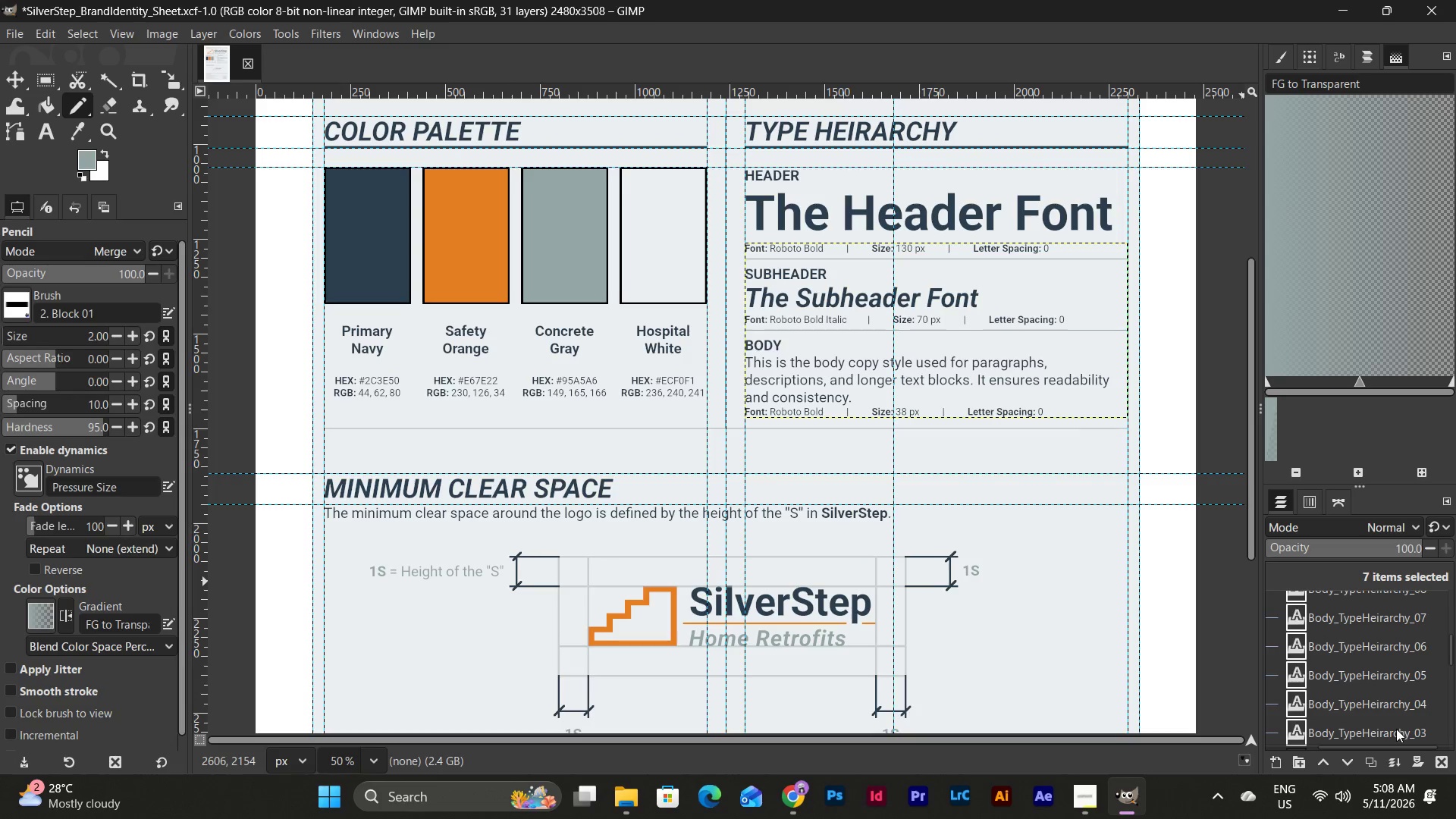 
left_click_drag(start_coordinate=[1396, 730], to_coordinate=[1392, 607])
 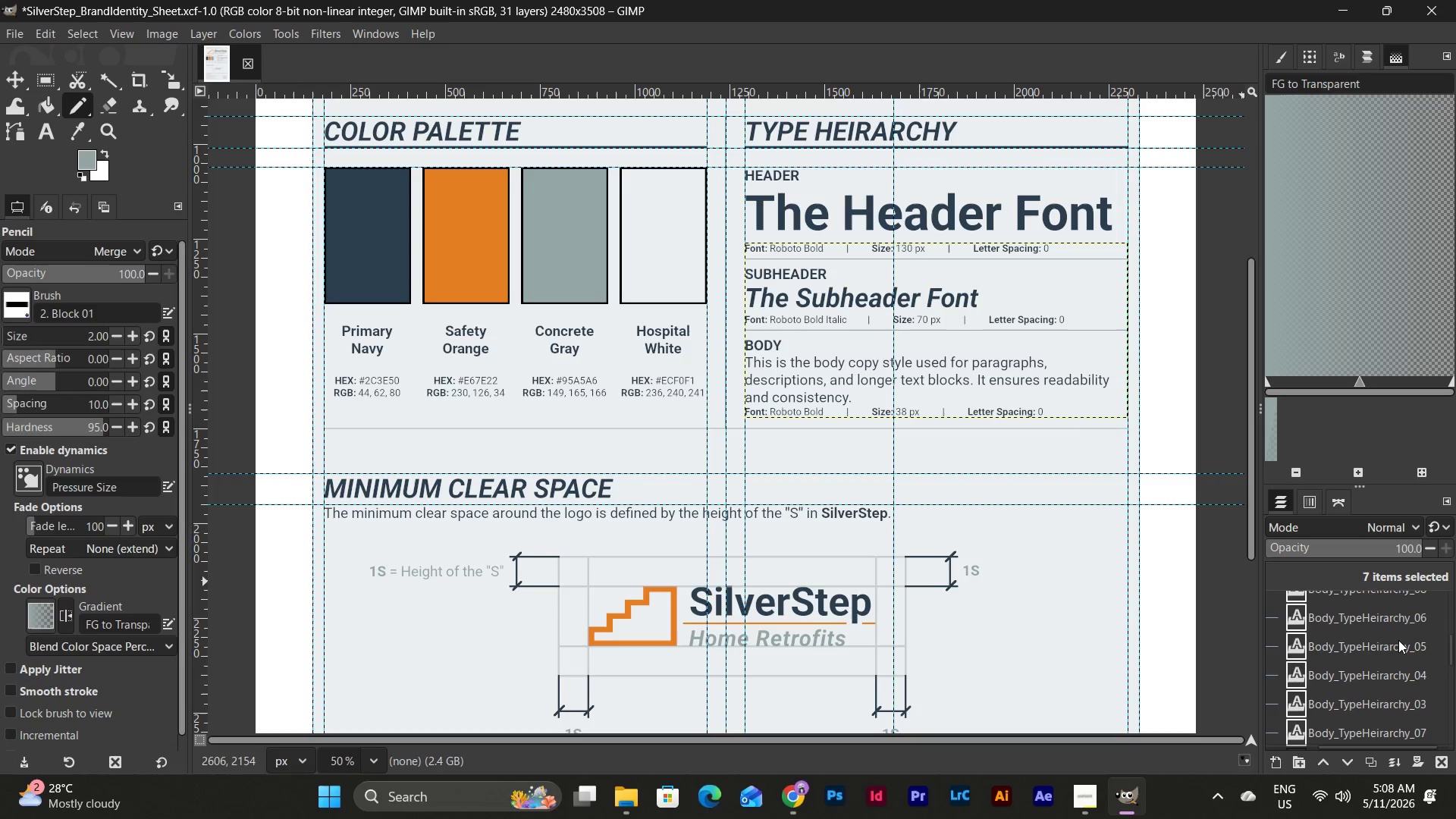 
scroll: coordinate [1397, 650], scroll_direction: up, amount: 3.0
 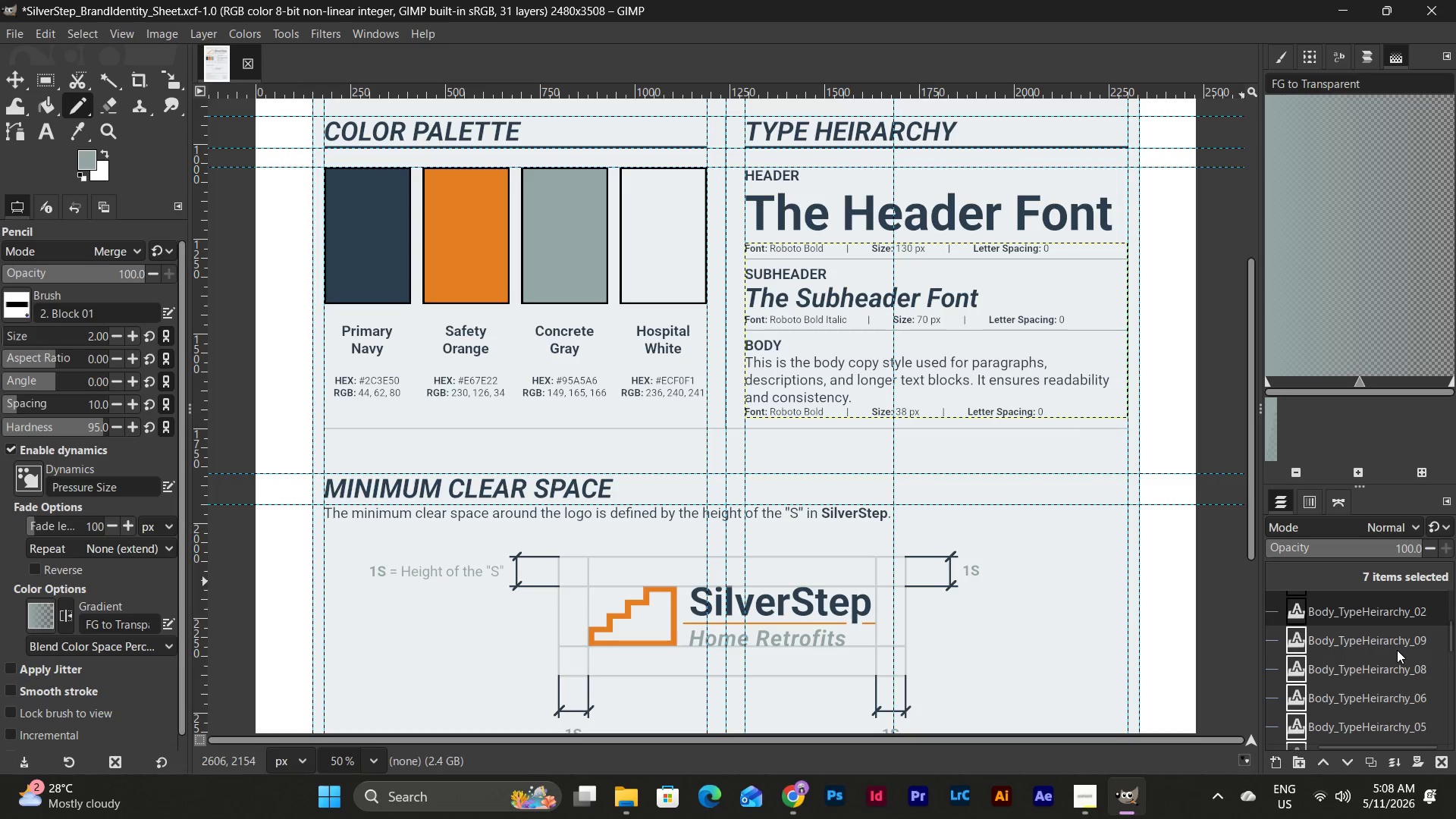 
scroll: coordinate [1397, 650], scroll_direction: down, amount: 3.0
 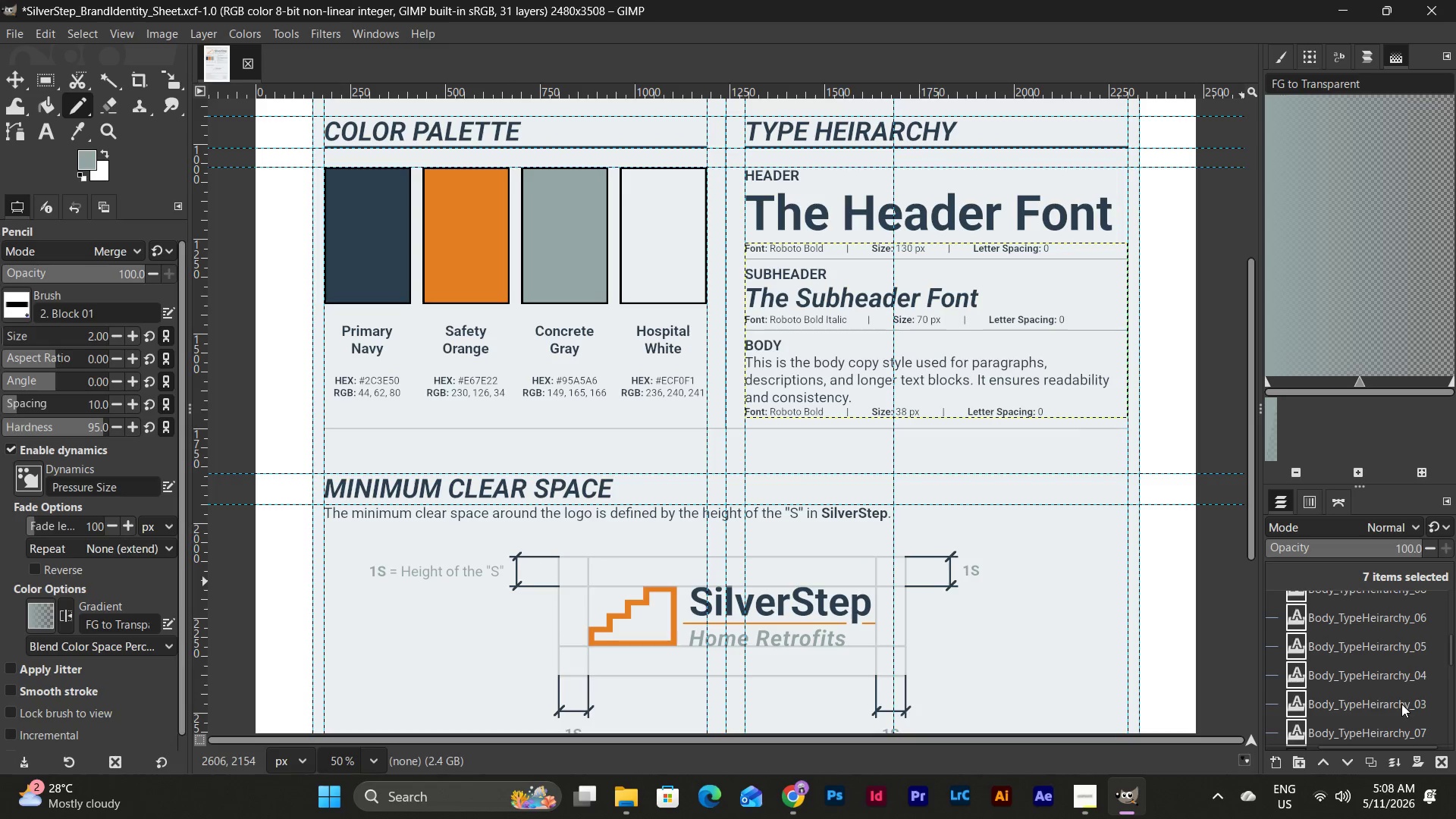 
left_click_drag(start_coordinate=[1401, 706], to_coordinate=[1399, 633])
 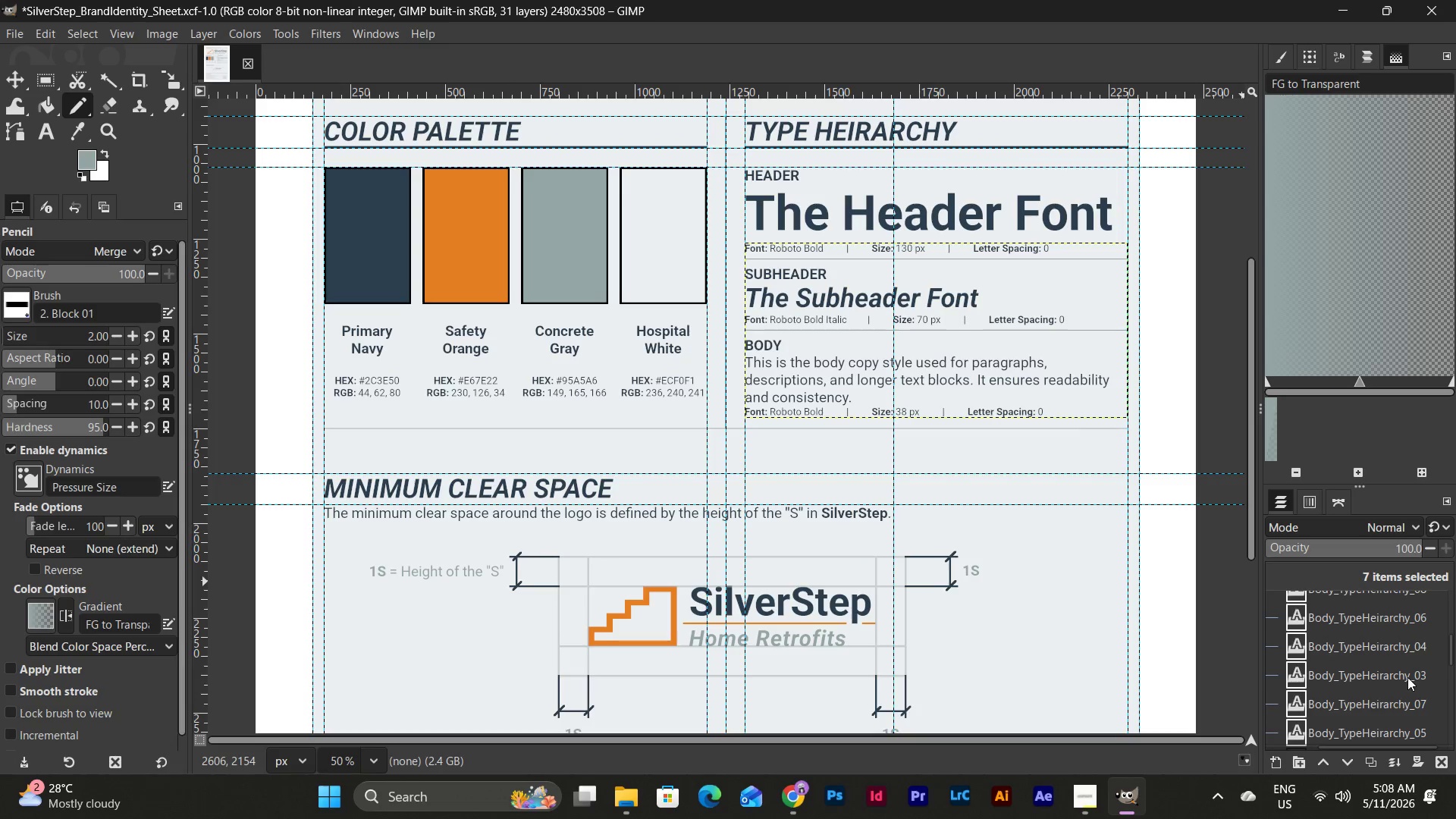 
left_click([1407, 677])
 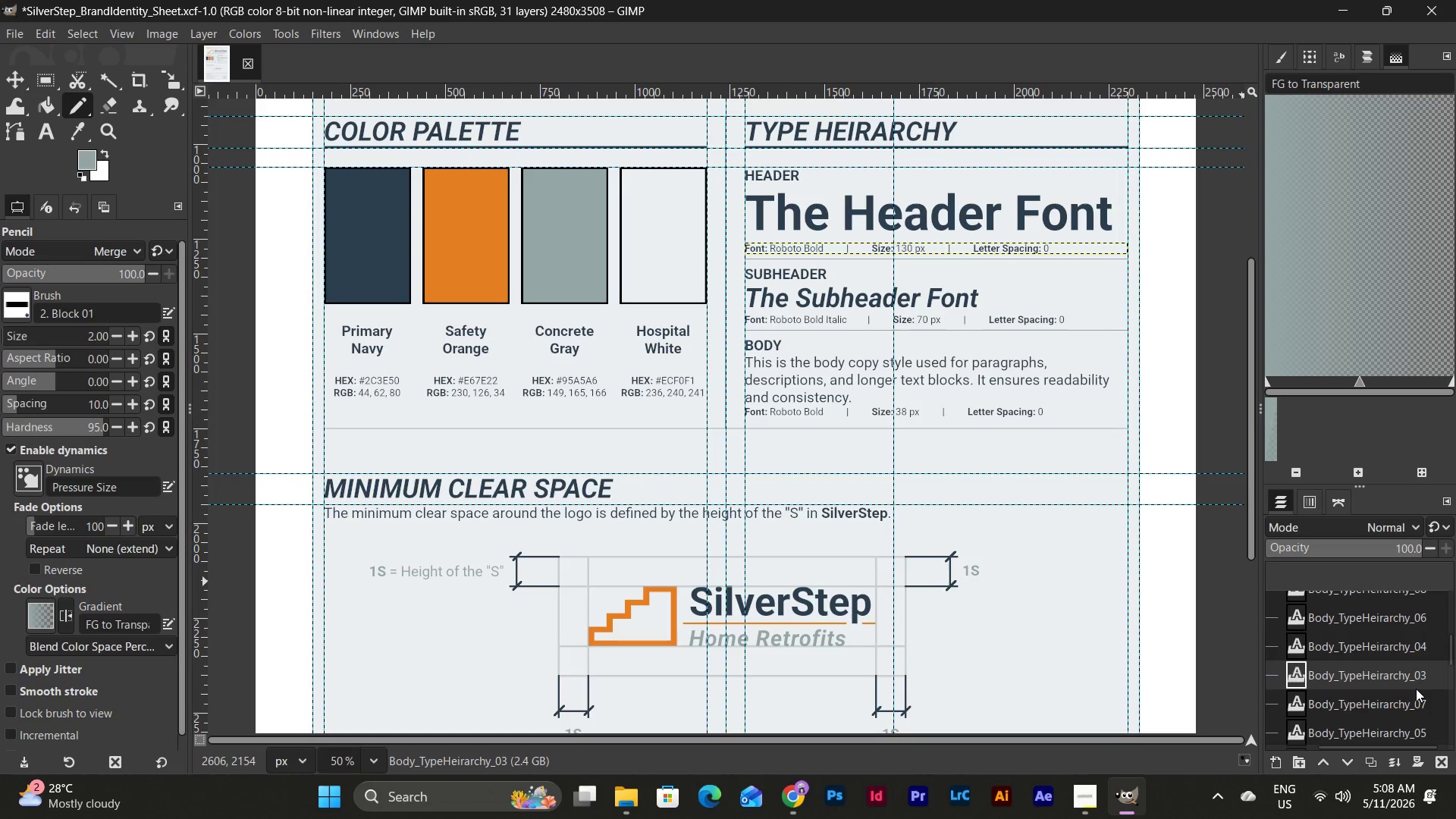 
scroll: coordinate [1416, 689], scroll_direction: up, amount: 3.0
 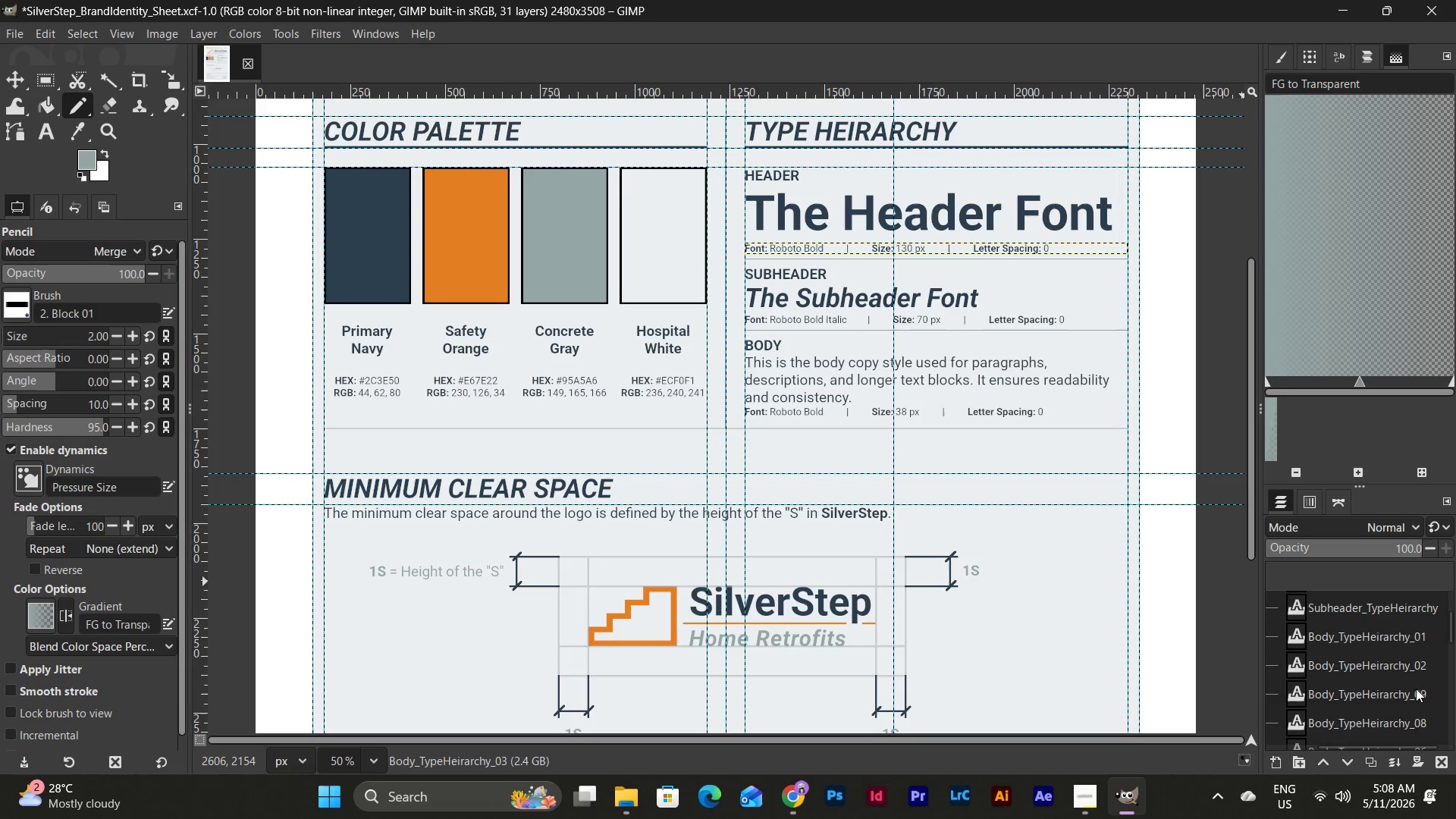 
scroll: coordinate [1416, 689], scroll_direction: down, amount: 3.0
 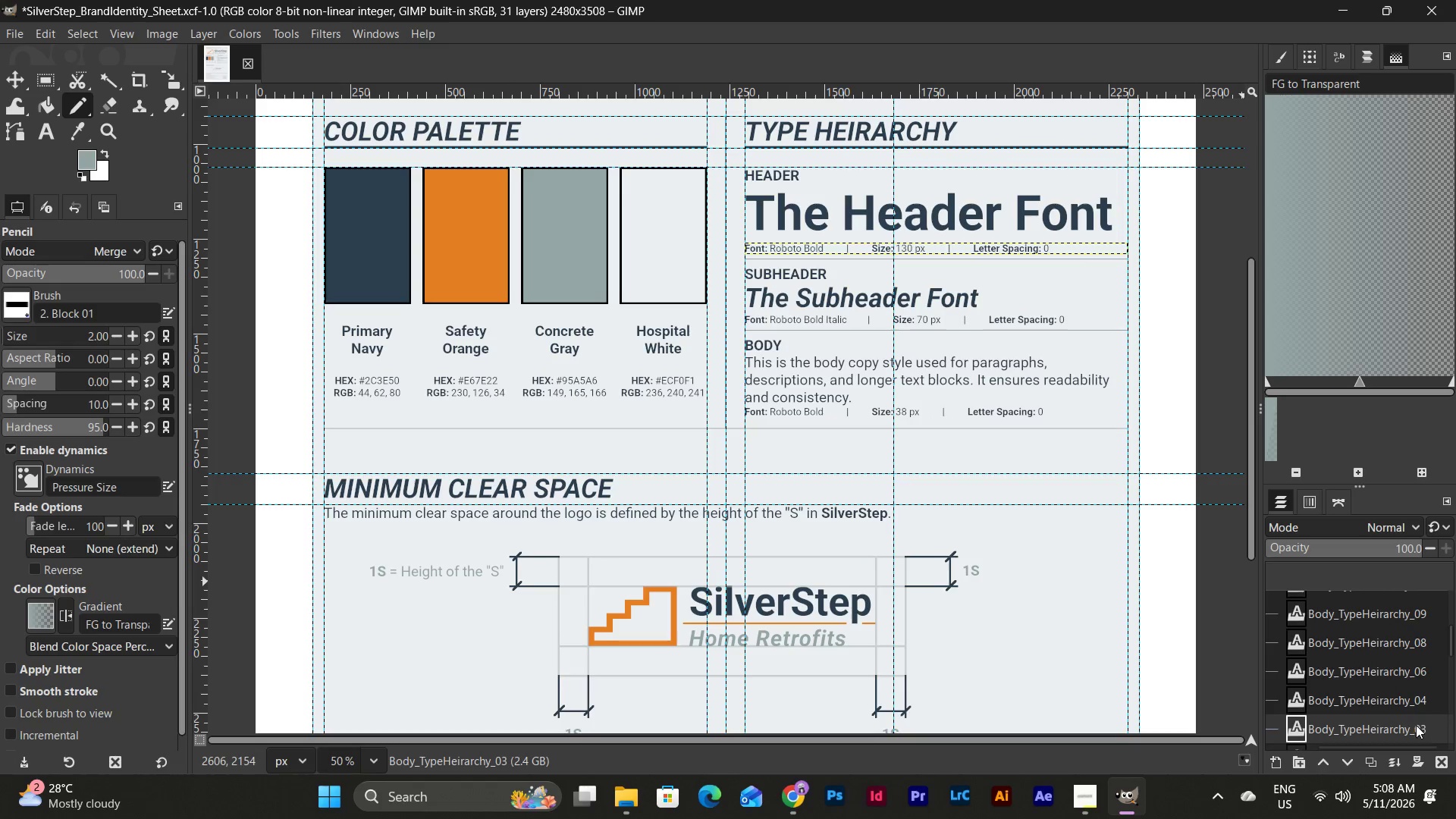 
left_click_drag(start_coordinate=[1412, 726], to_coordinate=[1410, 695])
 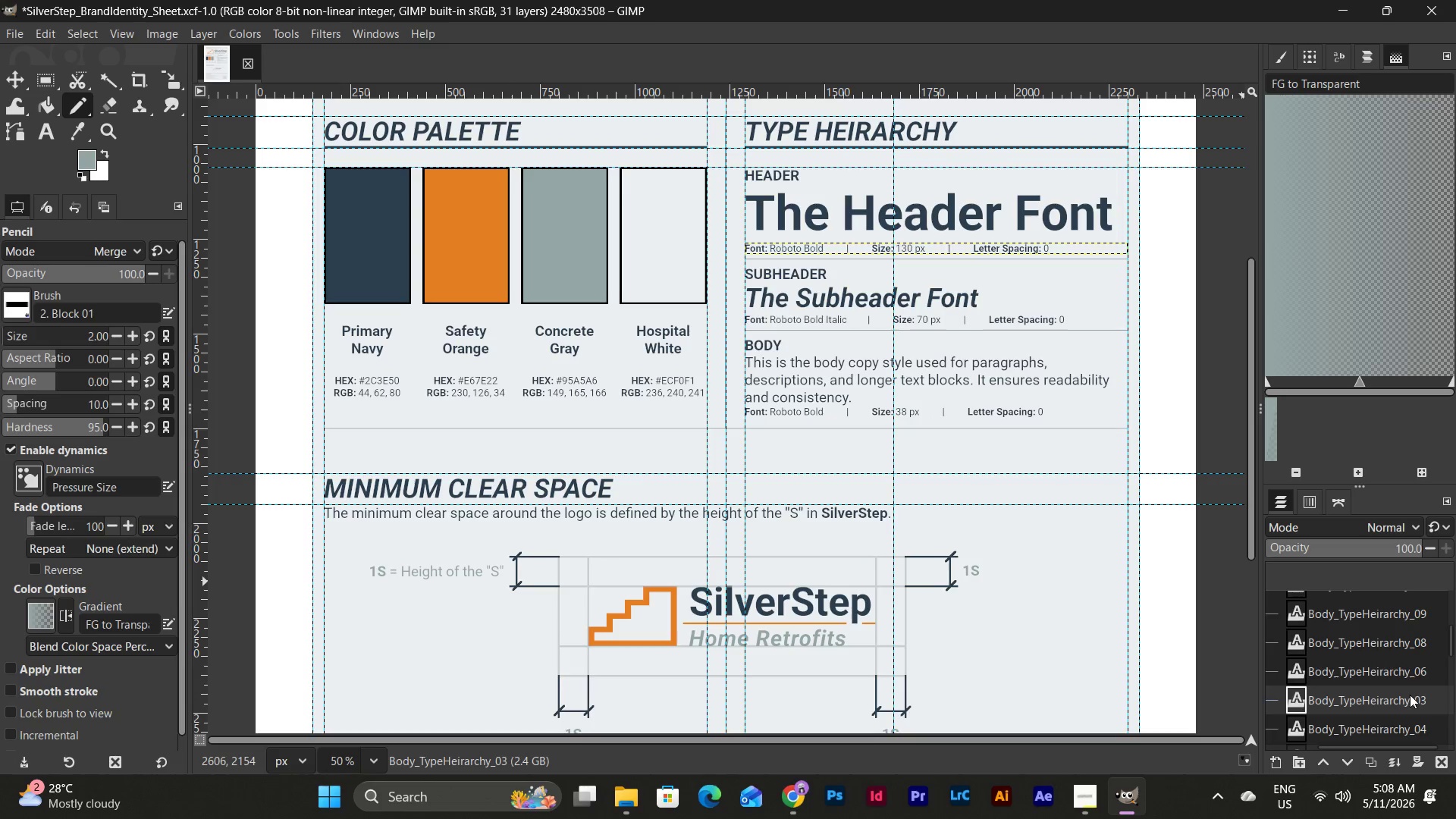 
scroll: coordinate [1415, 693], scroll_direction: down, amount: 2.0
 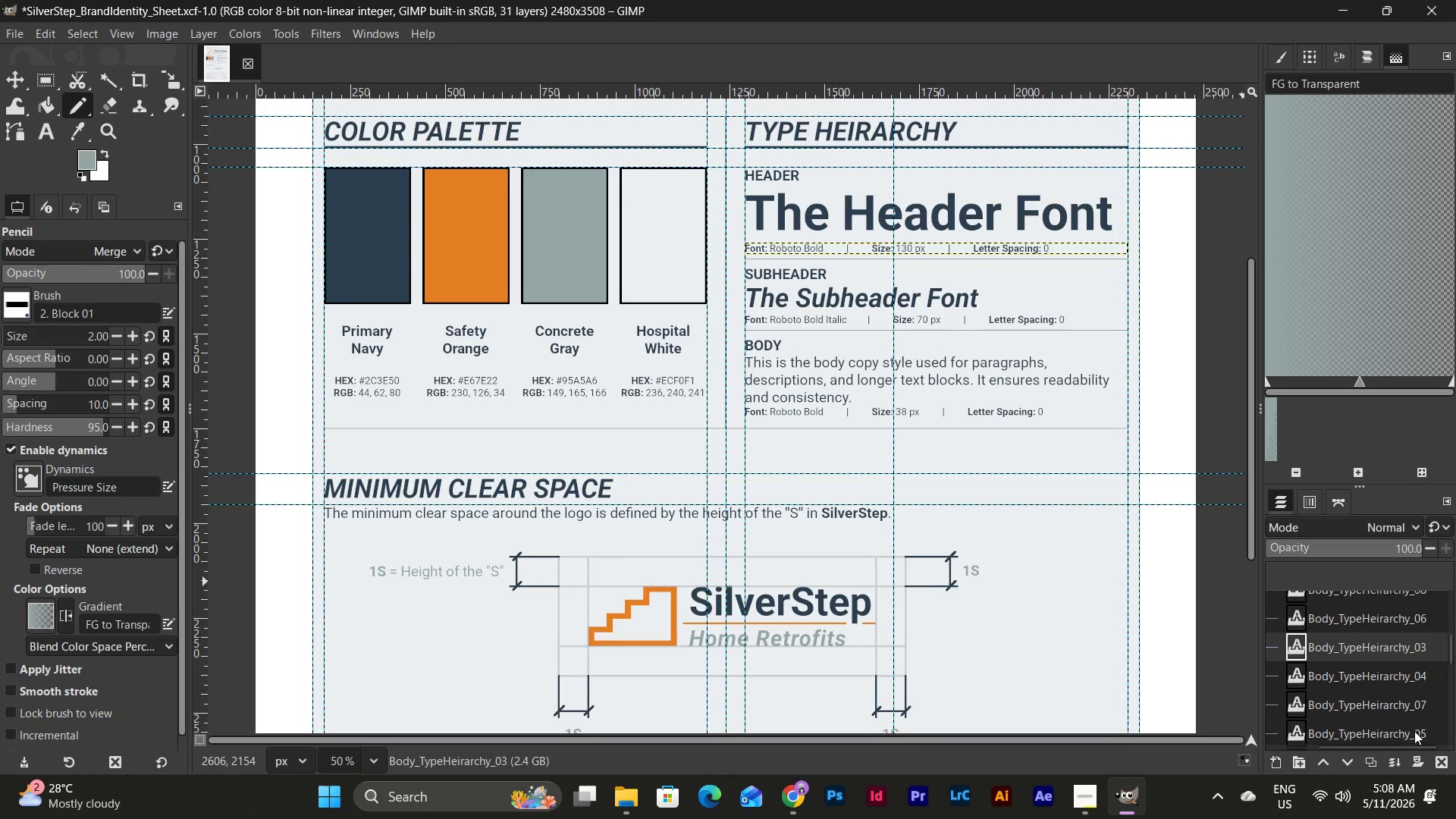 
left_click_drag(start_coordinate=[1414, 733], to_coordinate=[1414, 692])
 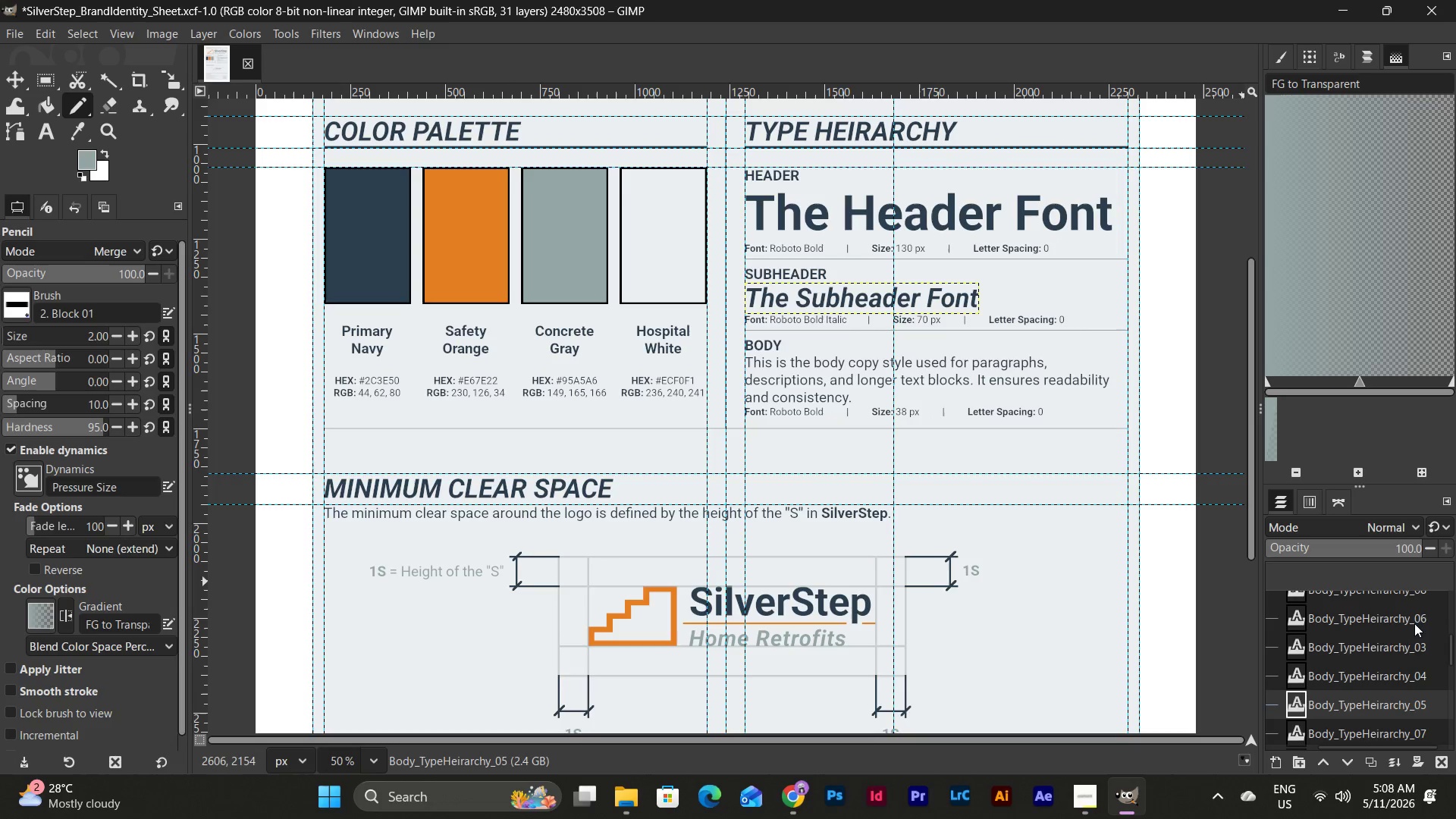 
left_click_drag(start_coordinate=[1414, 618], to_coordinate=[1423, 712])
 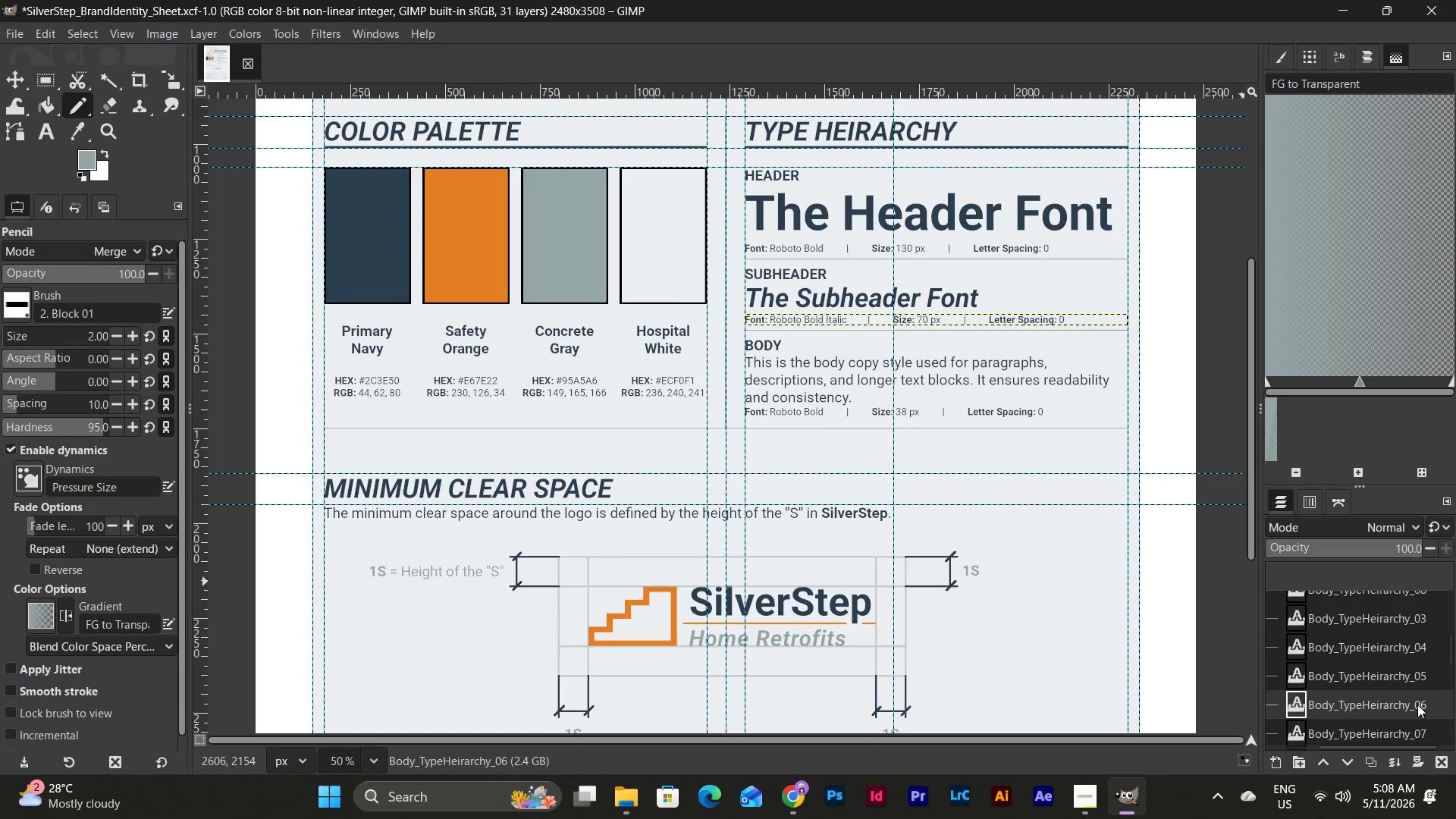 
scroll: coordinate [1416, 698], scroll_direction: up, amount: 2.0
 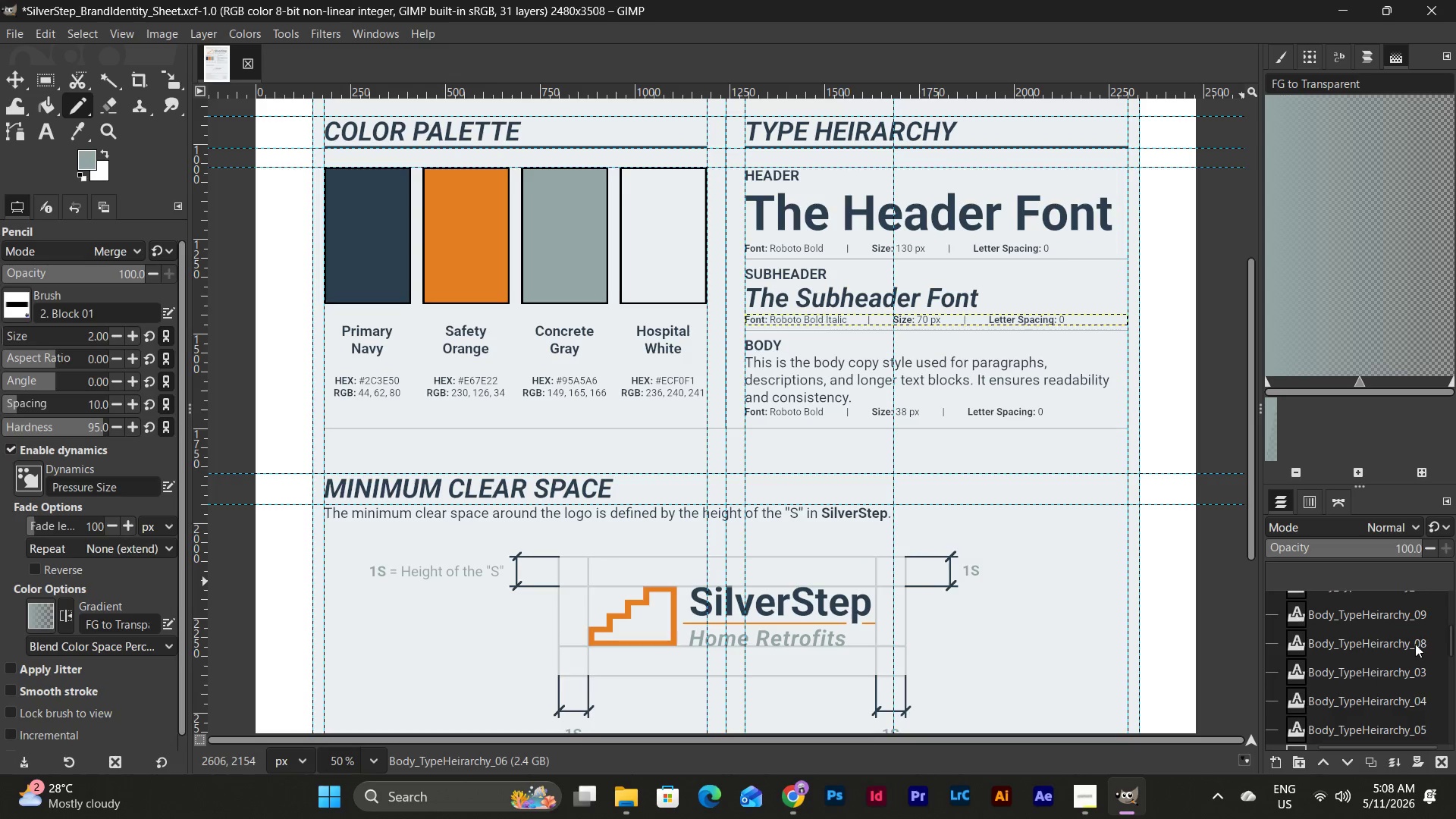 
left_click_drag(start_coordinate=[1415, 639], to_coordinate=[1414, 717])
 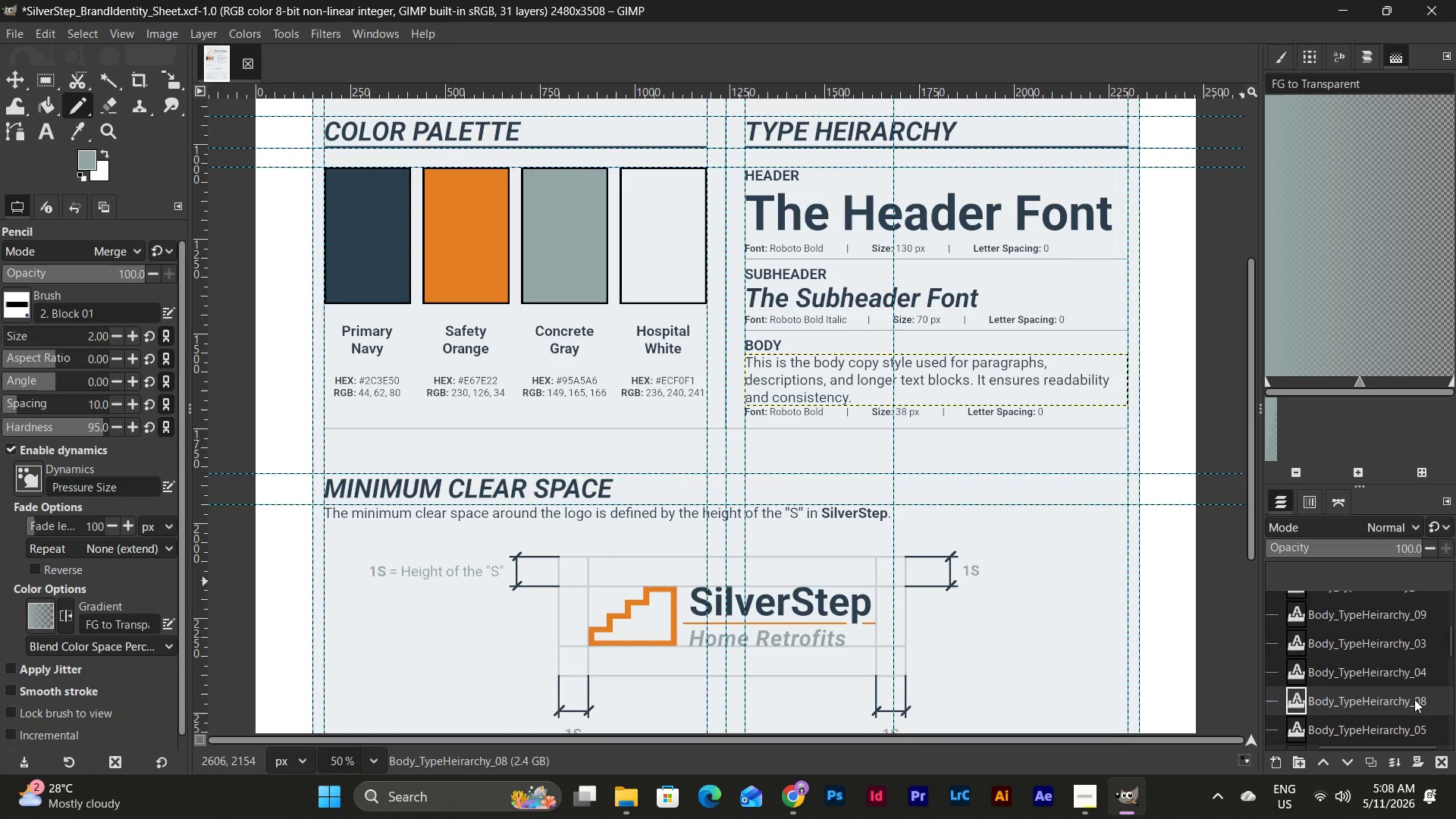 
scroll: coordinate [1414, 699], scroll_direction: down, amount: 2.0
 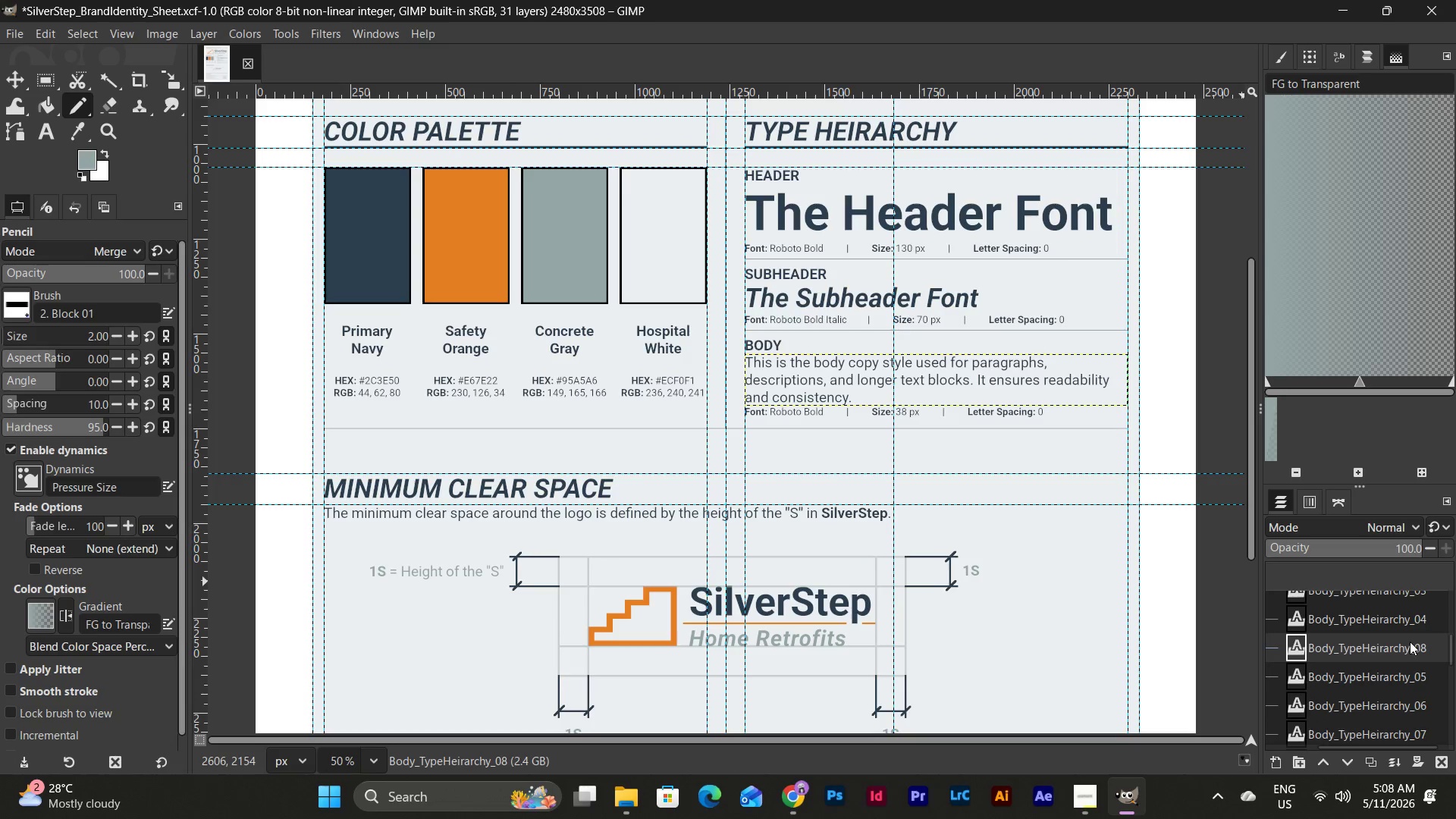 
left_click_drag(start_coordinate=[1410, 642], to_coordinate=[1414, 703])
 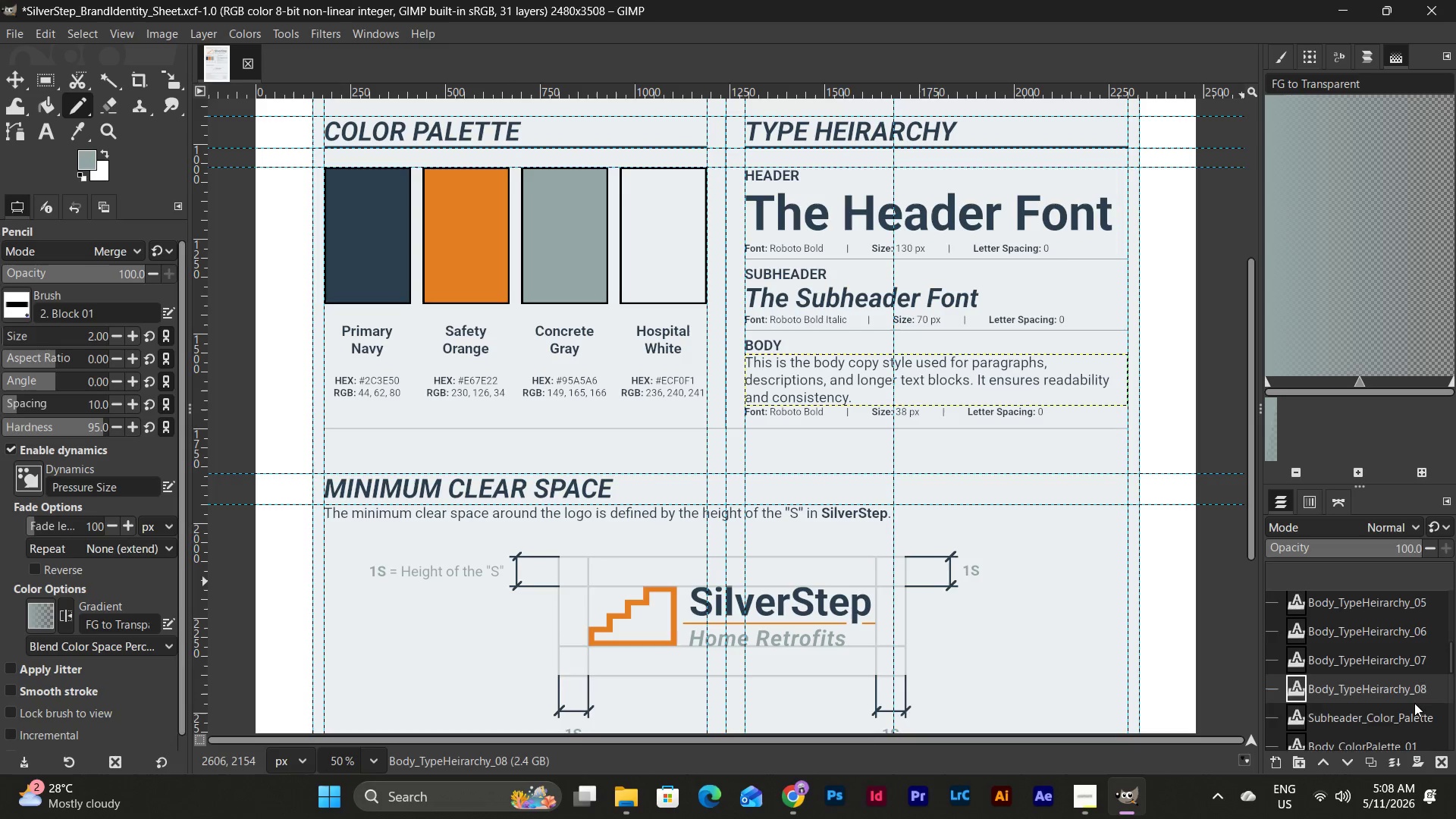 
scroll: coordinate [1414, 703], scroll_direction: up, amount: 7.0
 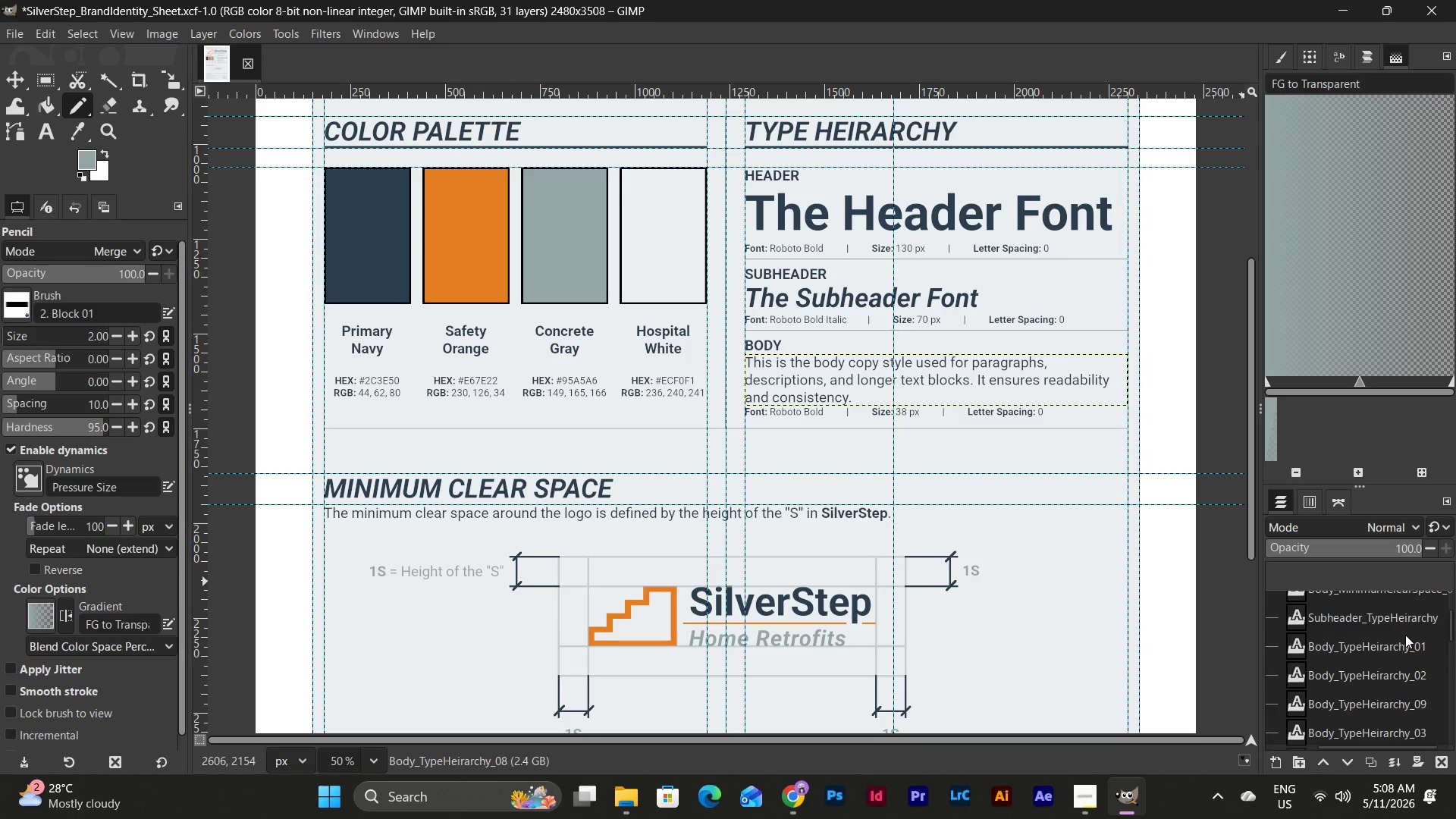 
left_click_drag(start_coordinate=[1404, 711], to_coordinate=[1416, 692])
 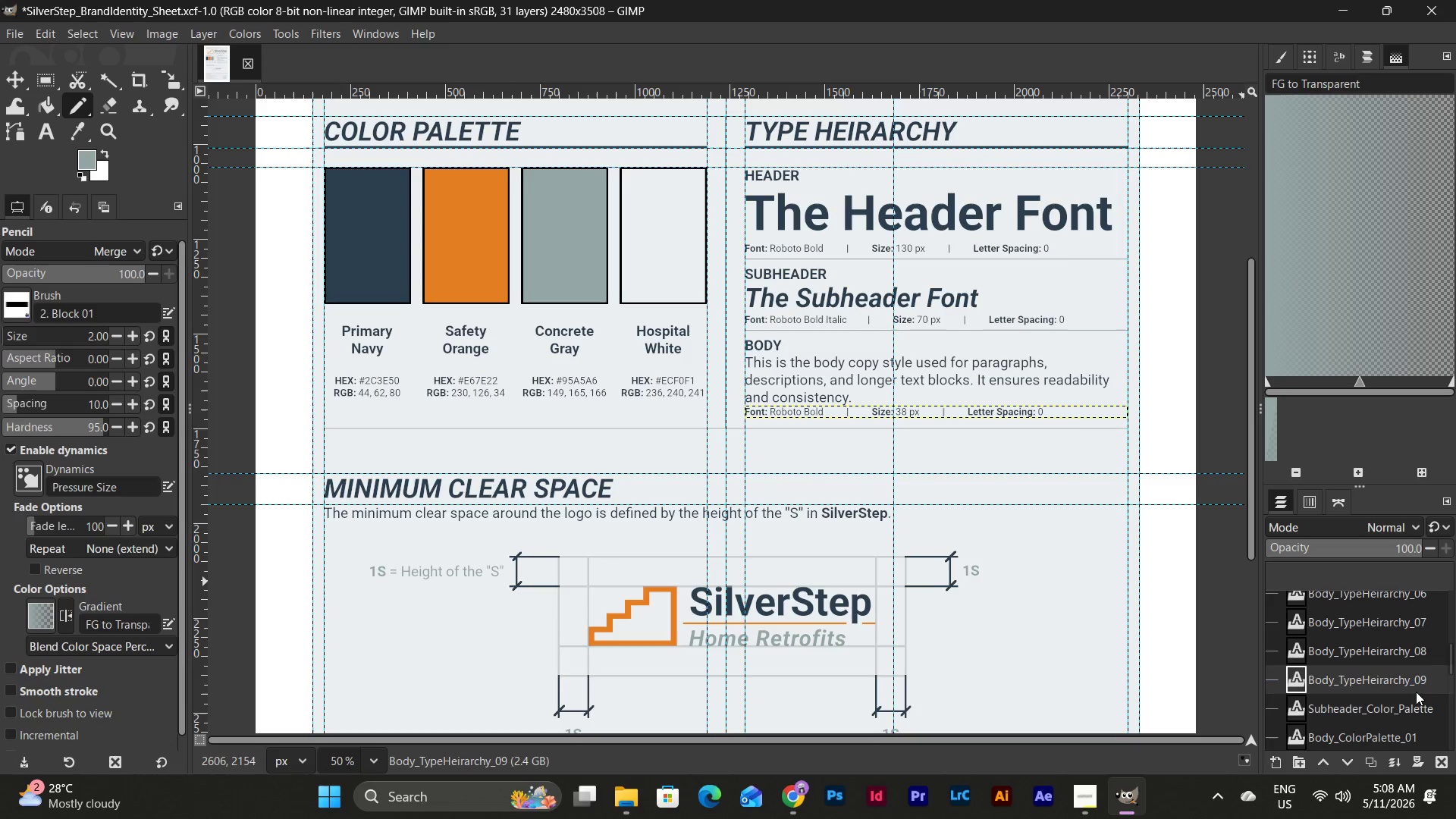 
scroll: coordinate [1416, 688], scroll_direction: up, amount: 10.0
 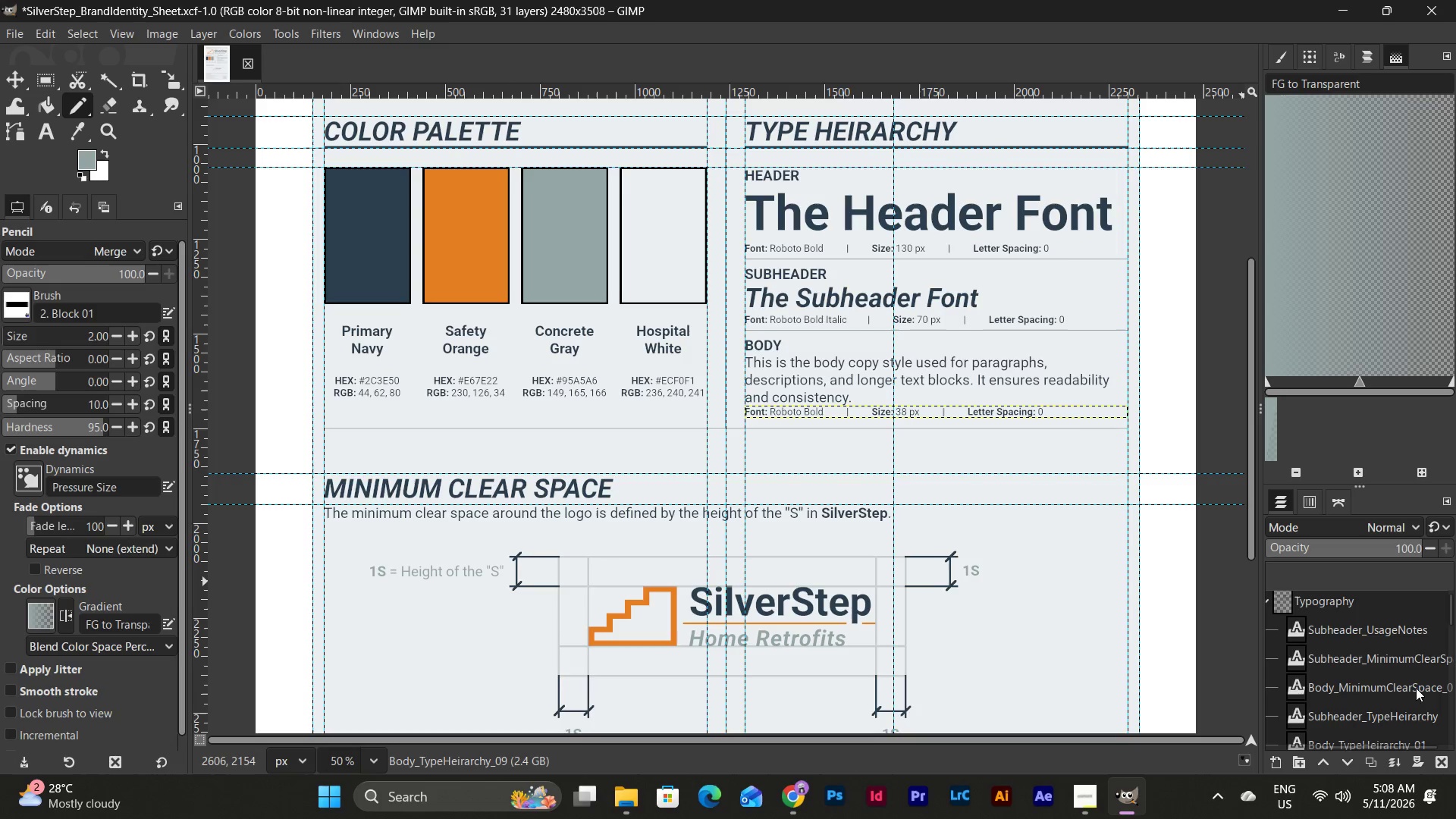 
left_click([1416, 688])
 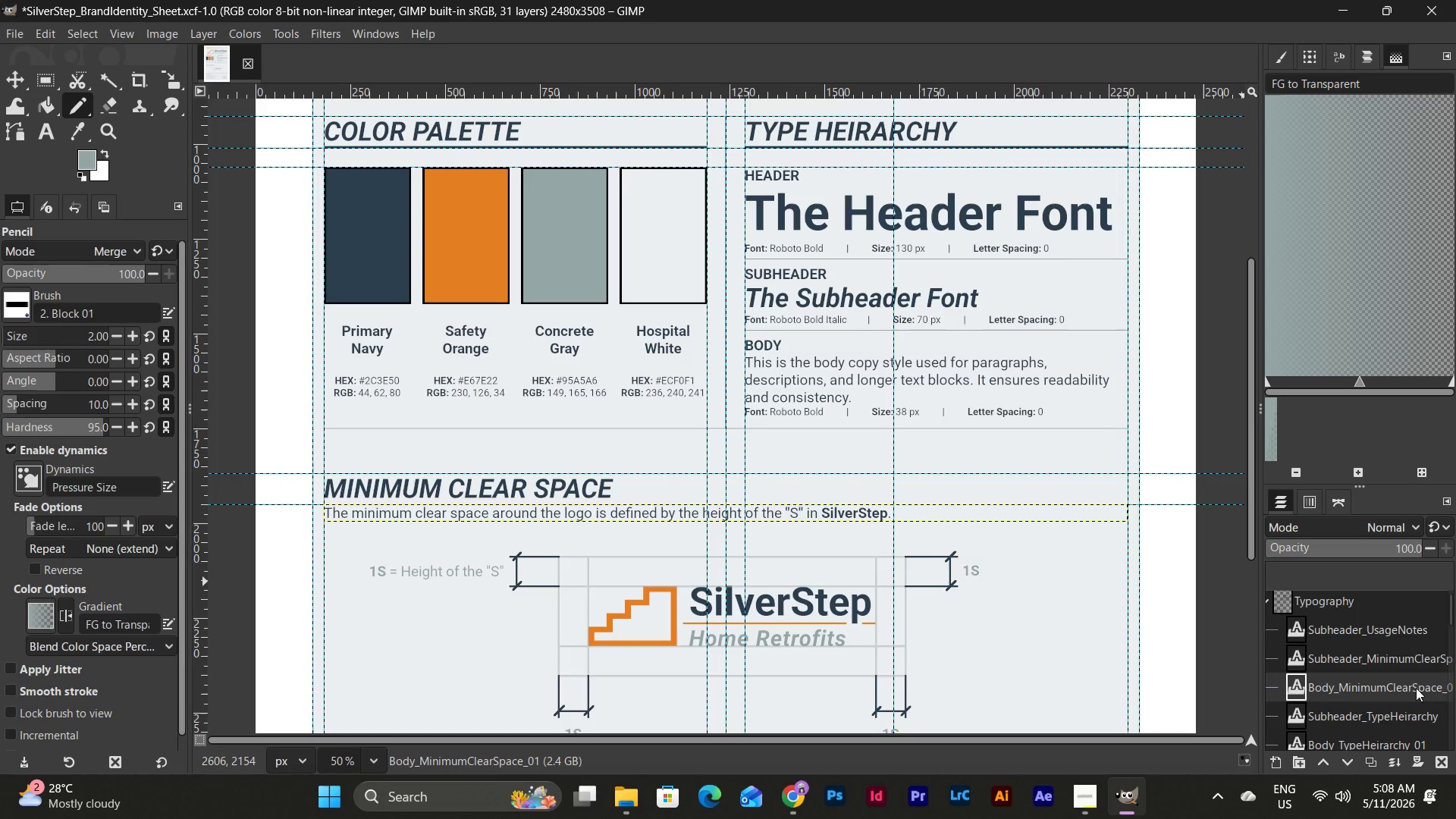 
scroll: coordinate [1416, 688], scroll_direction: up, amount: 1.0
 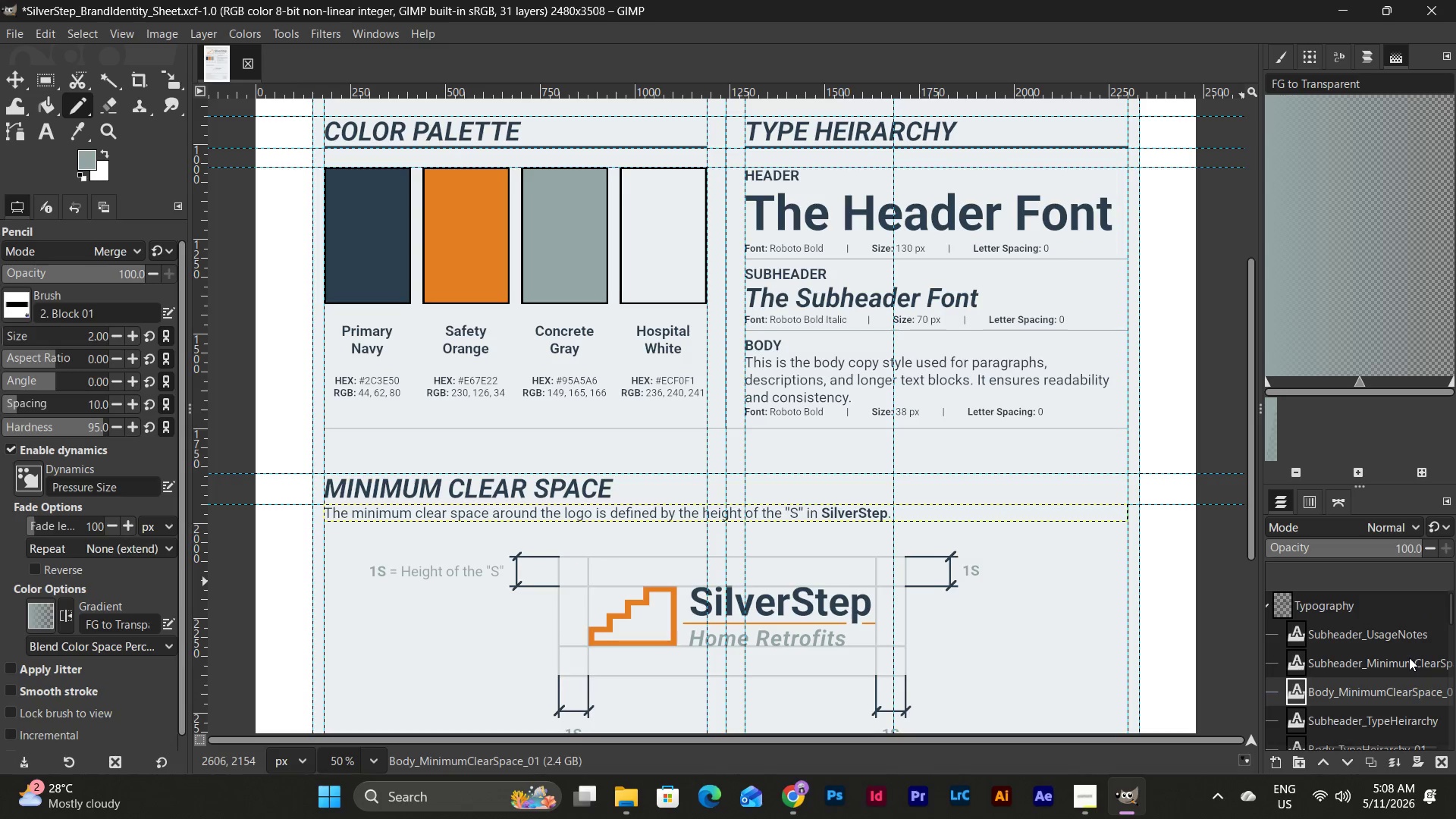 
left_click([1409, 657])
 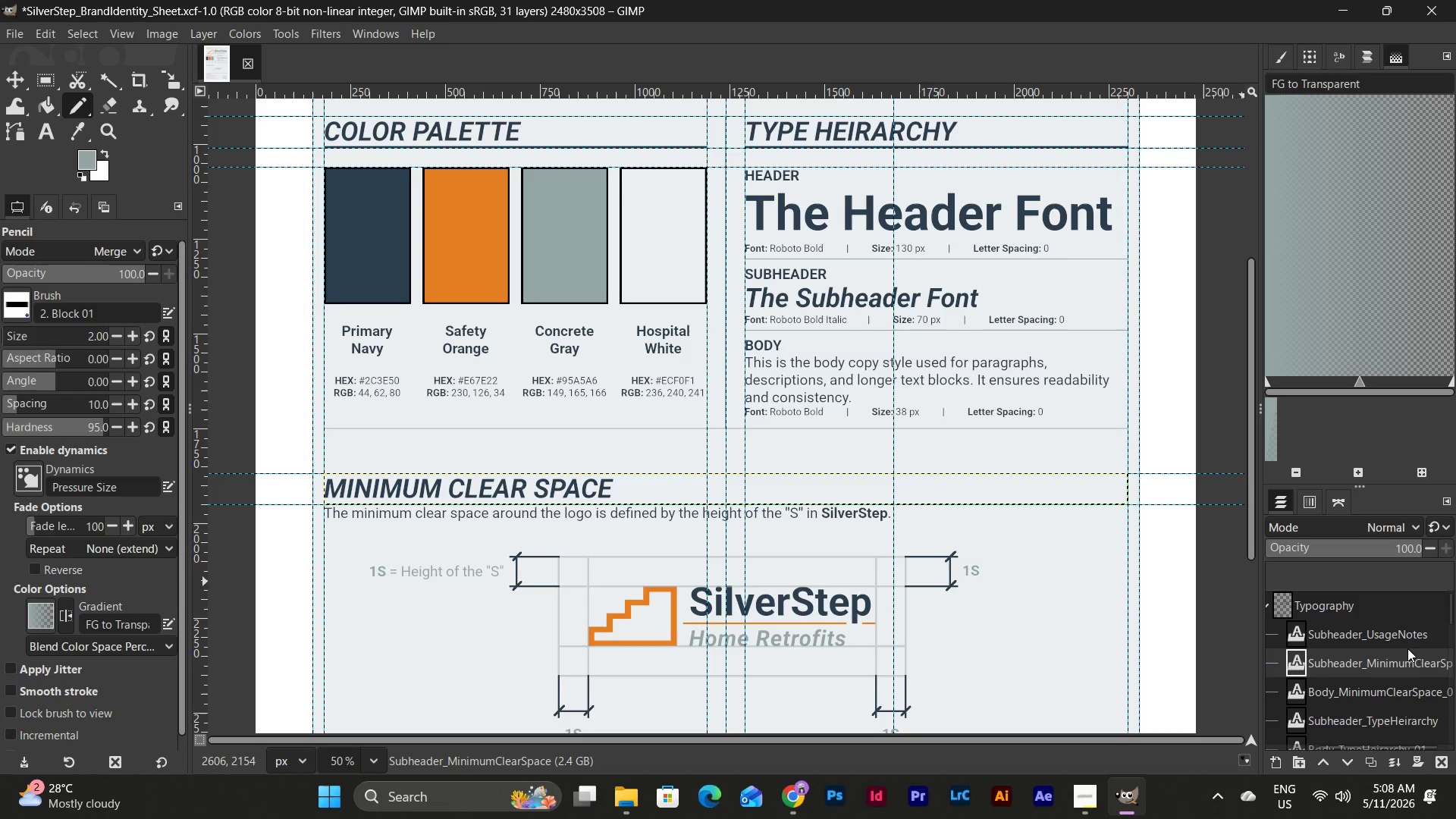 
left_click([1406, 630])
 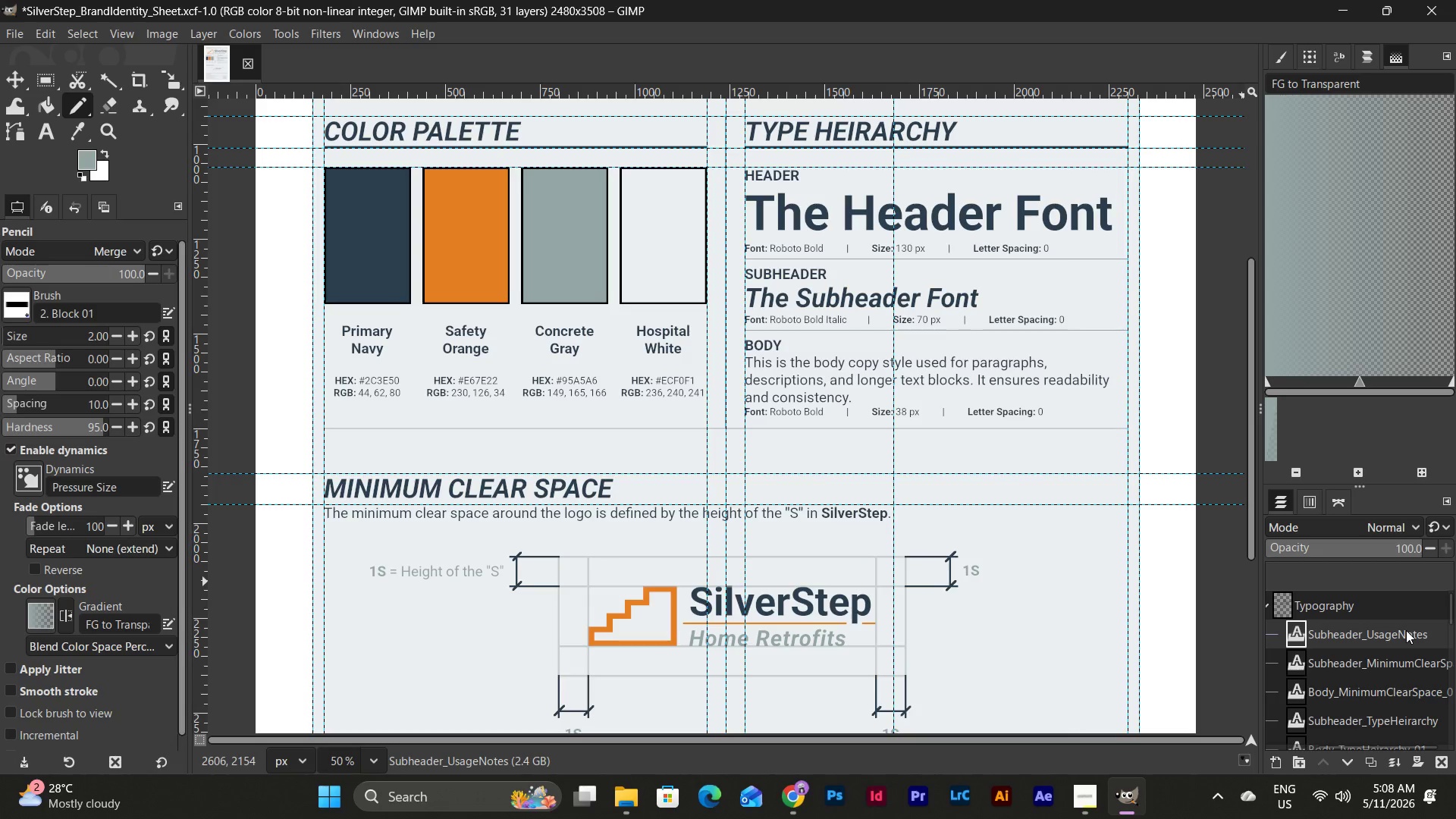 
scroll: coordinate [1404, 636], scroll_direction: down, amount: 3.0
 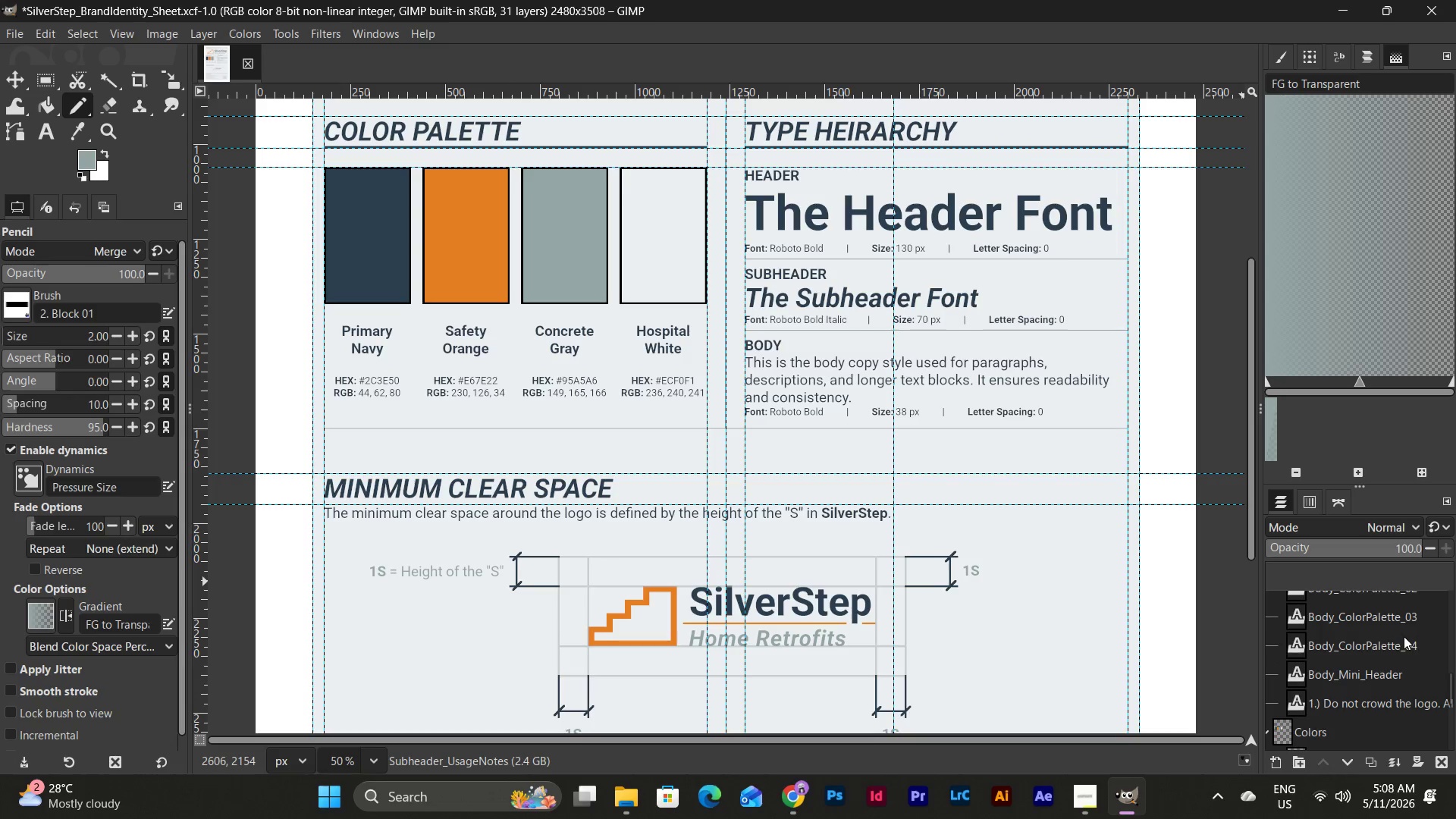 
left_click([1395, 703])
 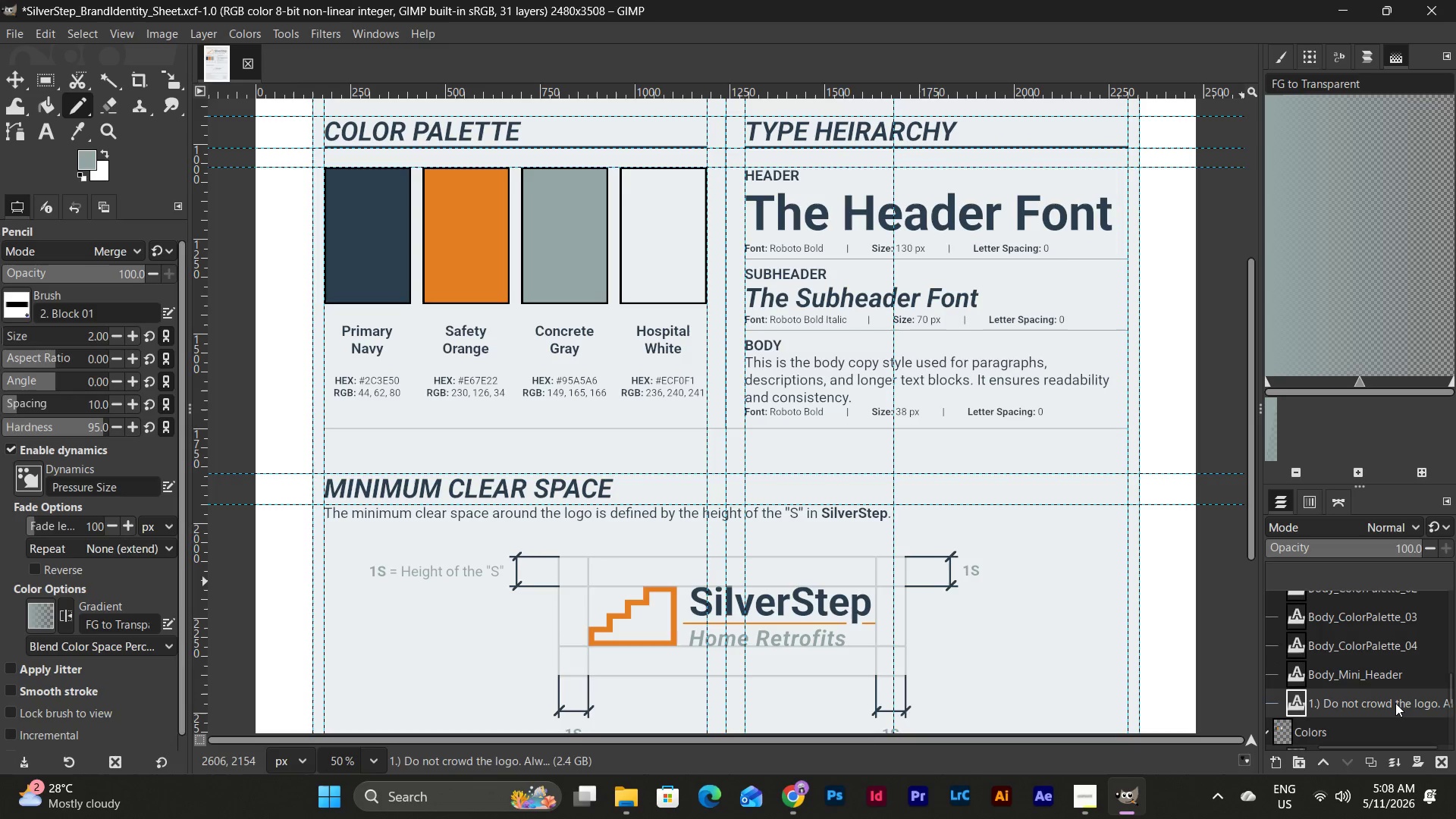 
left_click_drag(start_coordinate=[1395, 703], to_coordinate=[1392, 642])
 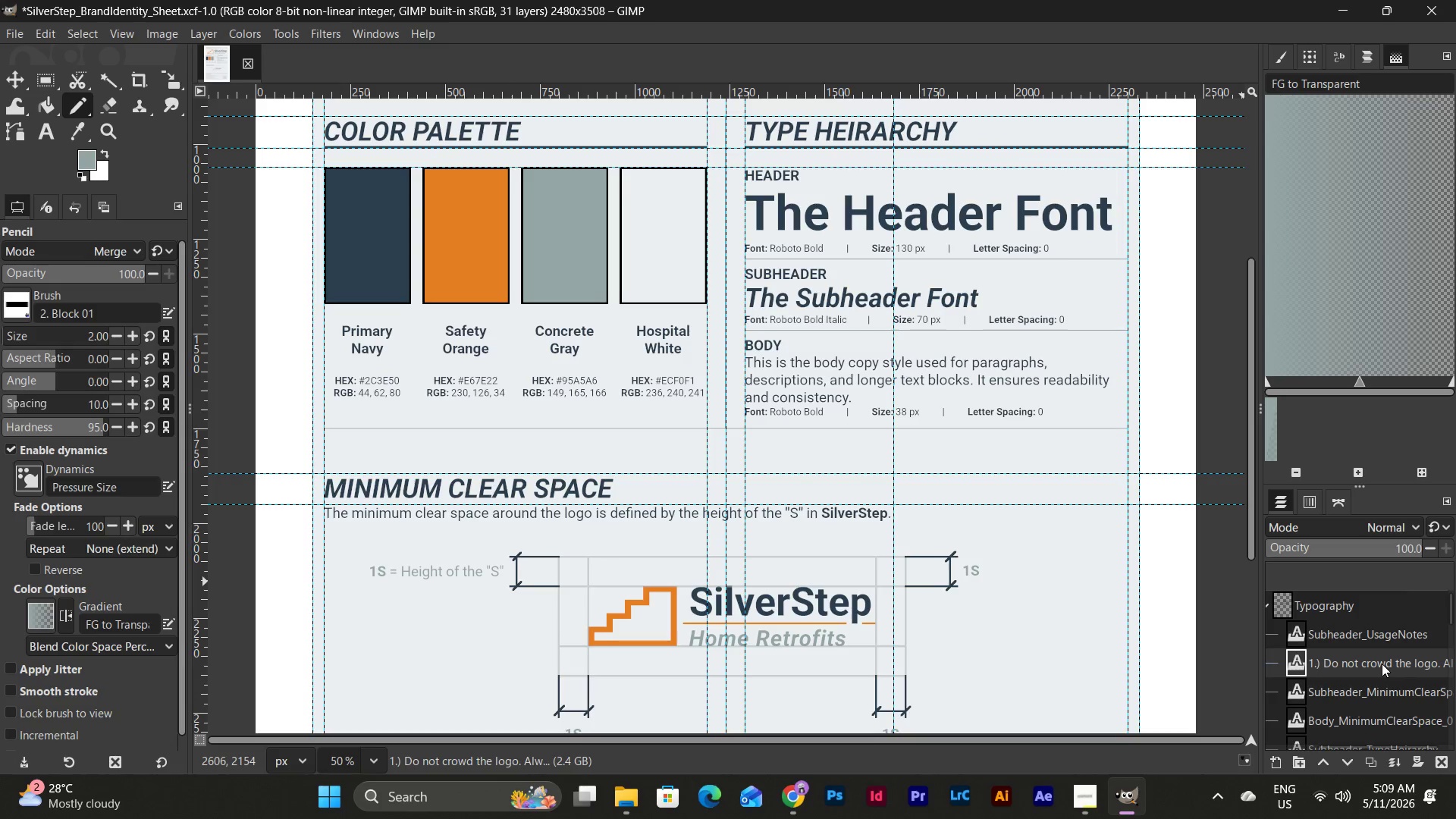 
double_click([1382, 664])
 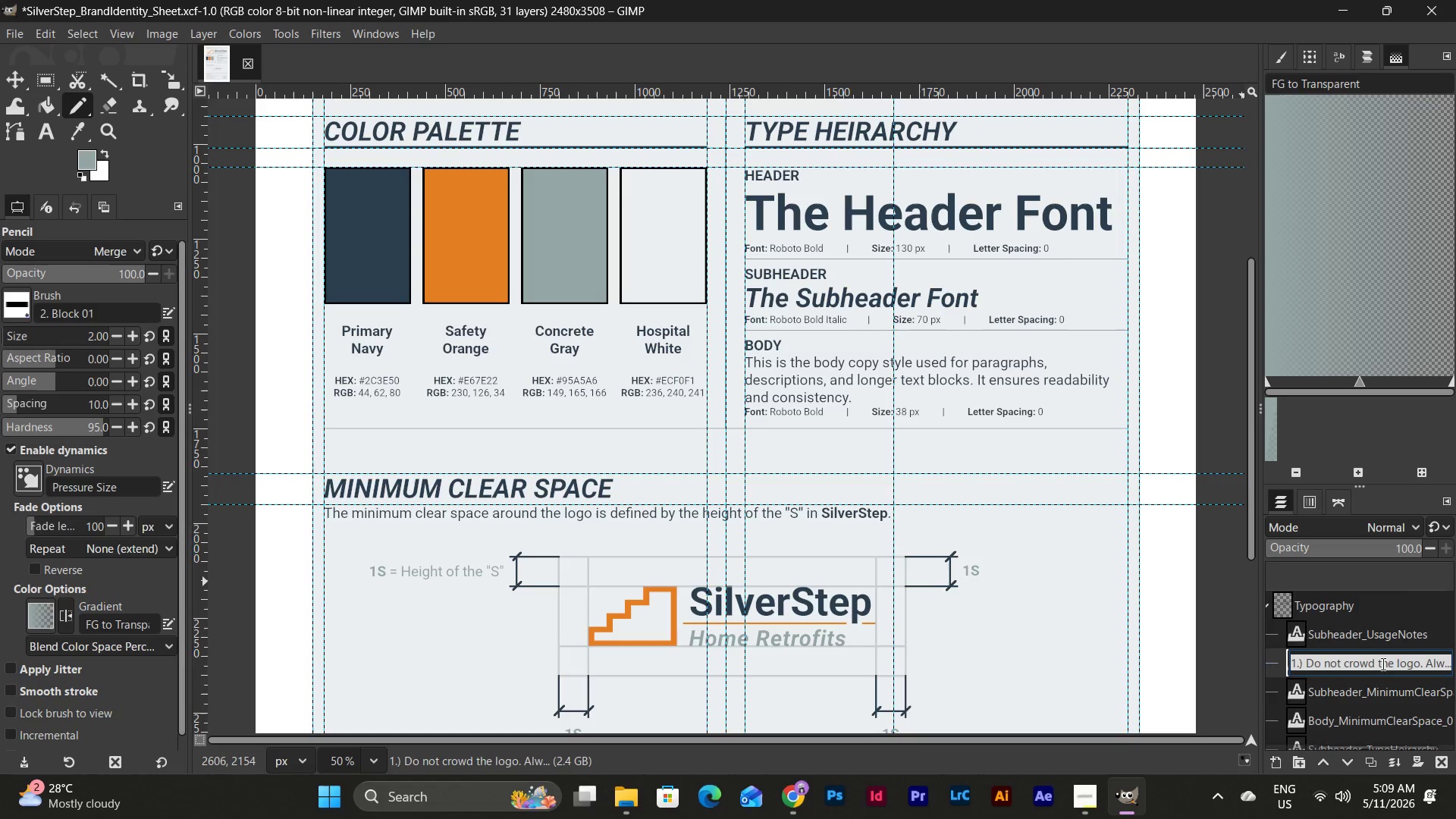 
type(Body_UsageNotes_01)
key(NumpadEnter)
 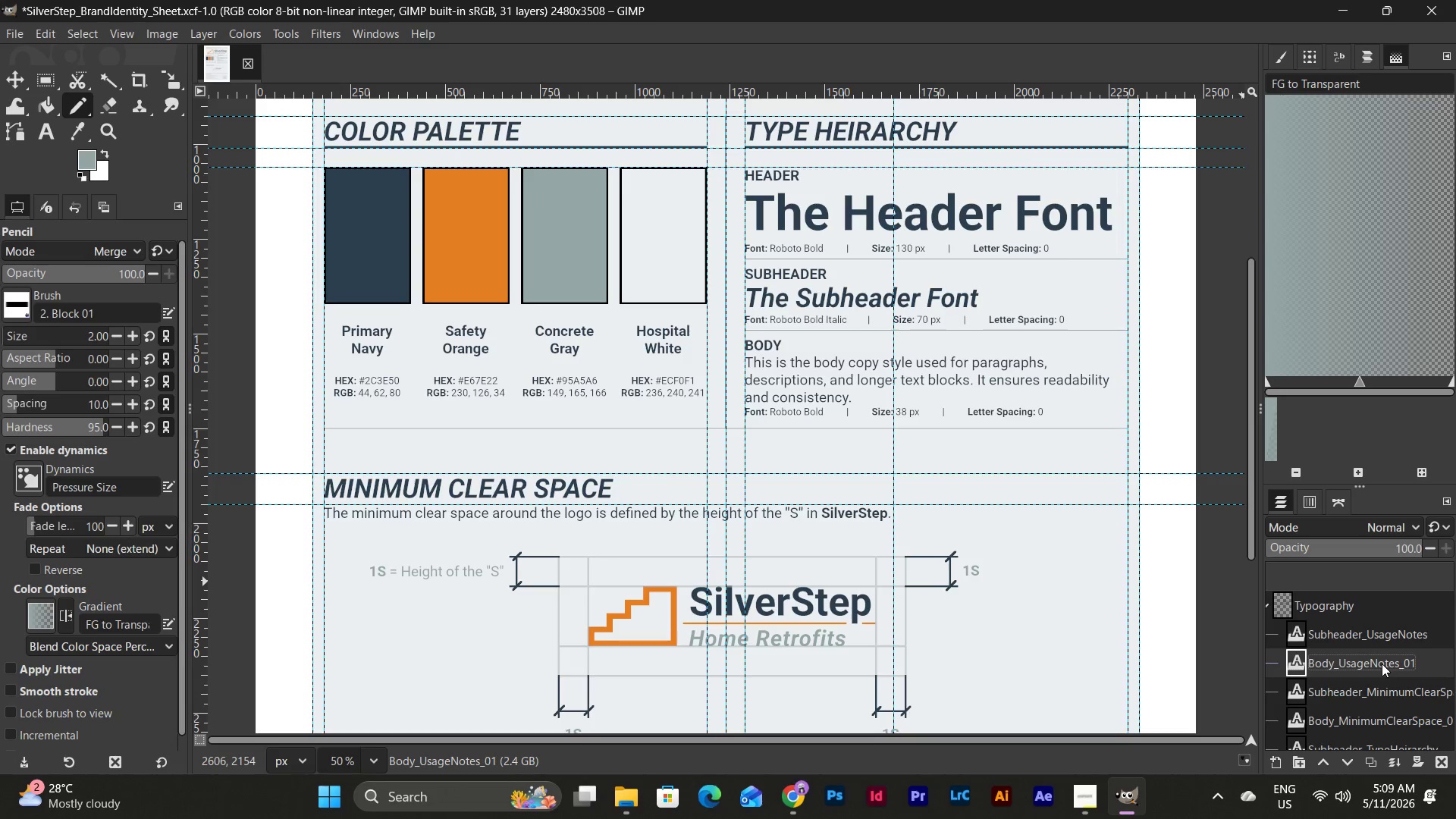 
scroll: coordinate [1382, 667], scroll_direction: up, amount: 1.0
 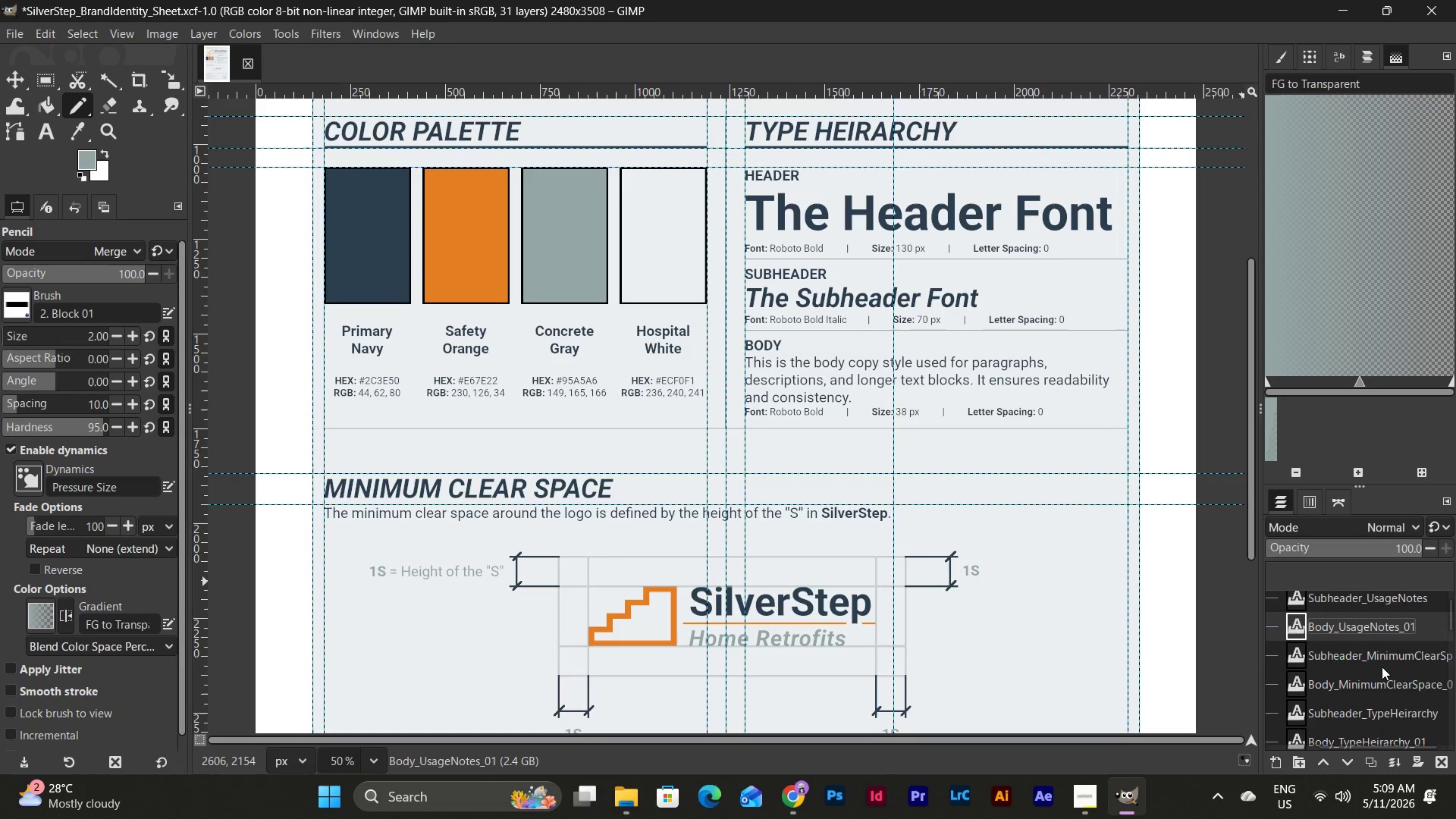 
scroll: coordinate [1384, 669], scroll_direction: down, amount: 13.0
 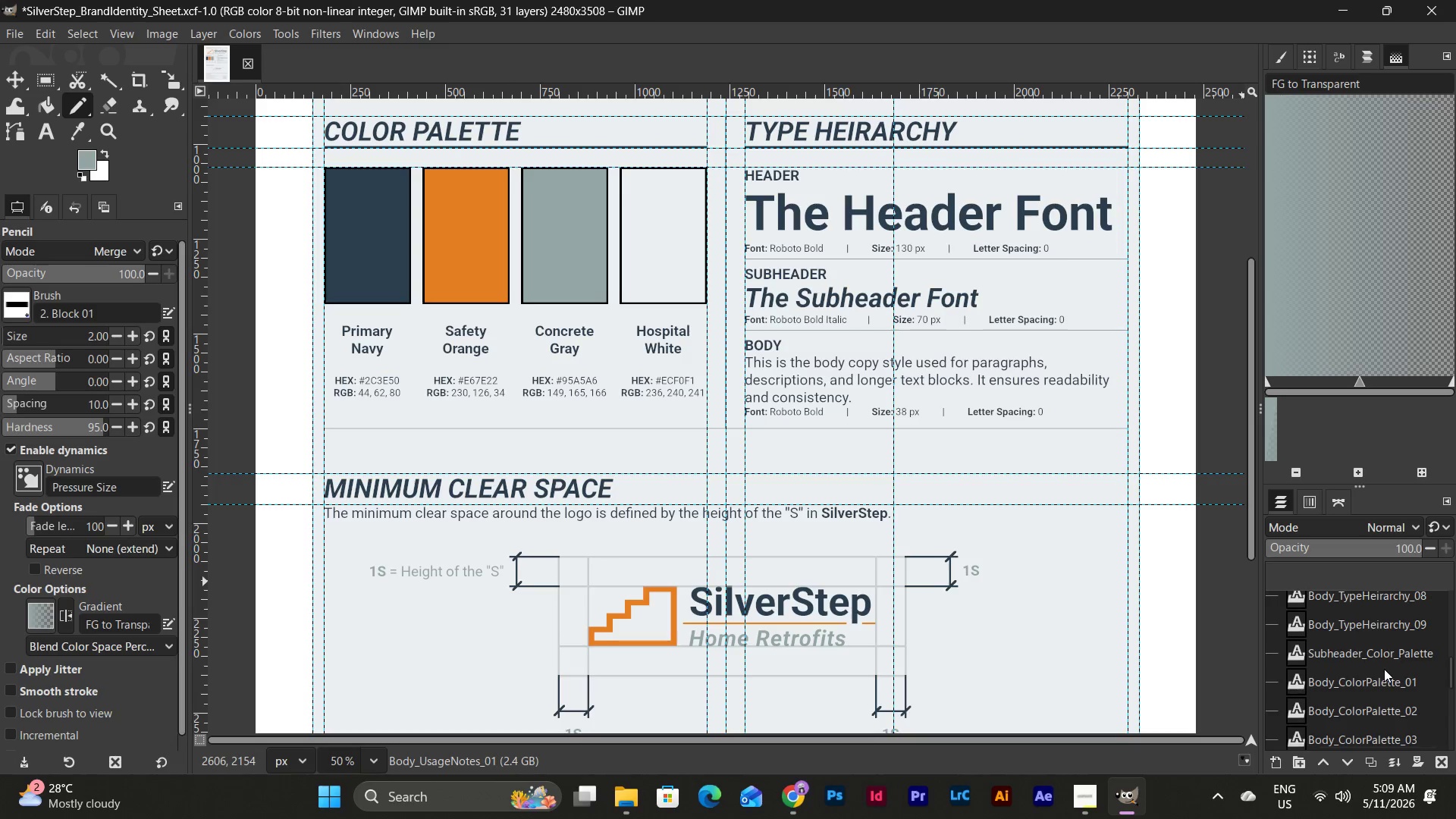 
scroll: coordinate [1384, 669], scroll_direction: up, amount: 7.0
 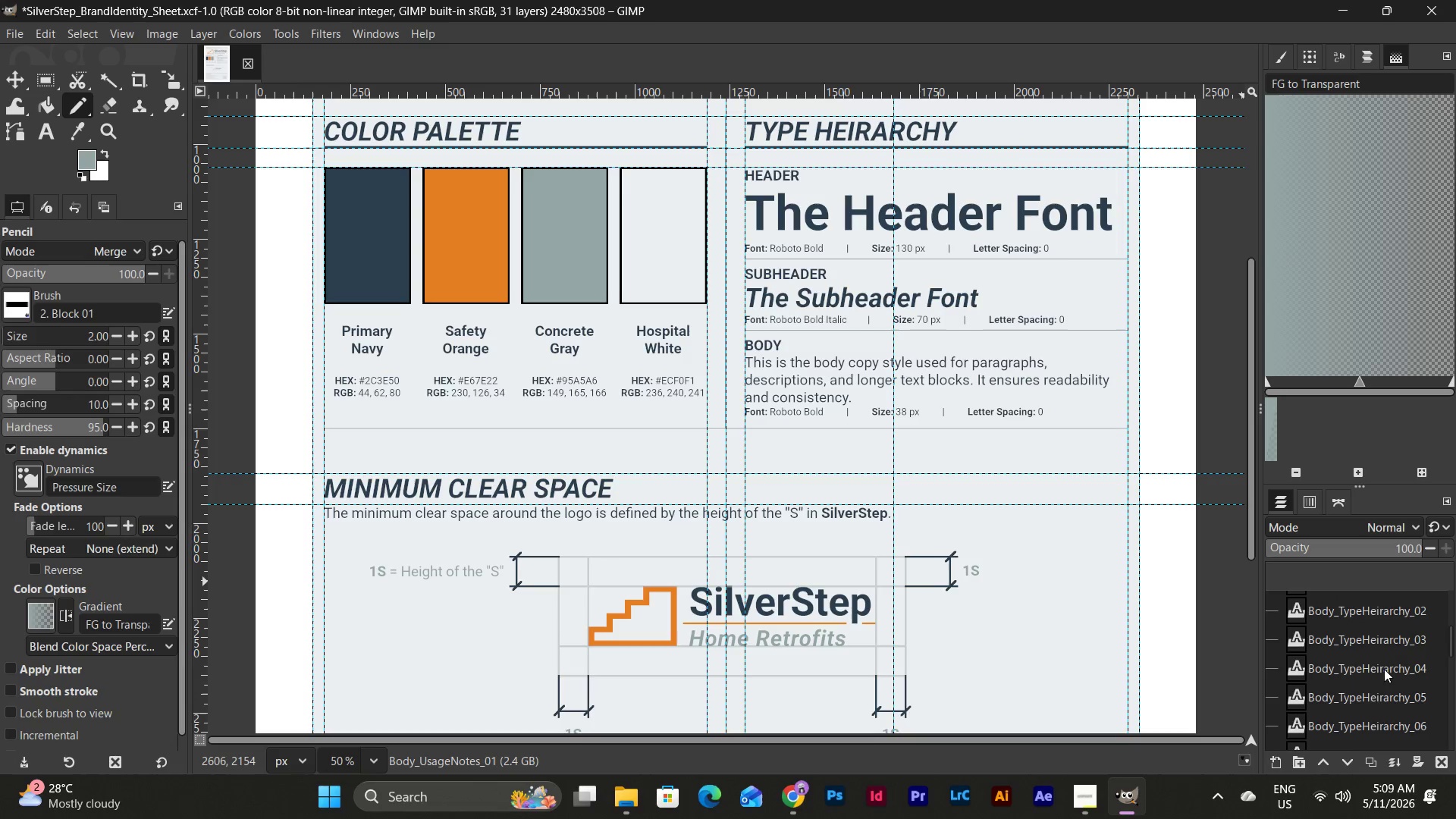 
scroll: coordinate [1384, 669], scroll_direction: down, amount: 5.0
 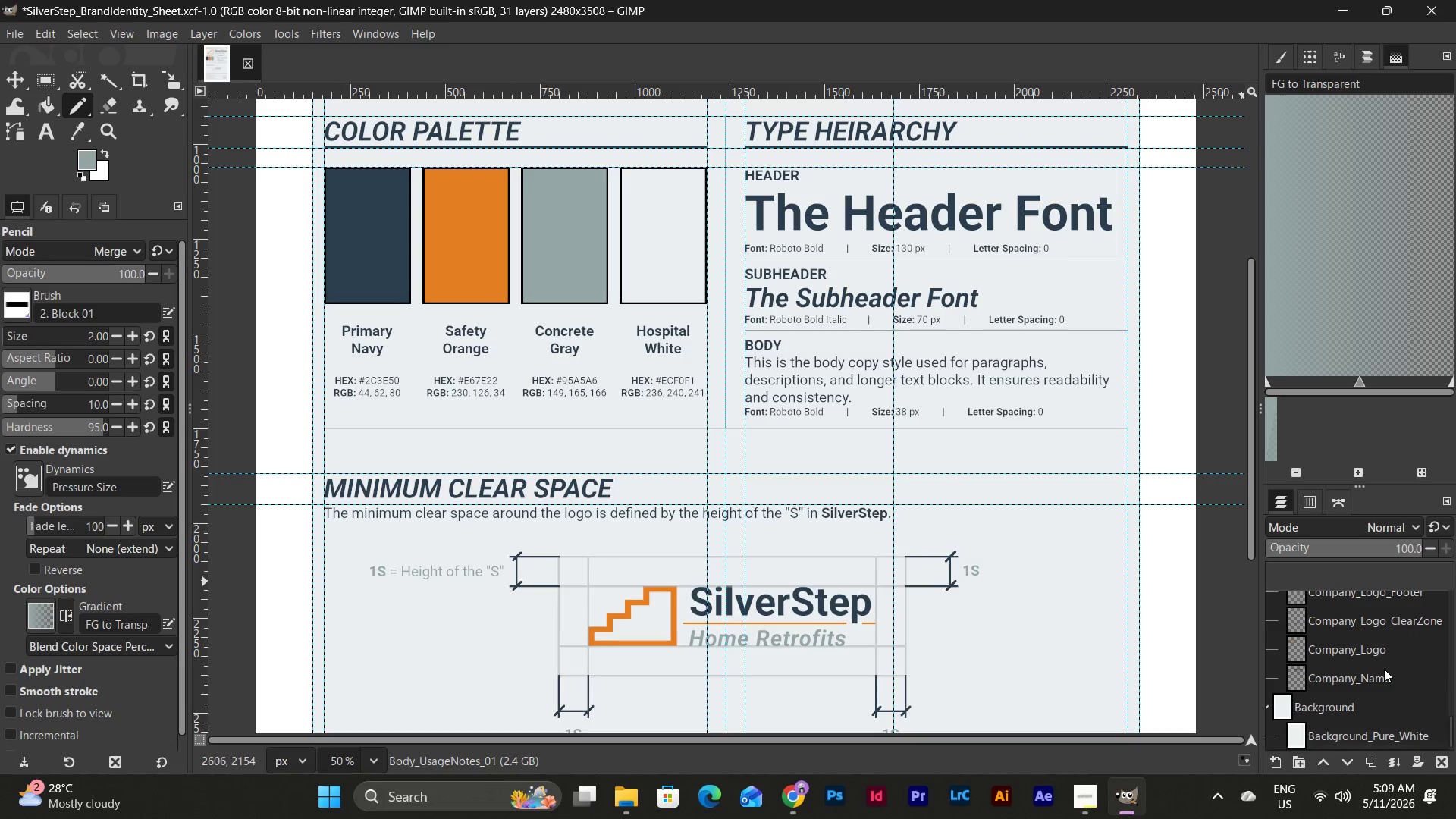 
scroll: coordinate [1407, 649], scroll_direction: up, amount: 34.0
 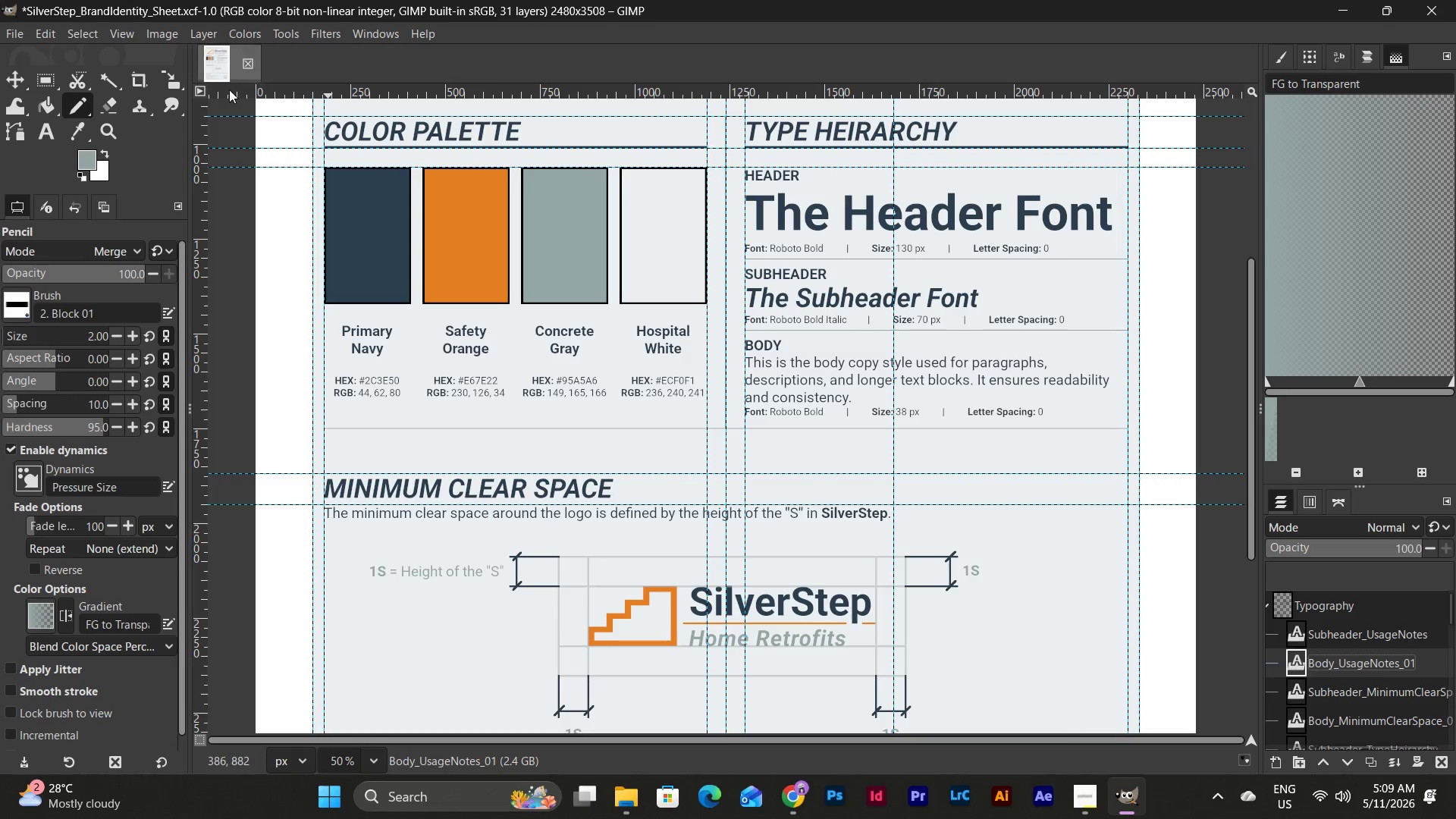 
left_click([12, 30])
 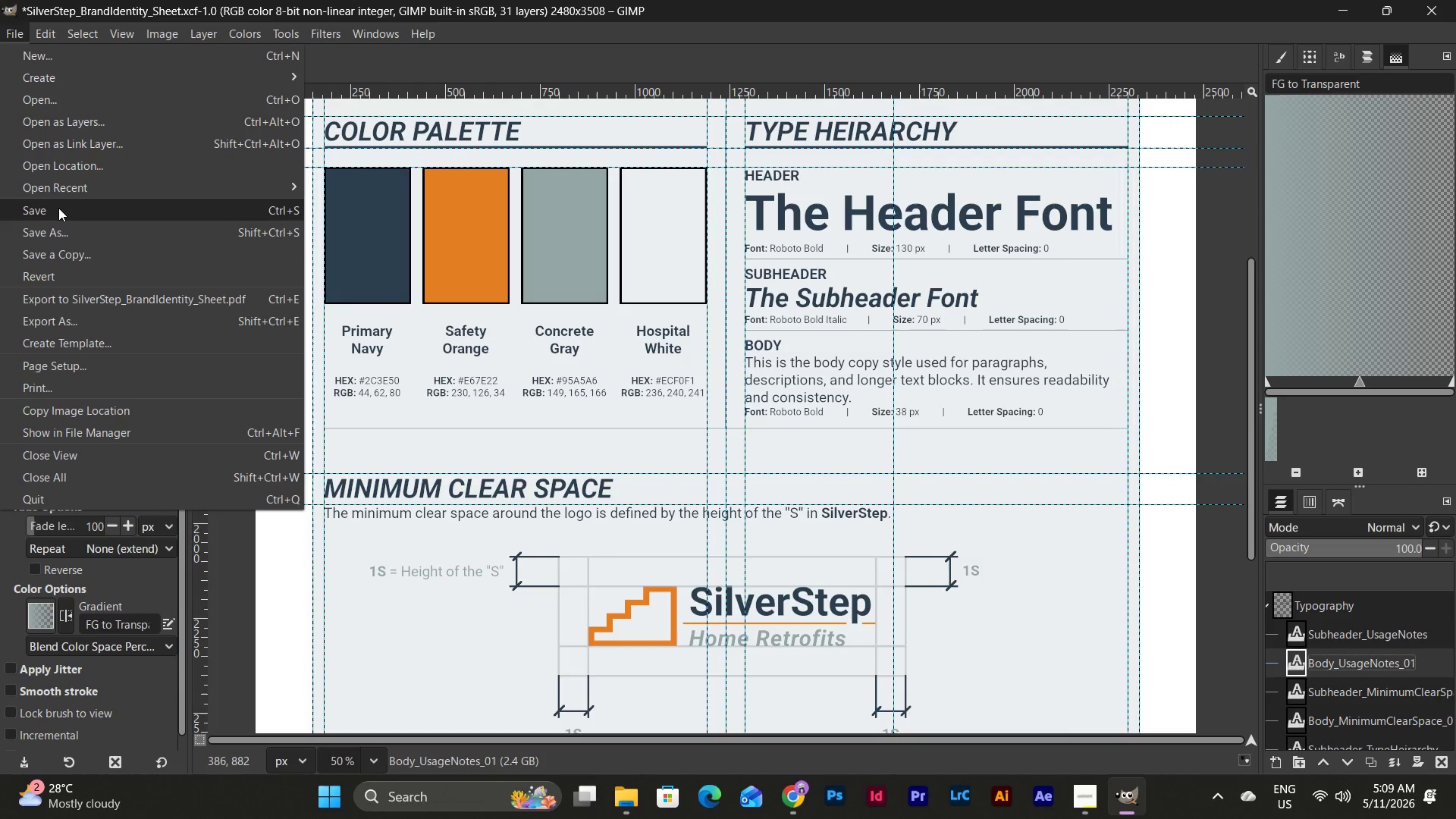 
left_click([58, 208])
 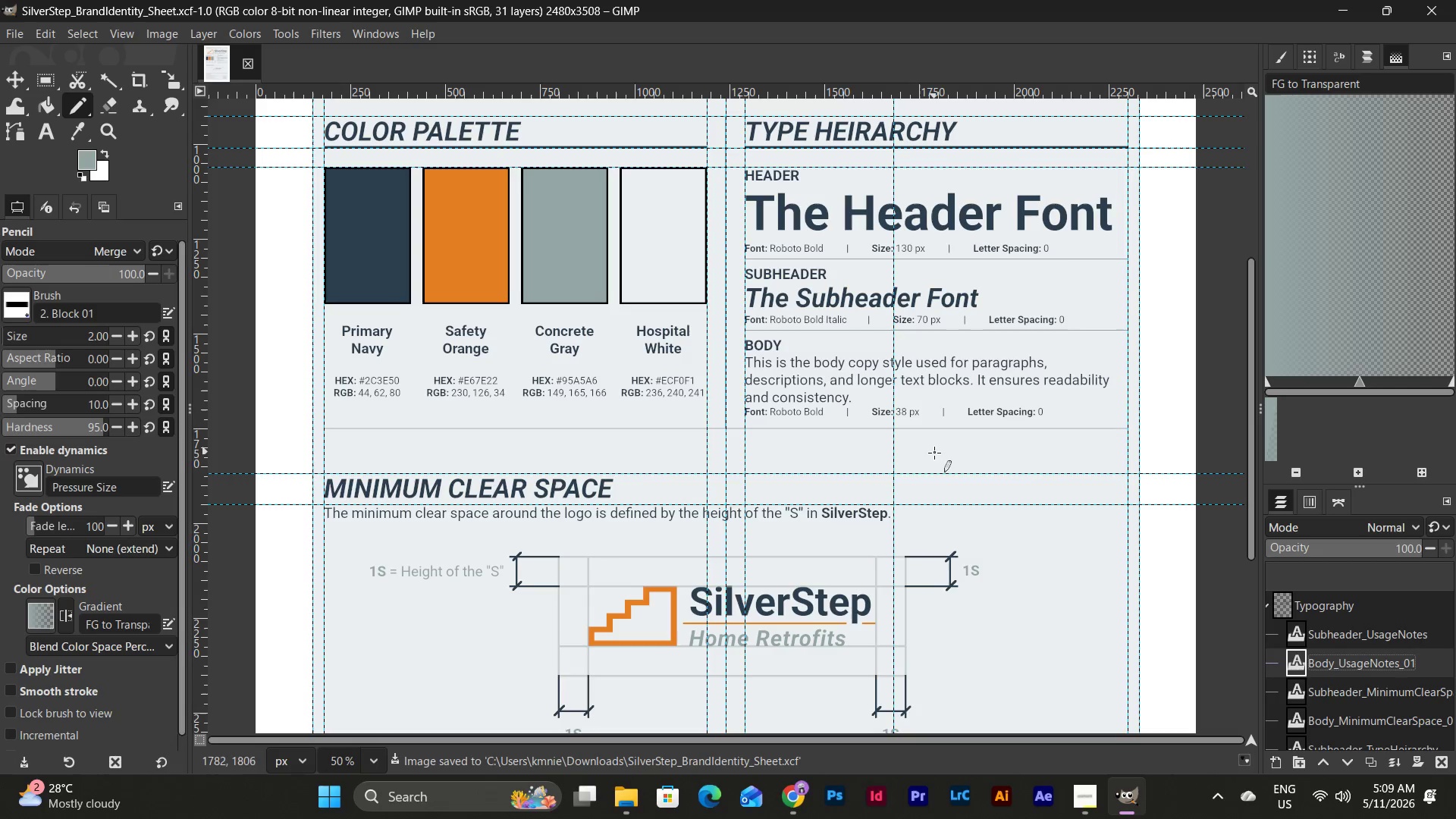 
scroll: coordinate [934, 453], scroll_direction: down, amount: 8.0
 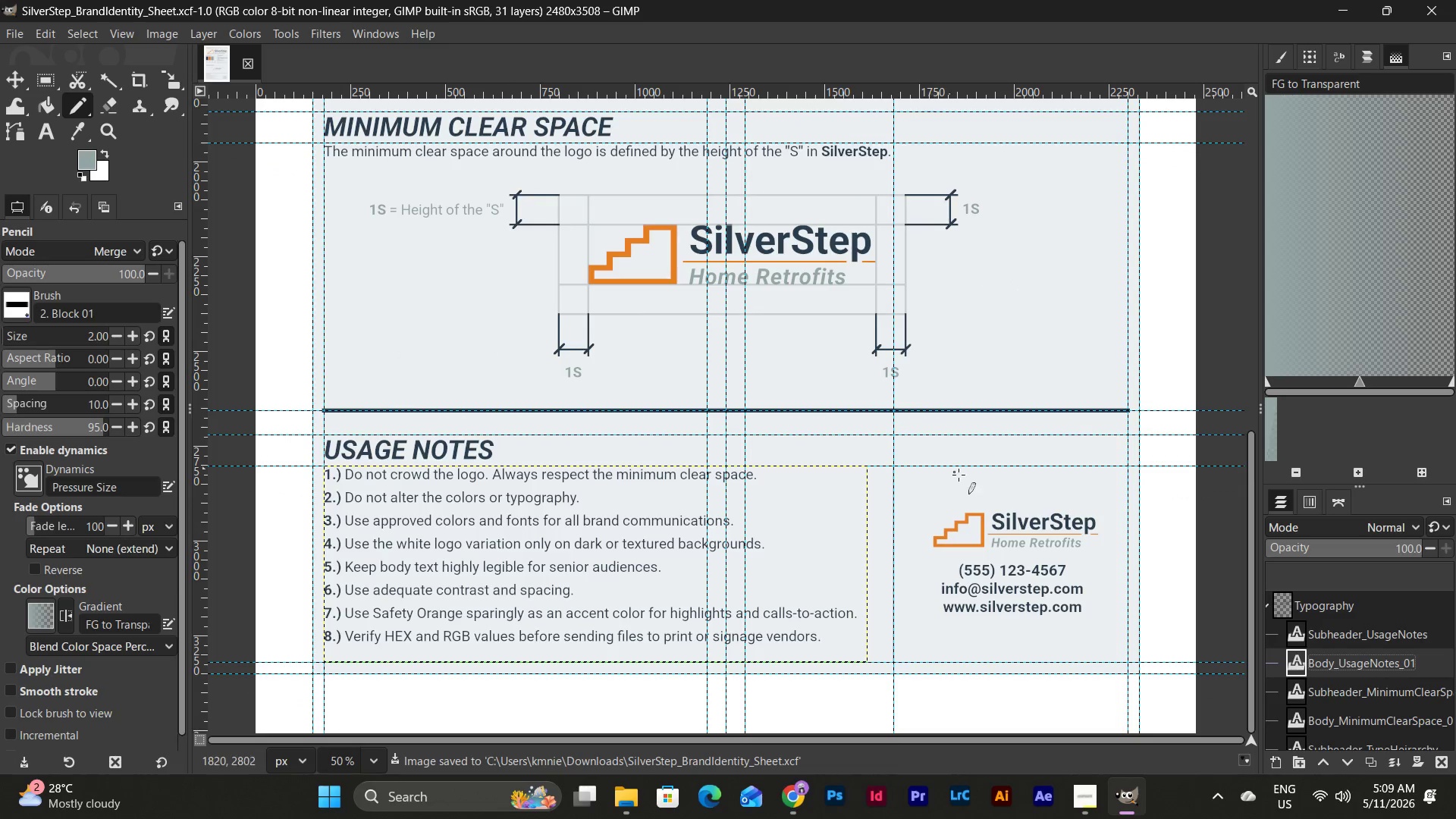 
scroll: coordinate [992, 499], scroll_direction: up, amount: 13.0
 